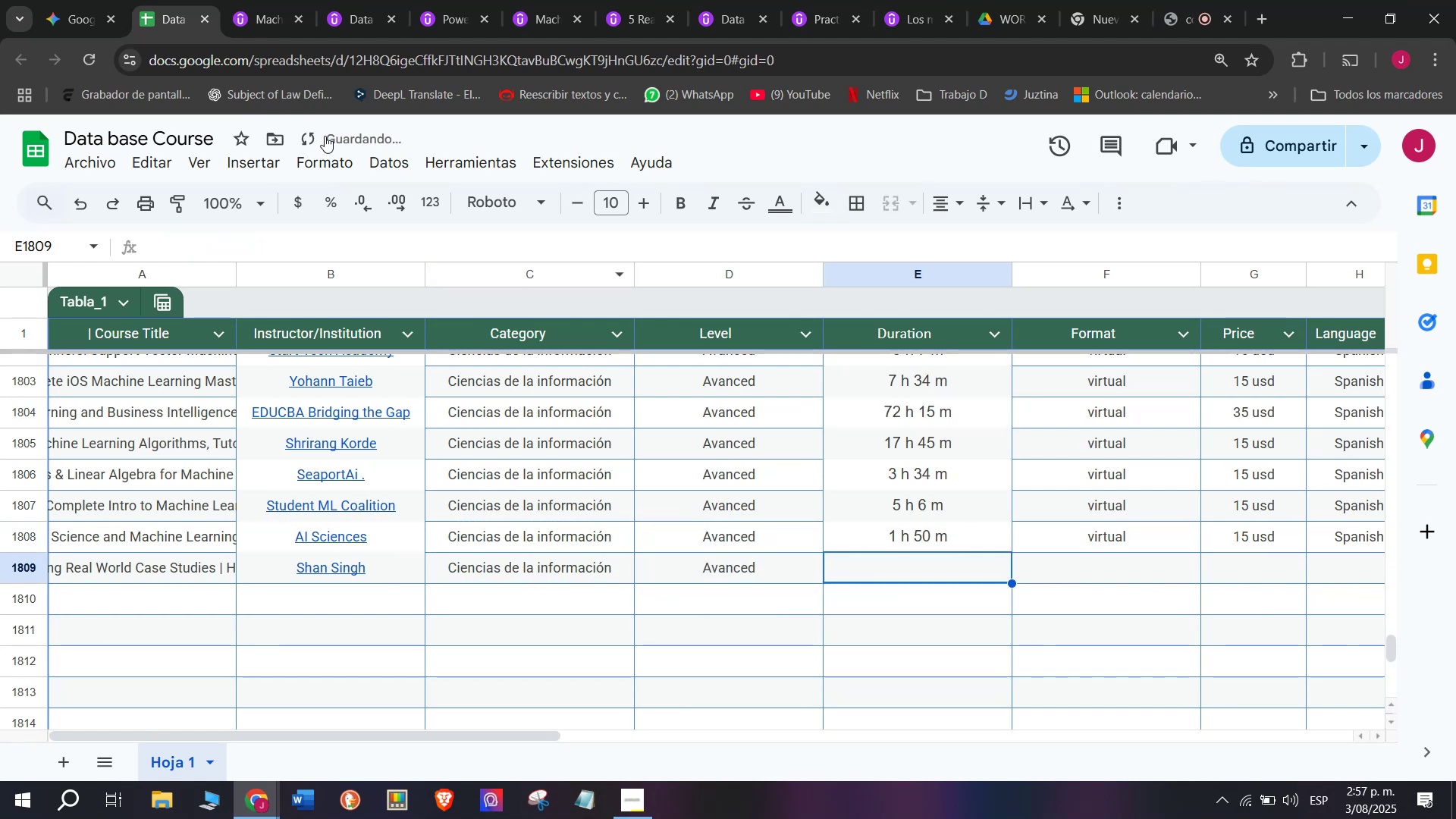 
left_click([259, 0])
 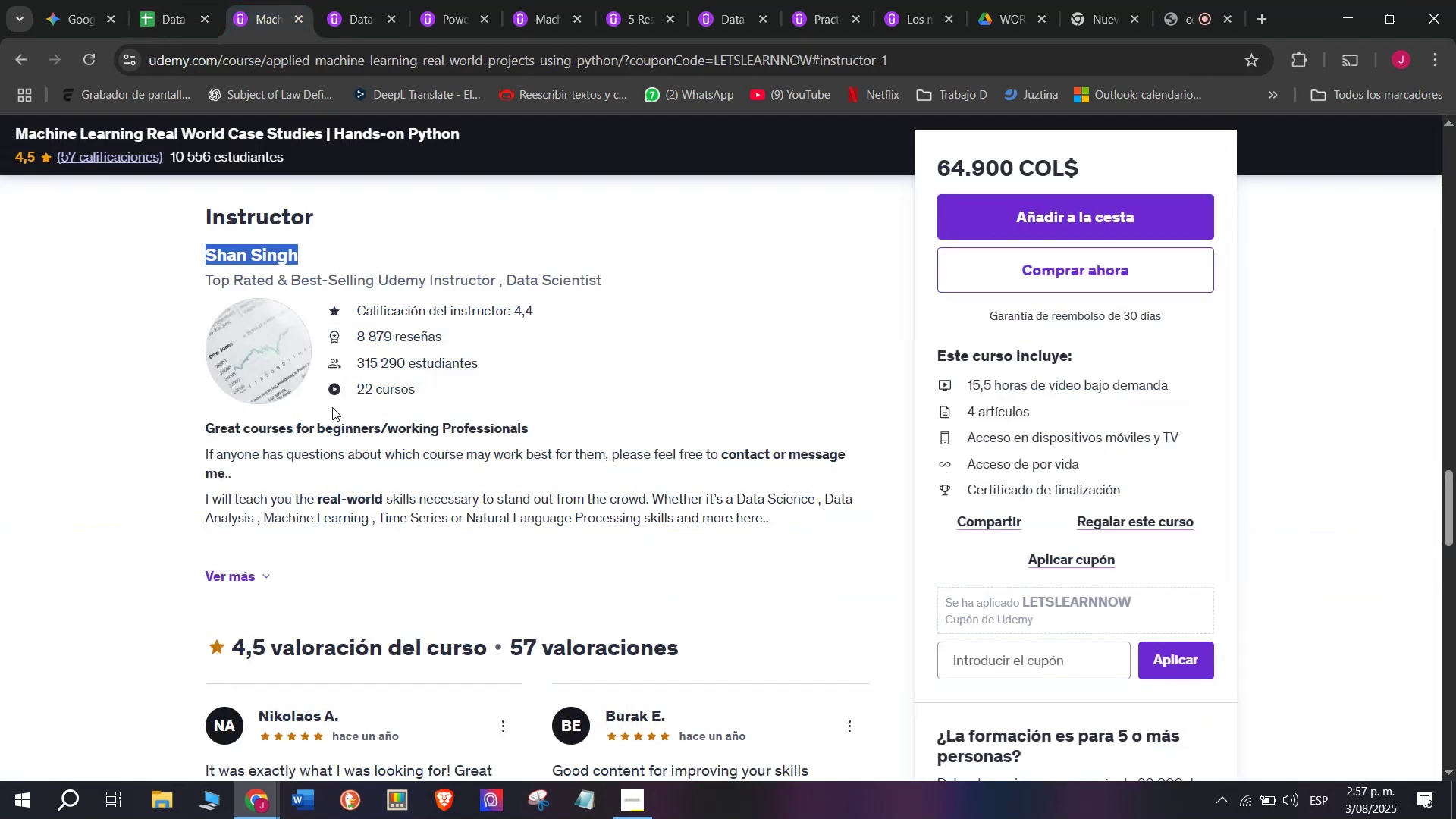 
scroll: coordinate [372, 665], scroll_direction: up, amount: 10.0
 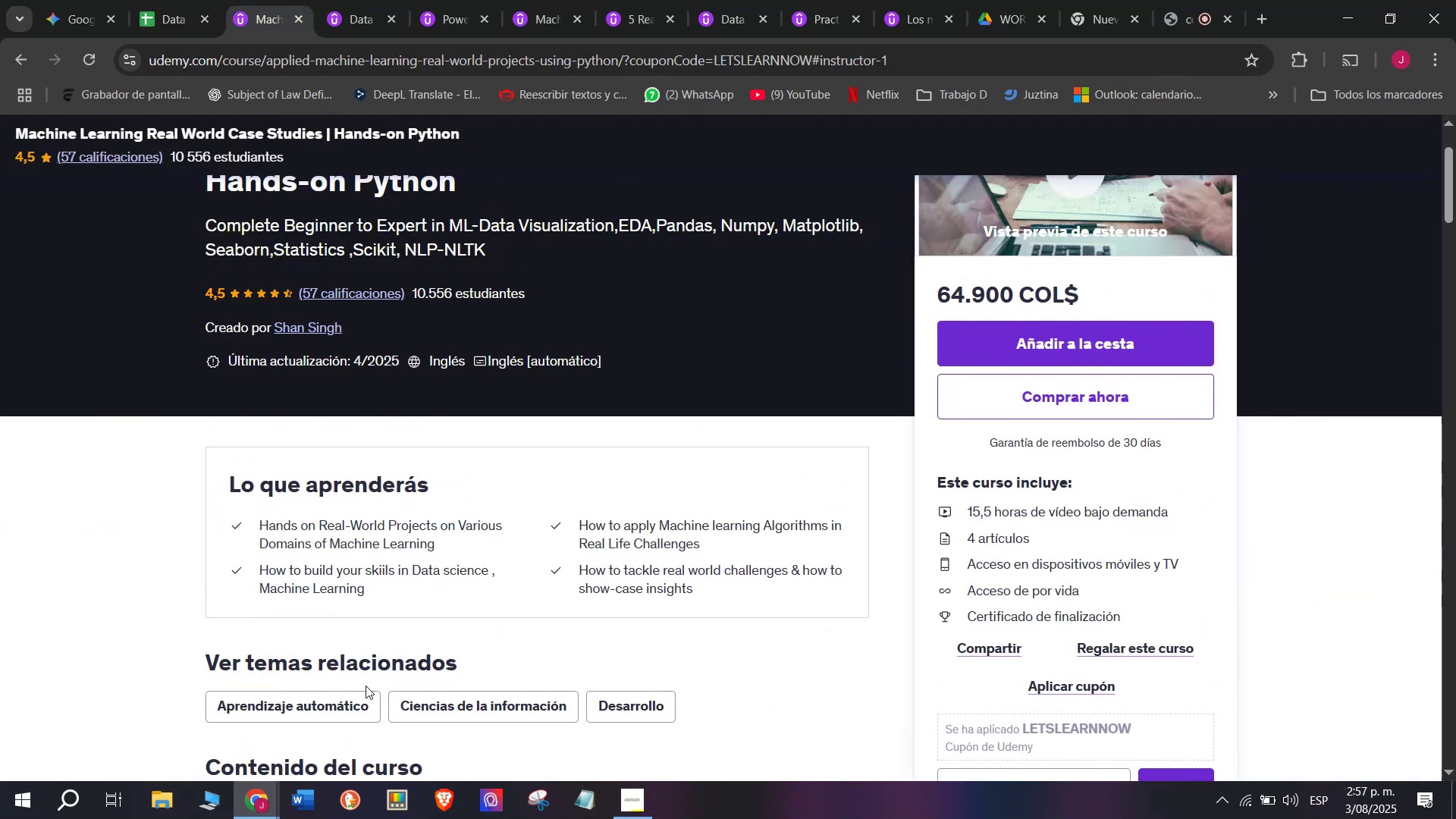 
scroll: coordinate [366, 686], scroll_direction: down, amount: 1.0
 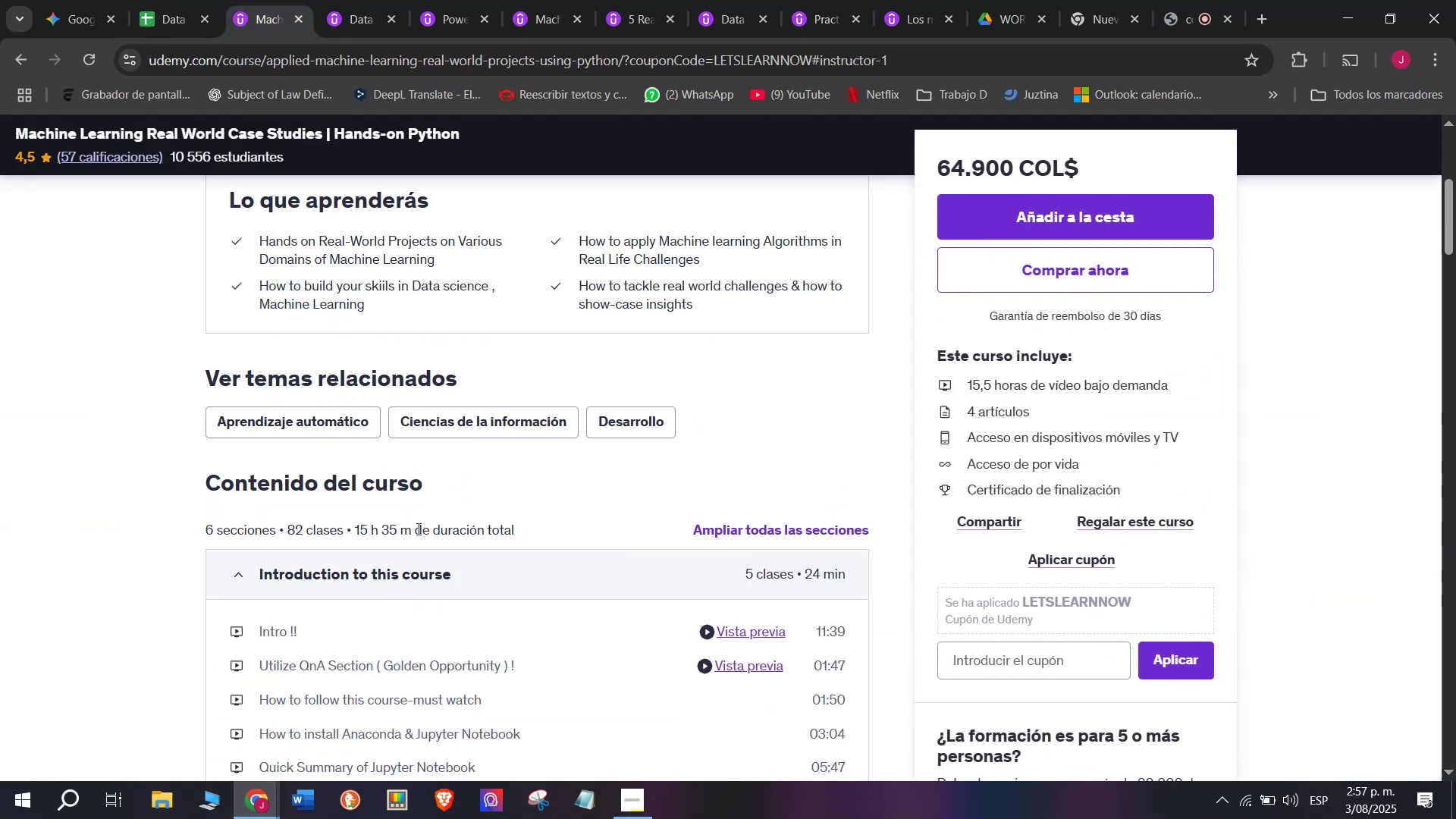 
left_click_drag(start_coordinate=[414, 529], to_coordinate=[356, 521])
 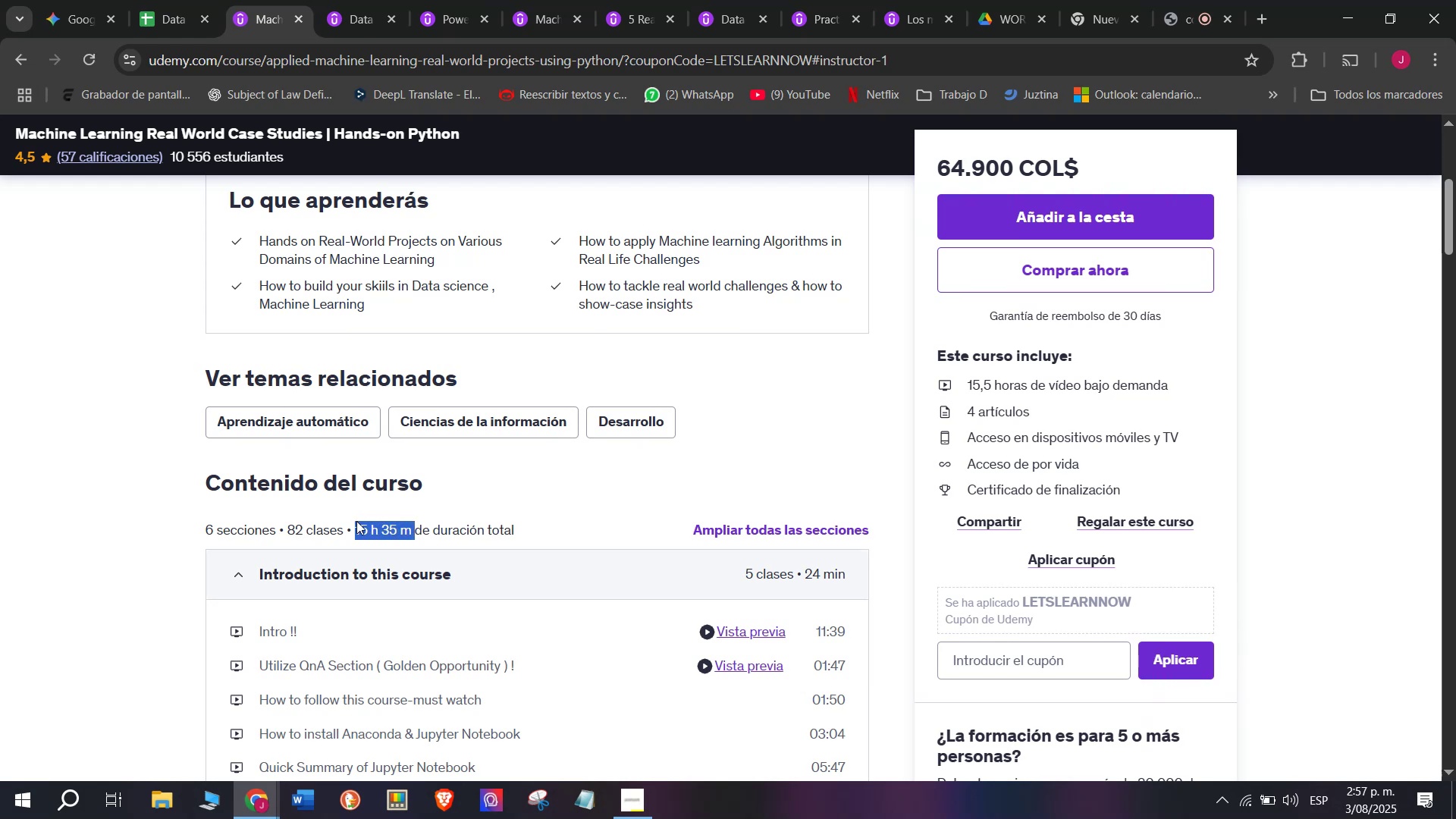 
key(Break)
 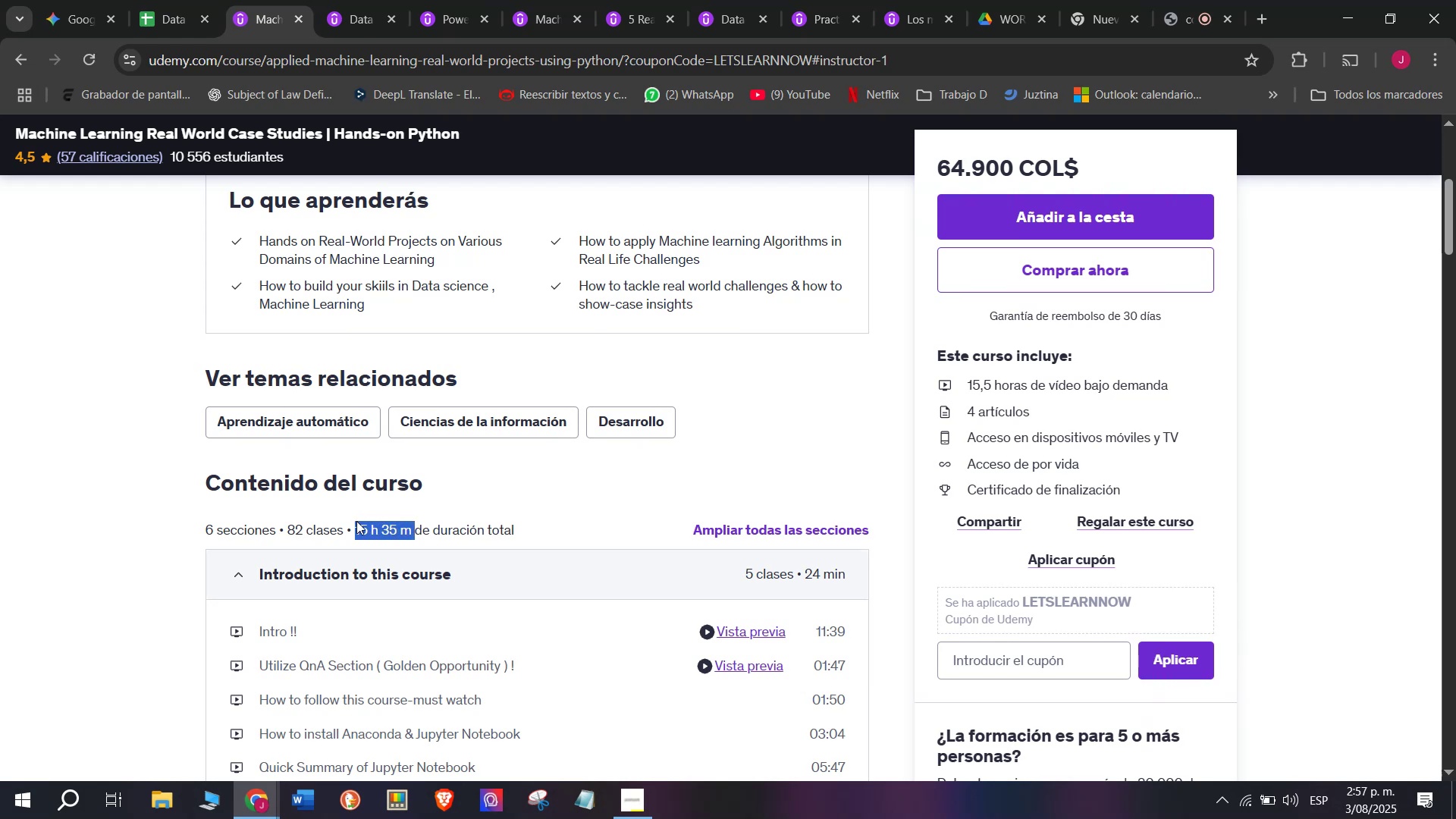 
key(Control+ControlLeft)
 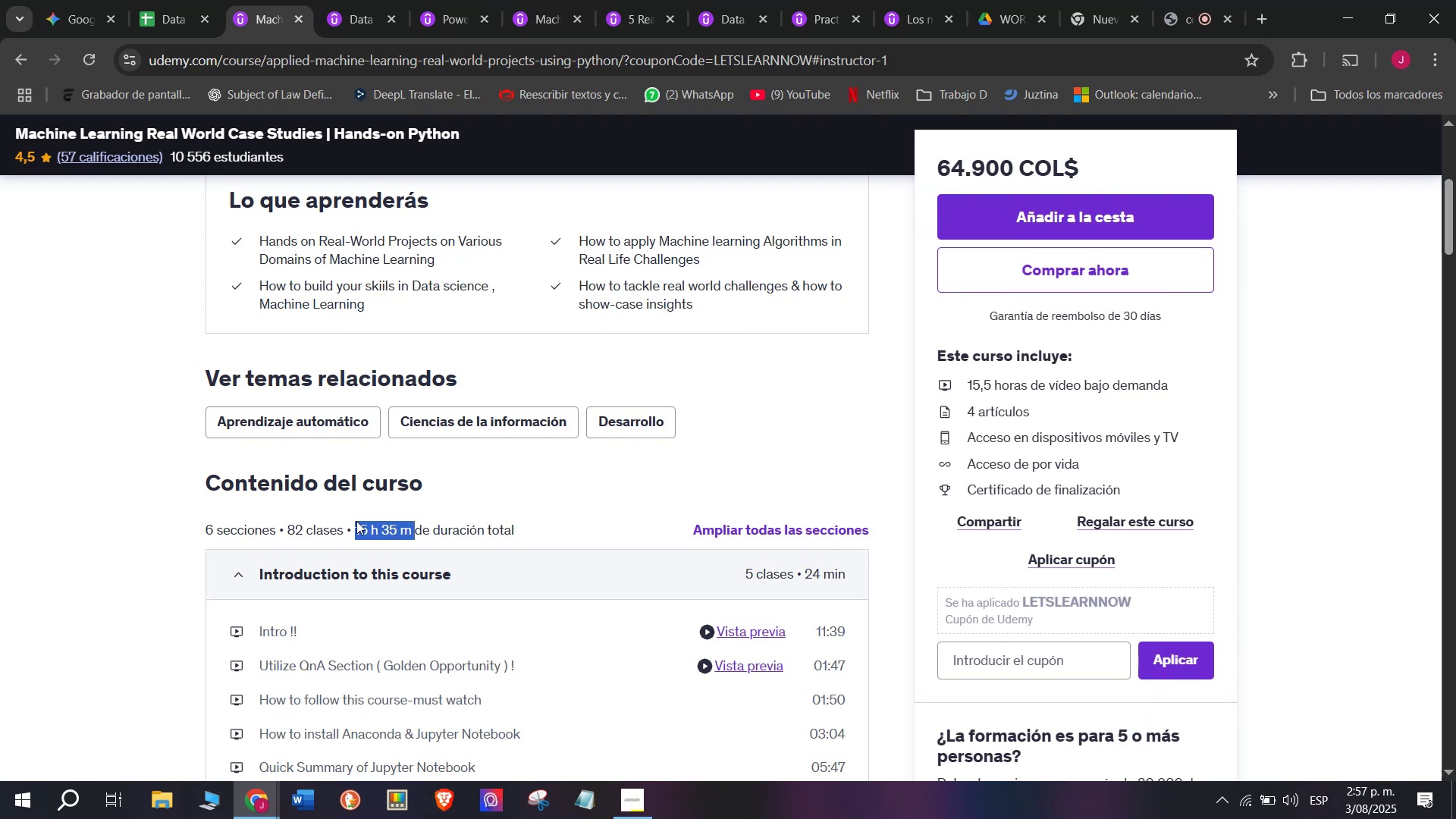 
key(Control+C)
 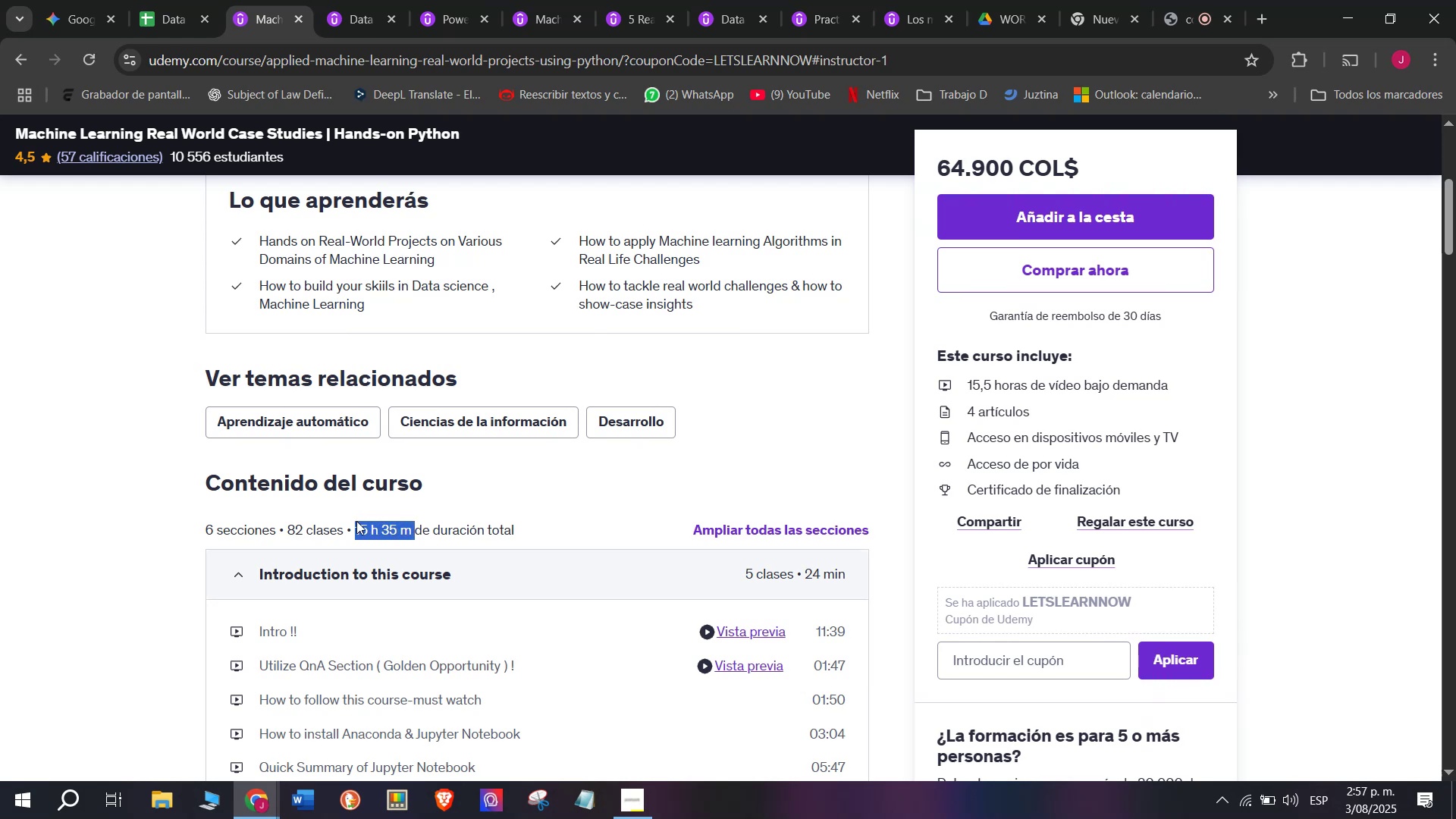 
key(Break)
 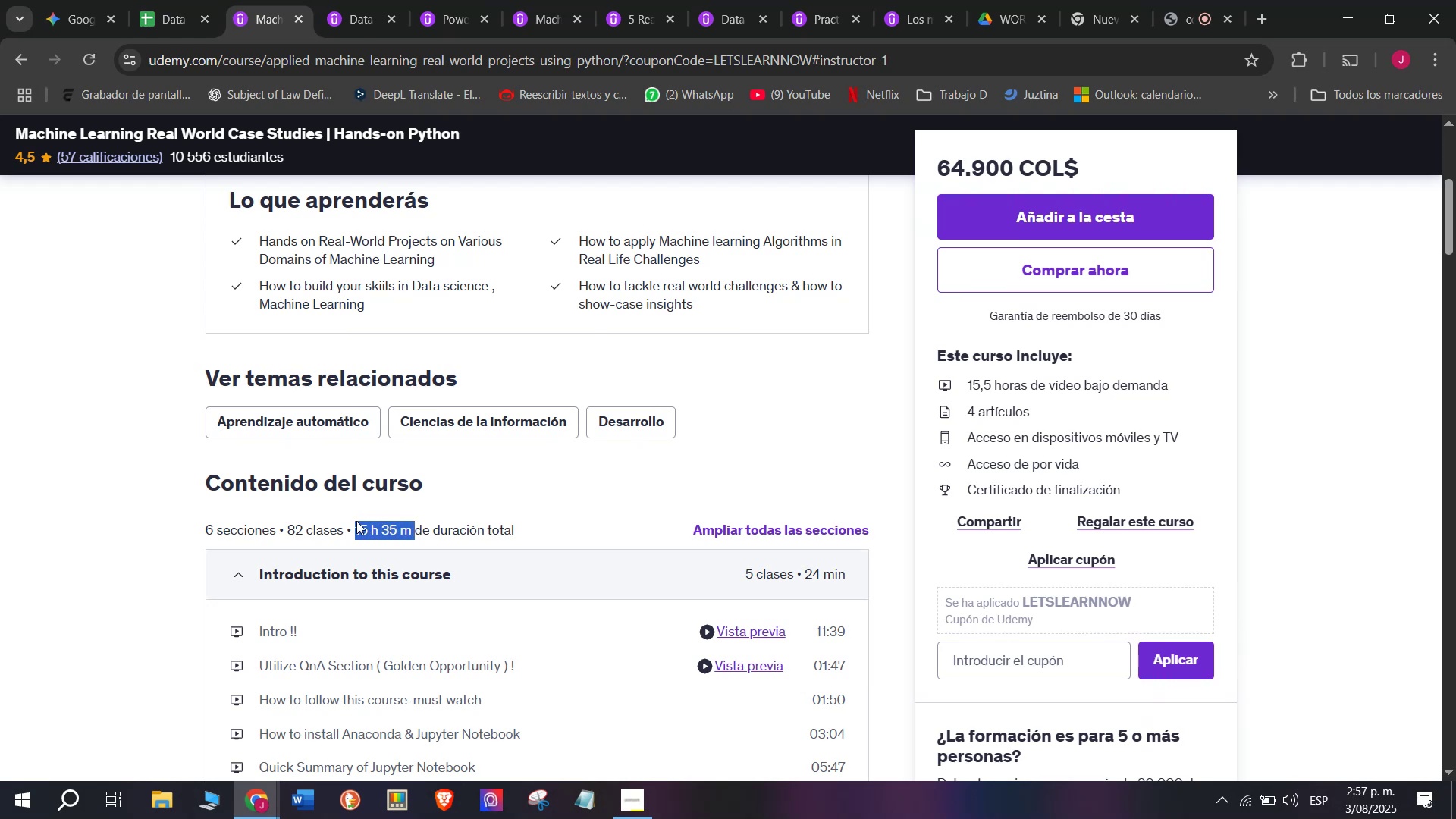 
key(Control+ControlLeft)
 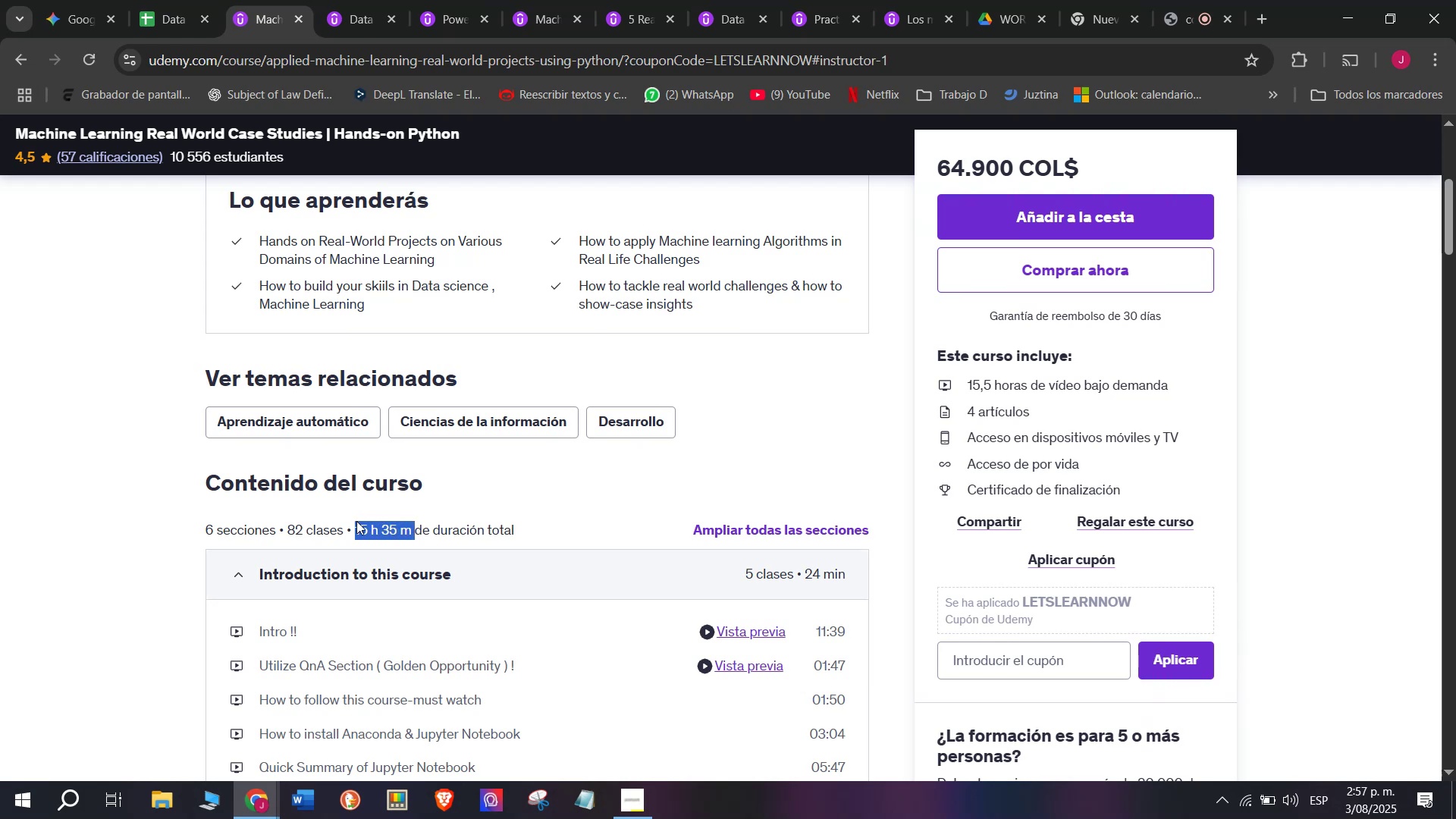 
key(Control+C)
 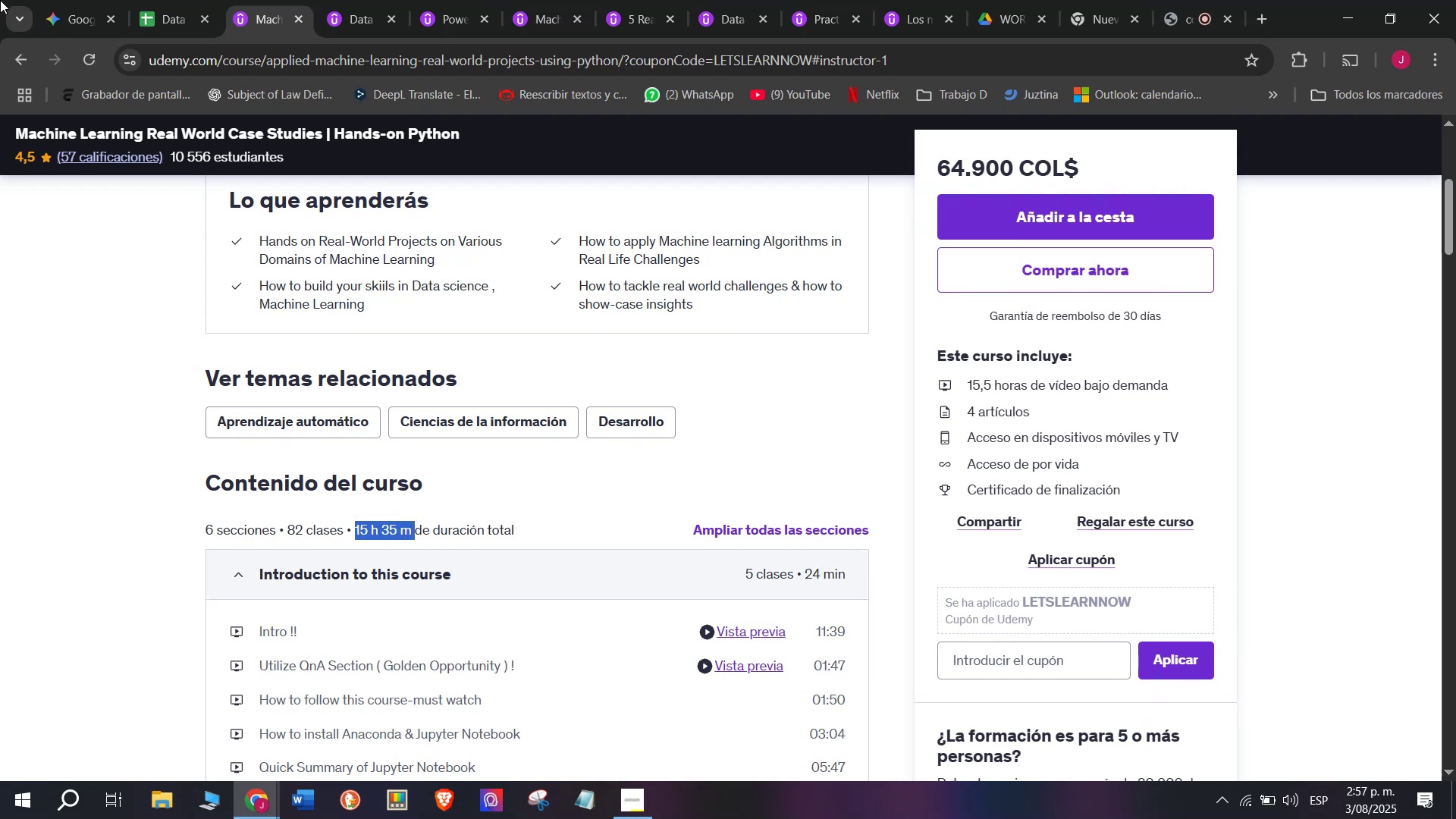 
left_click([191, 0])
 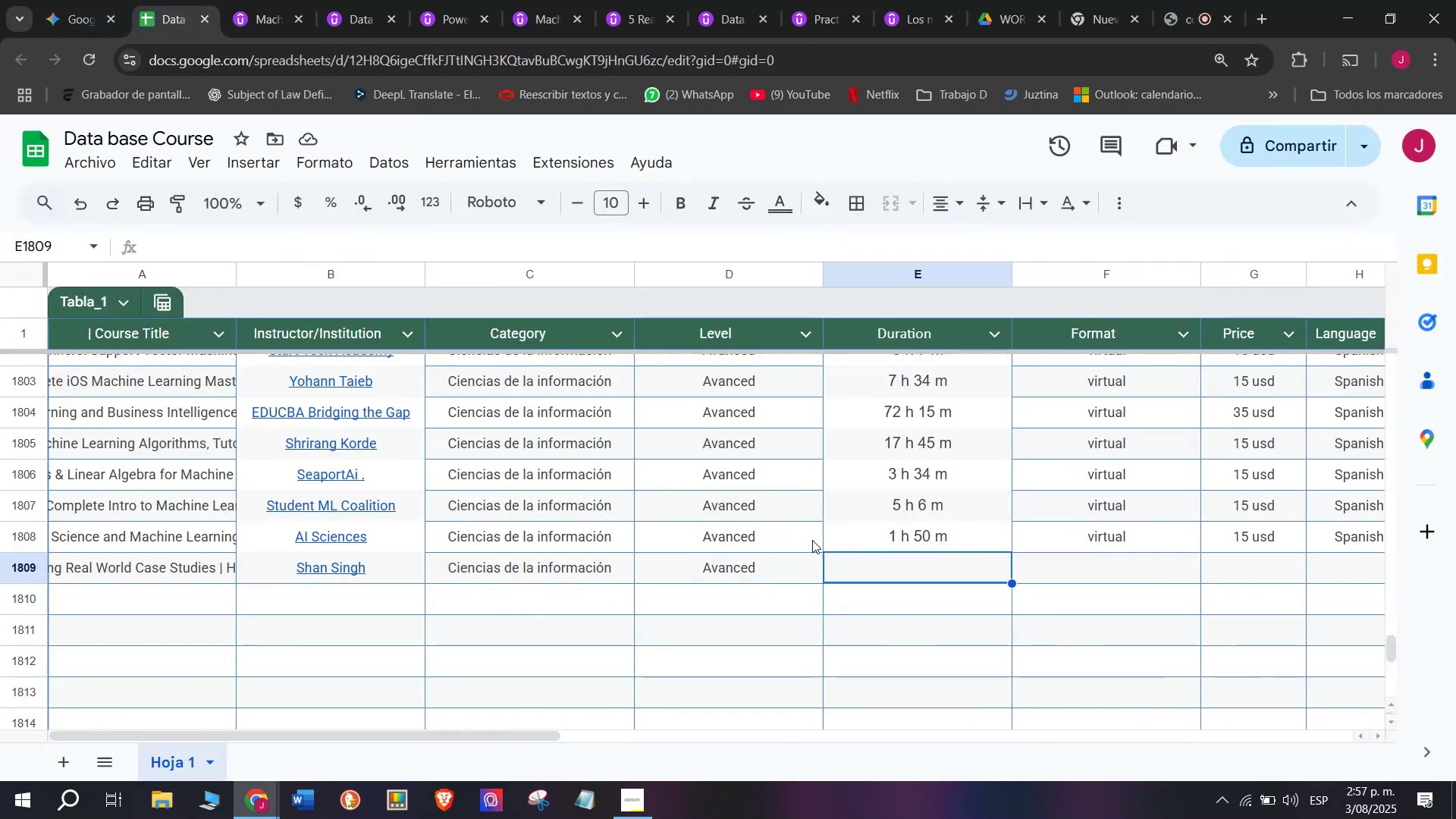 
key(Z)
 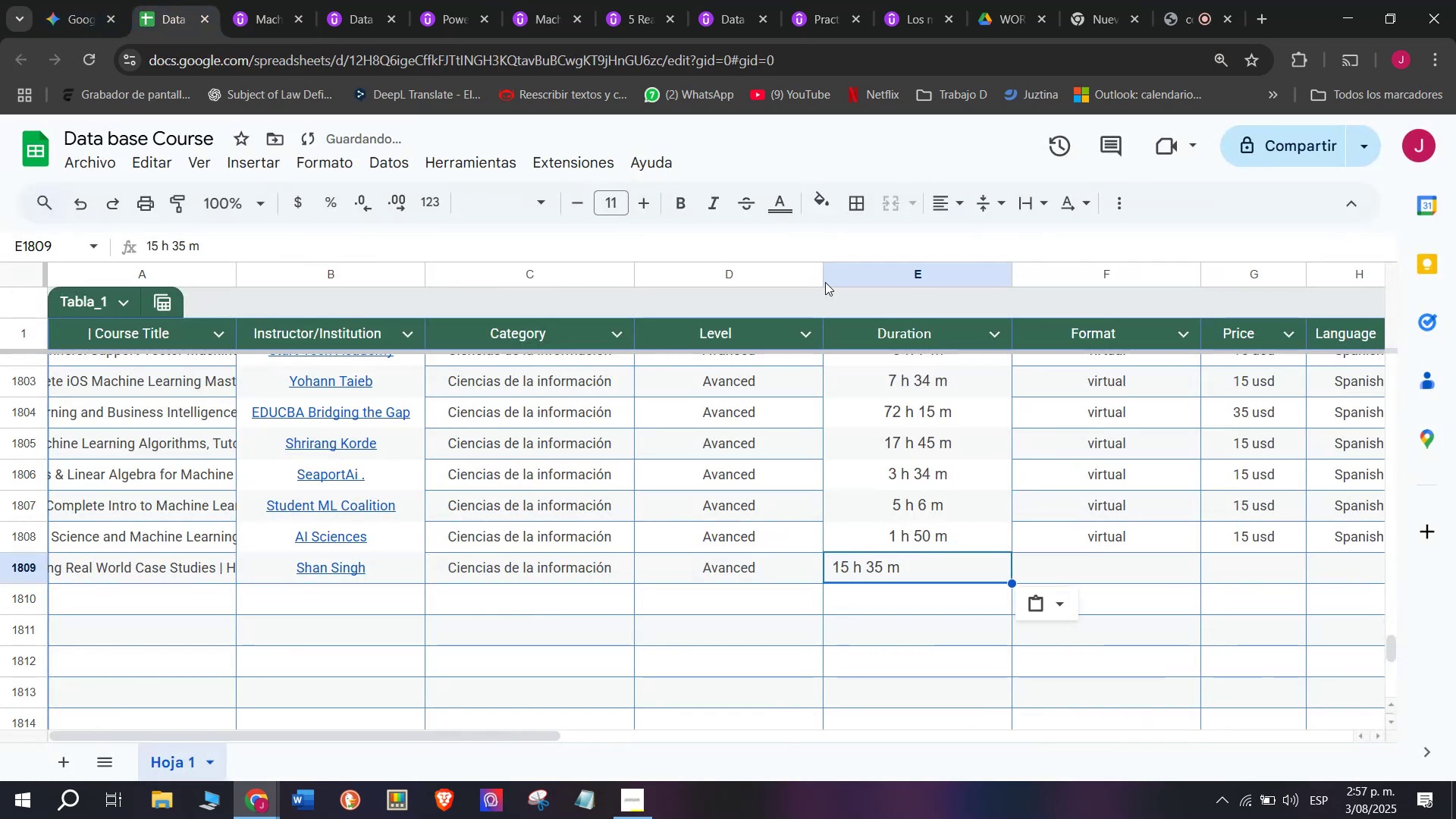 
key(Control+ControlLeft)
 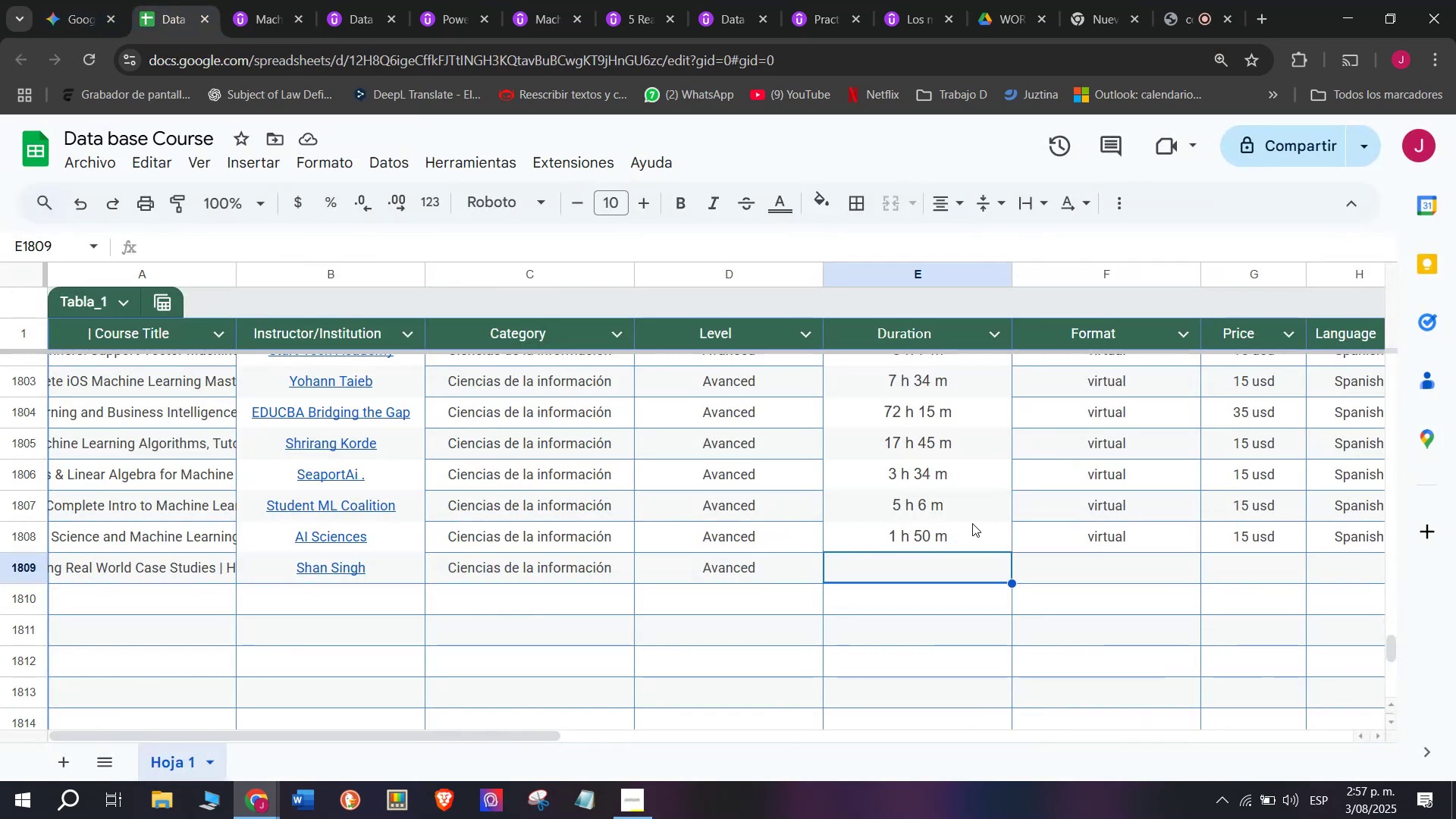 
key(Control+V)
 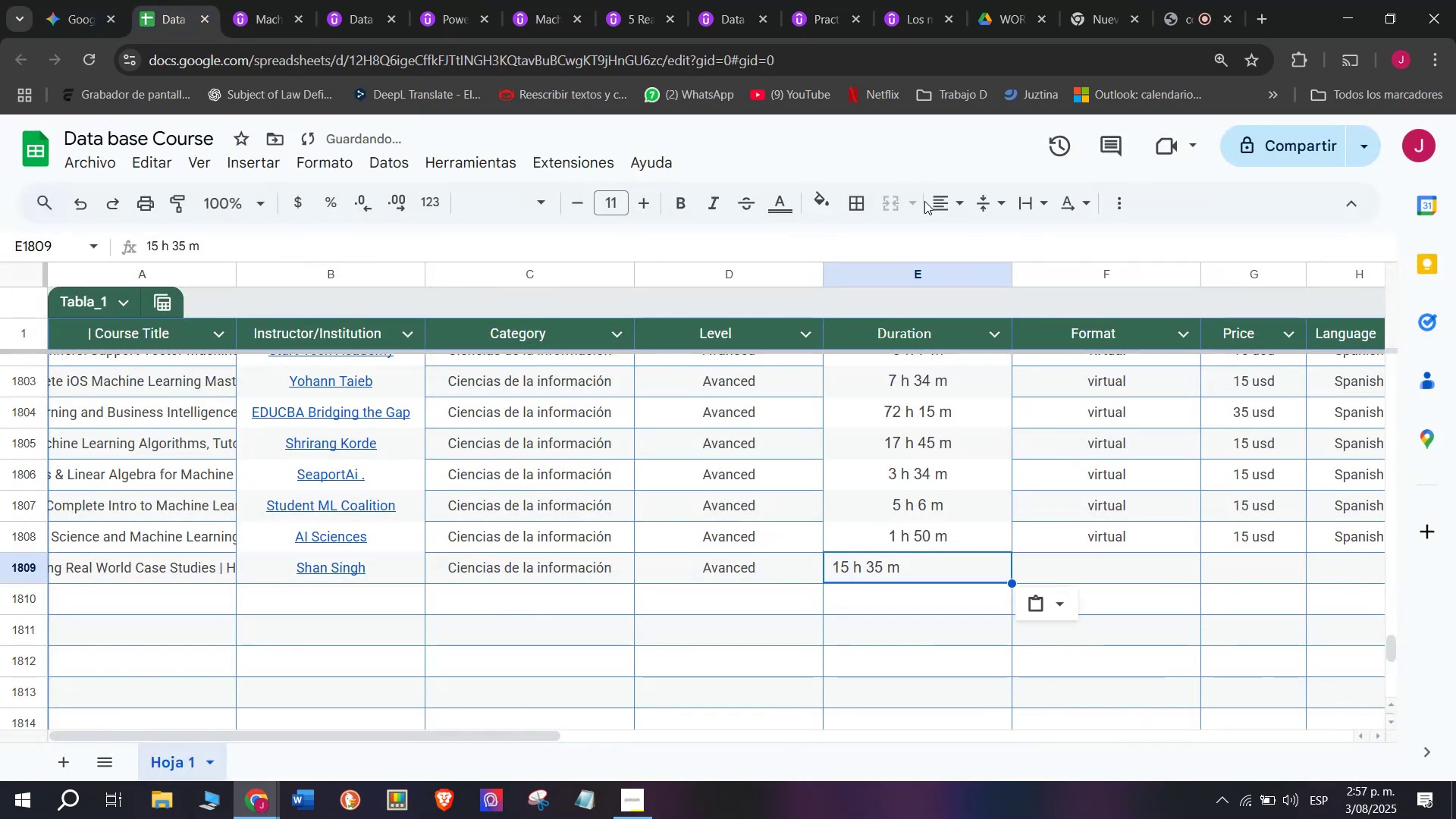 
left_click([951, 203])
 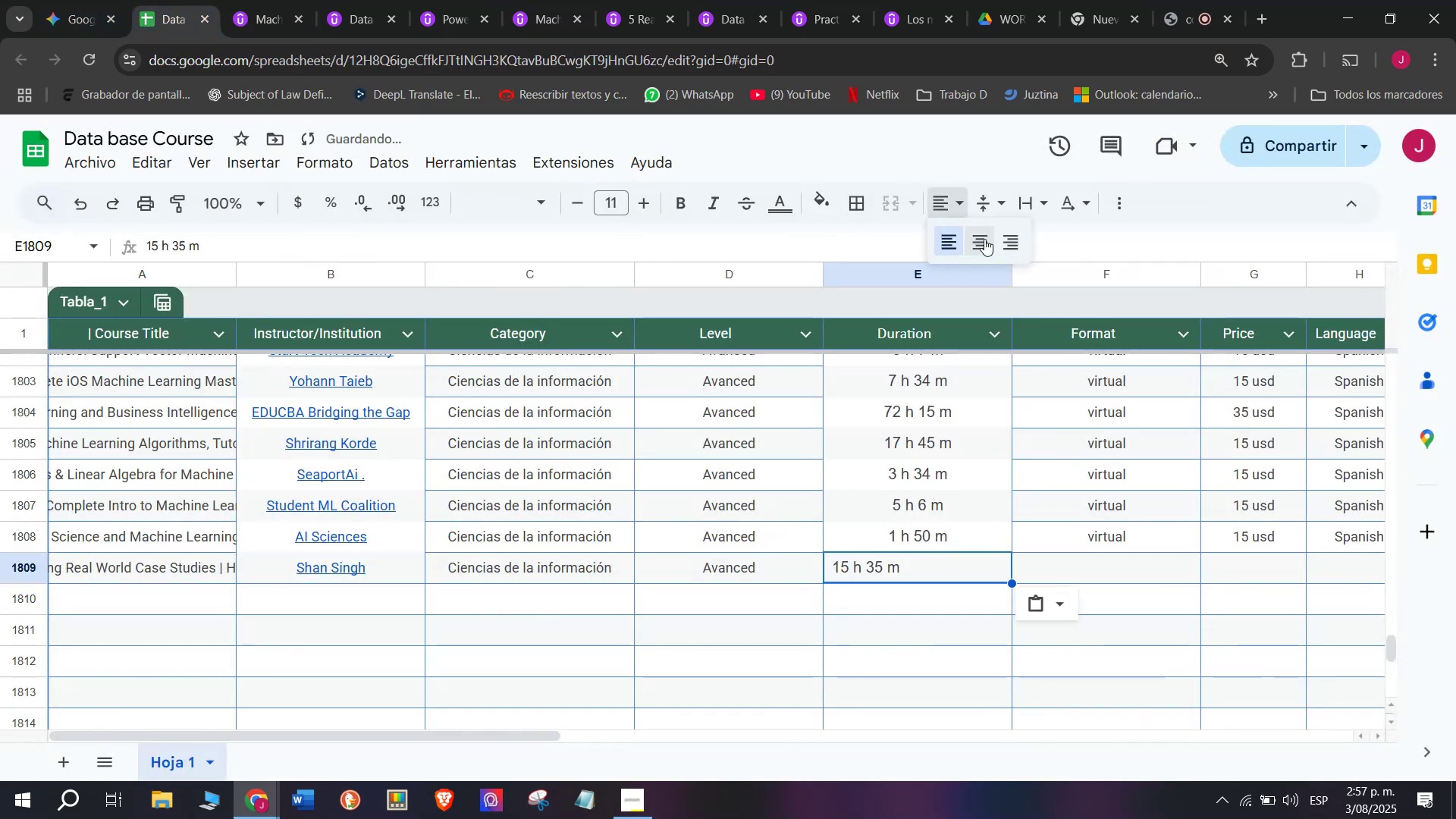 
left_click([982, 244])
 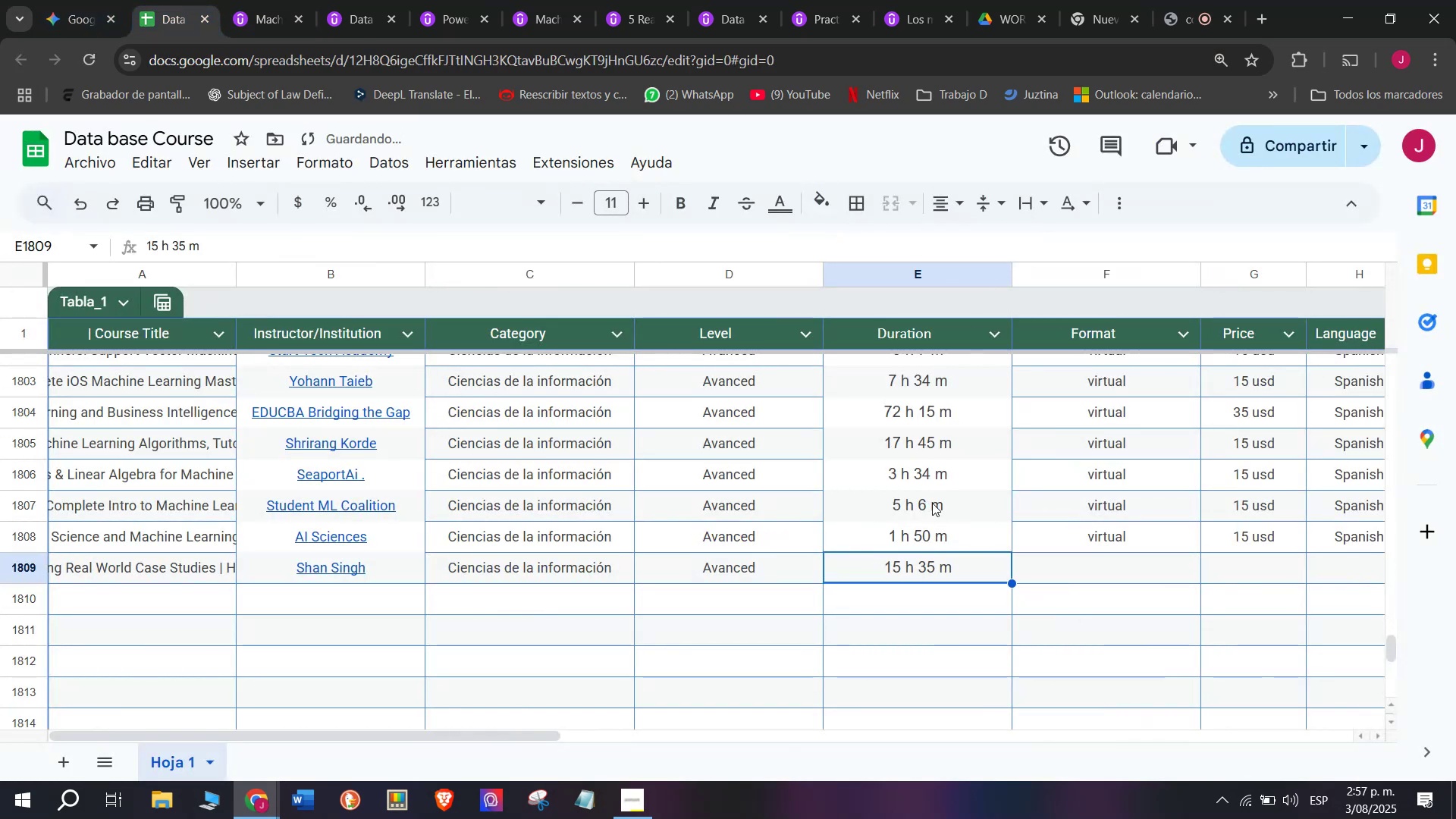 
left_click([1084, 555])
 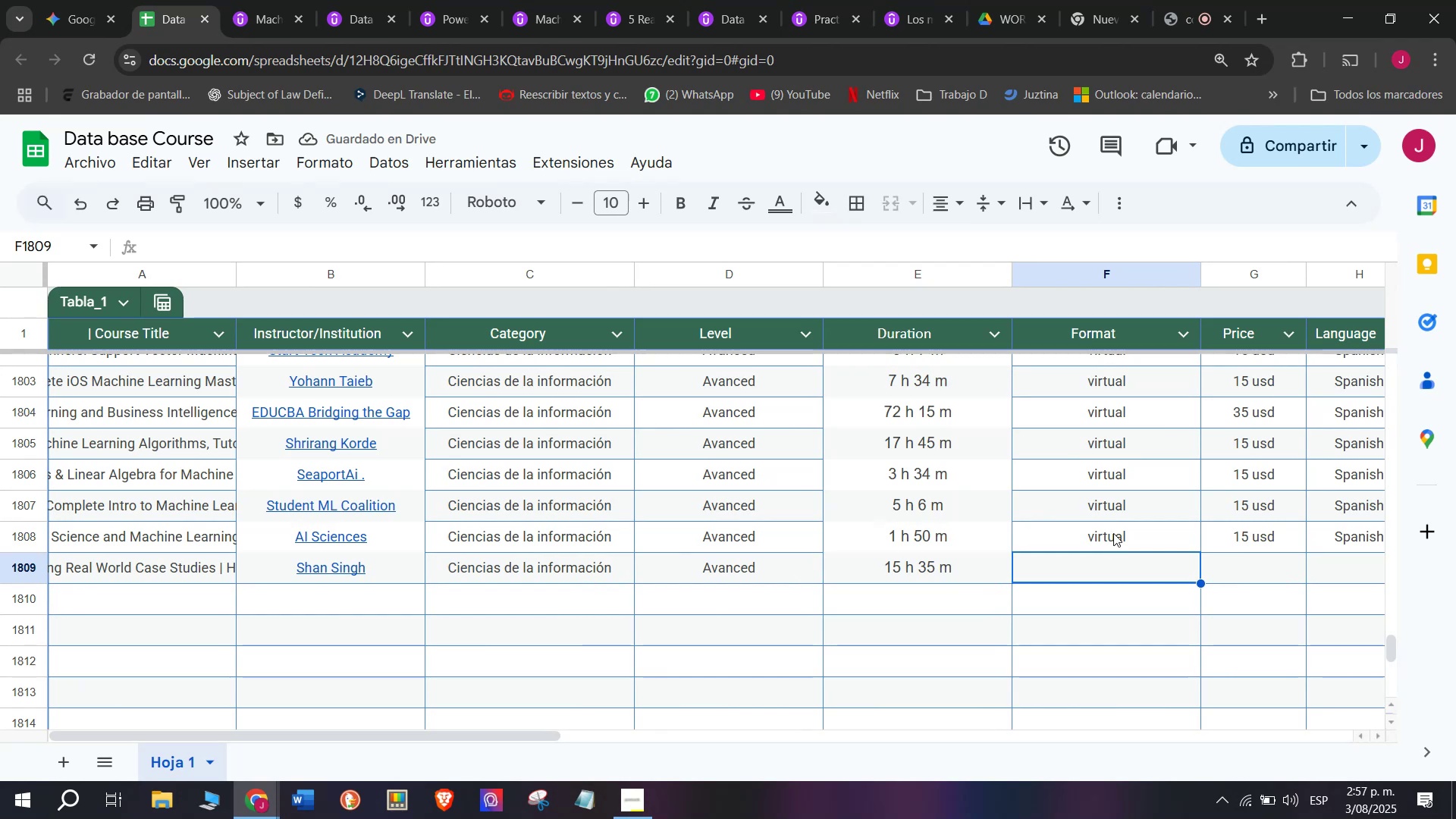 
left_click([1113, 531])
 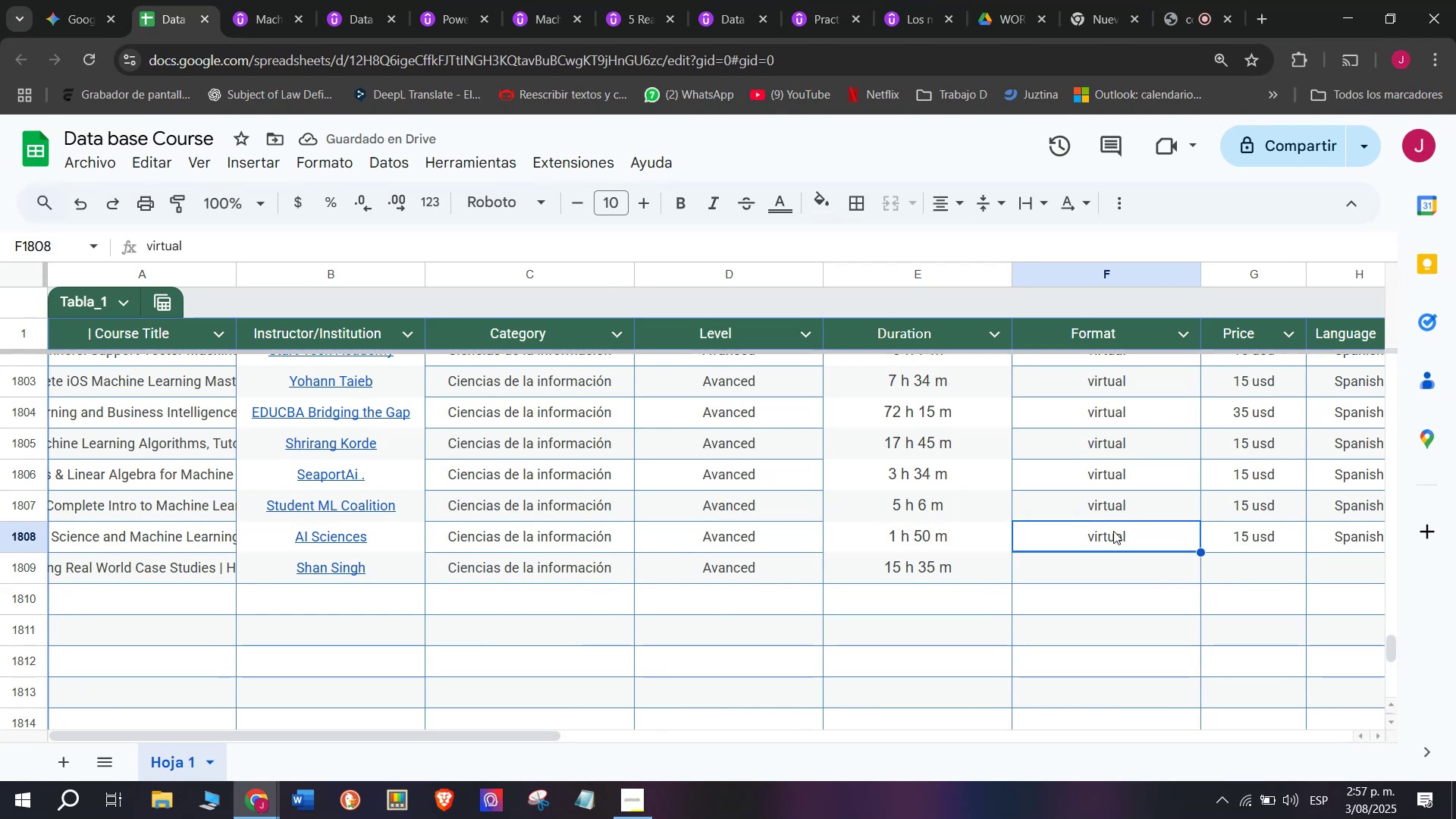 
key(Control+ControlLeft)
 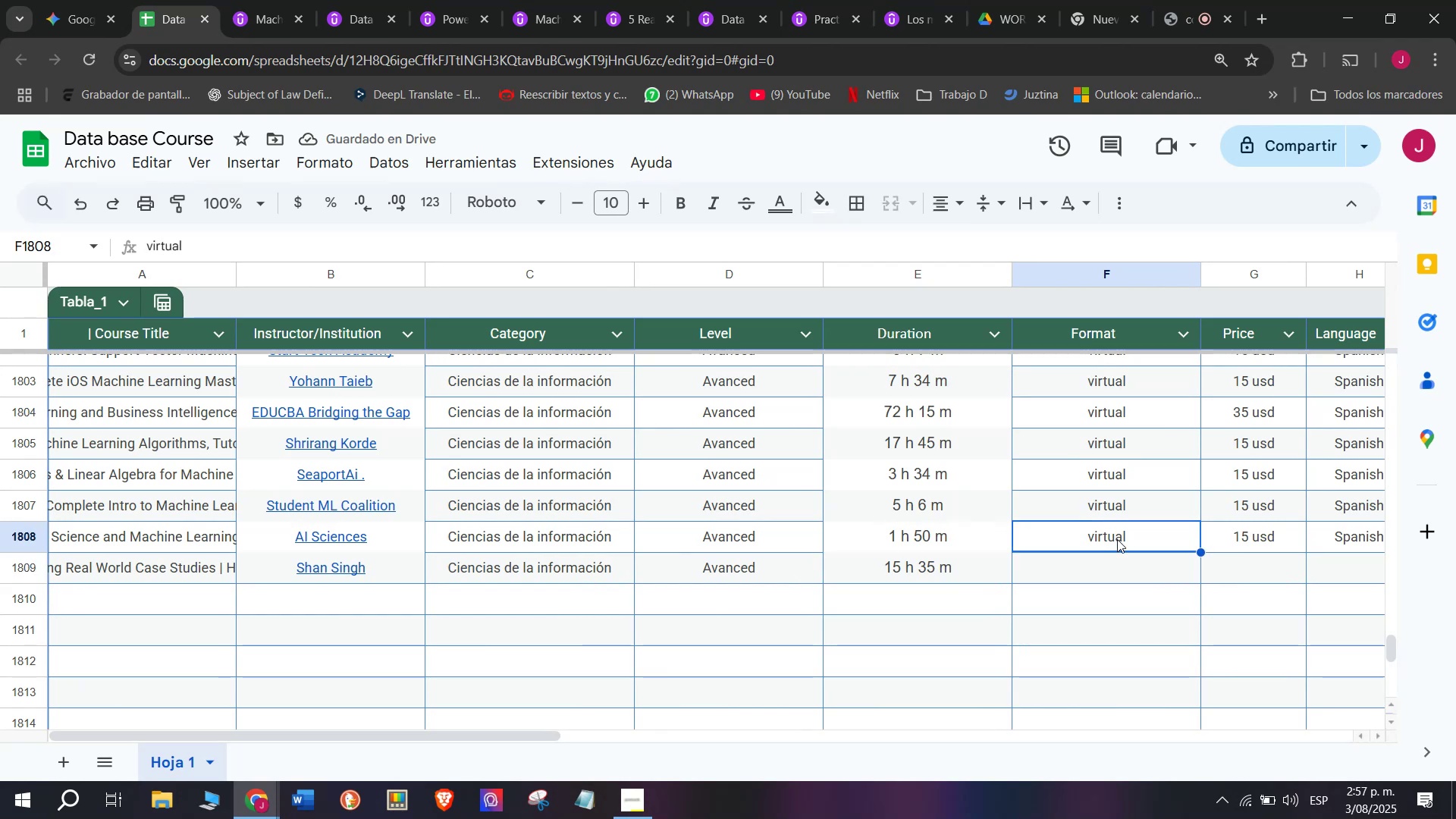 
key(Break)
 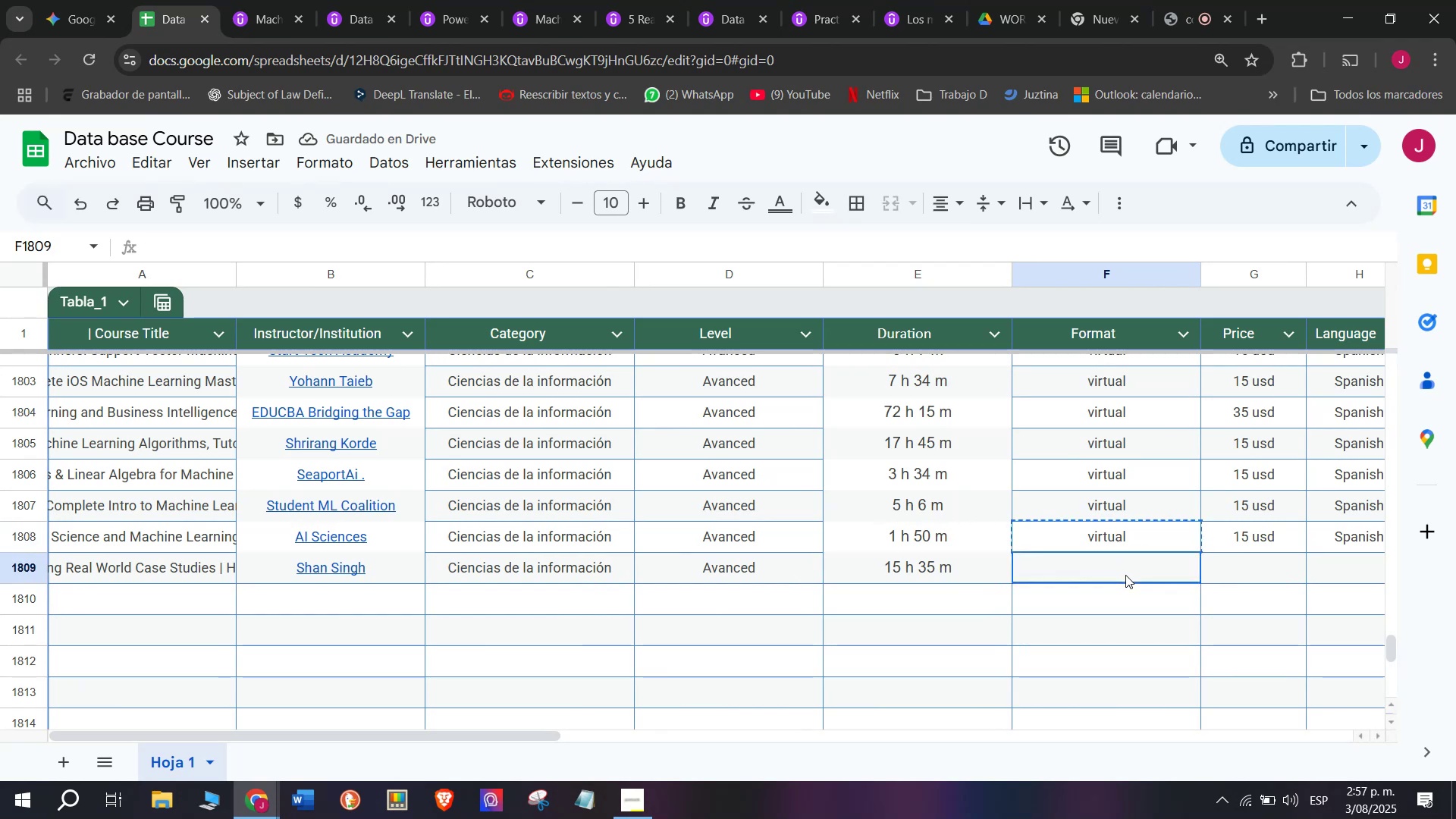 
key(Control+C)
 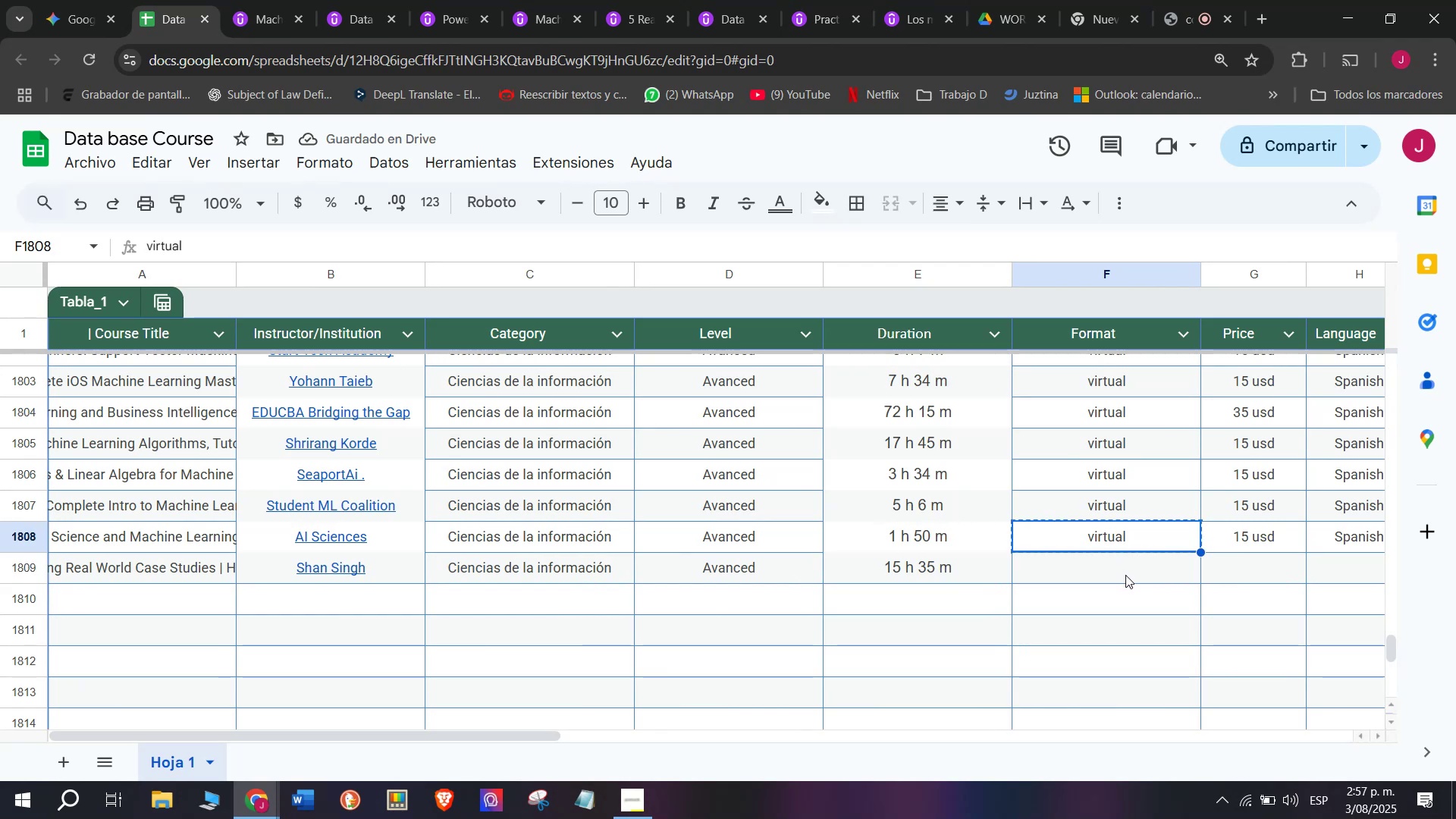 
left_click([1125, 575])
 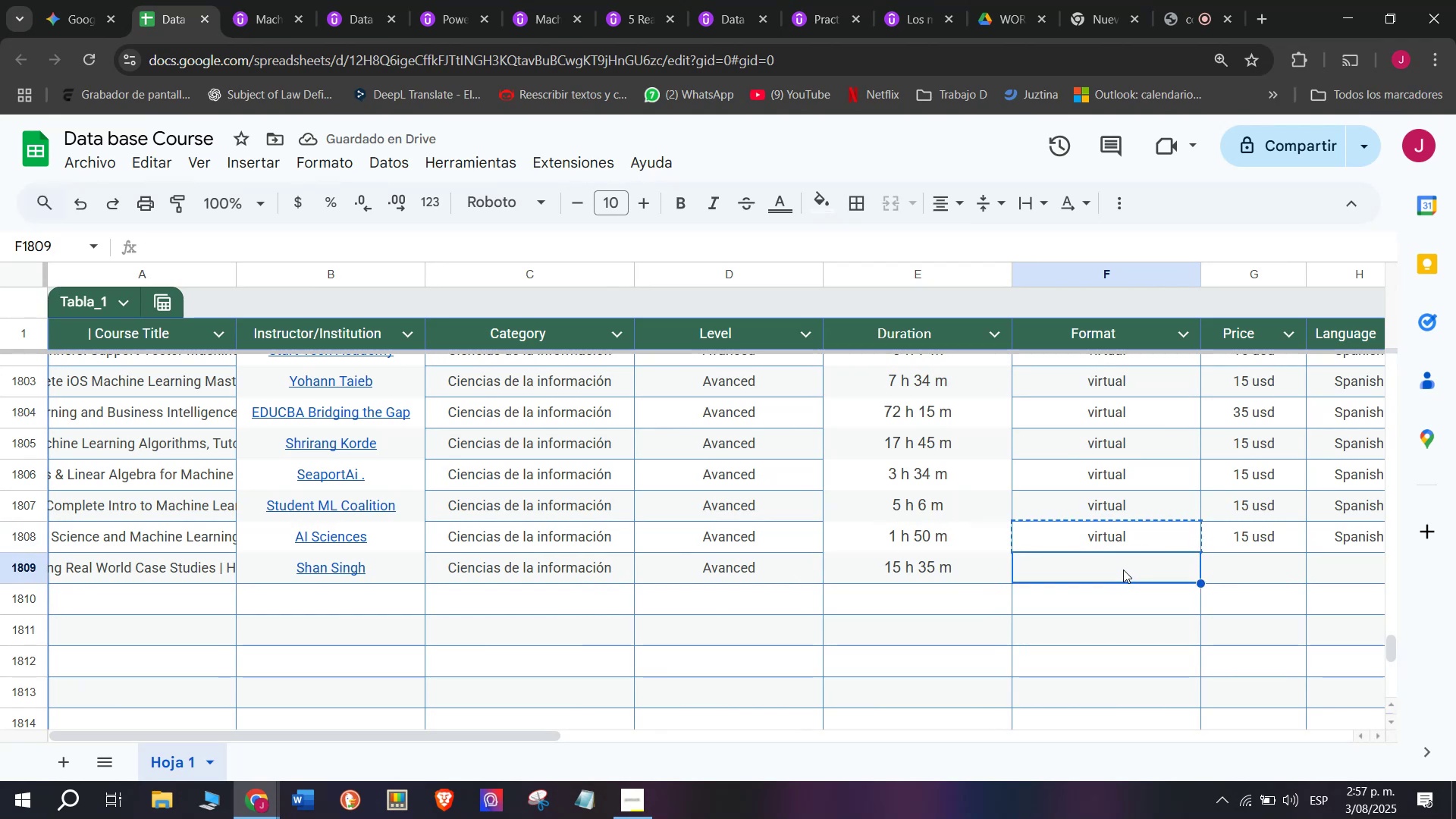 
key(Z)
 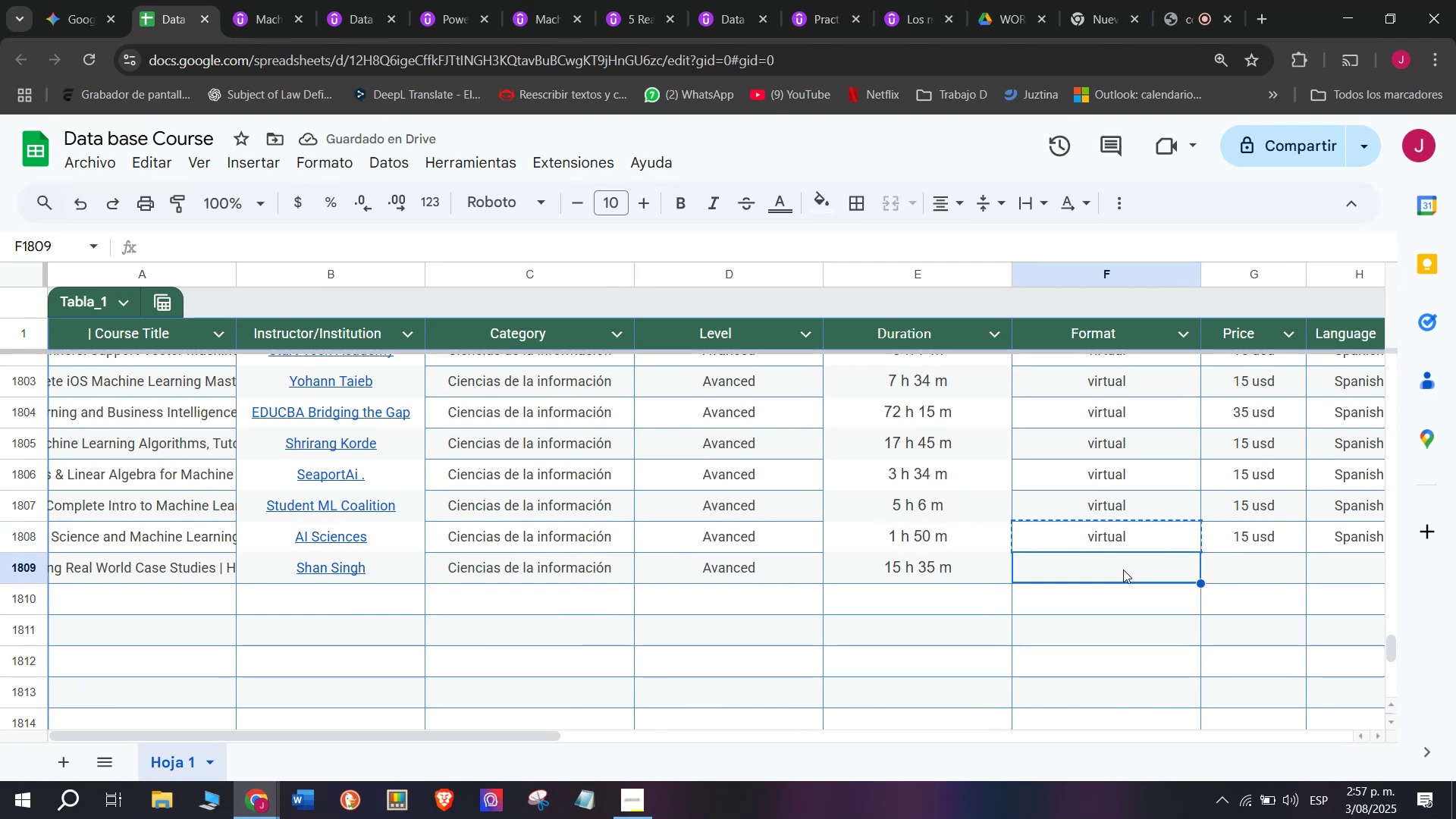 
key(Control+ControlLeft)
 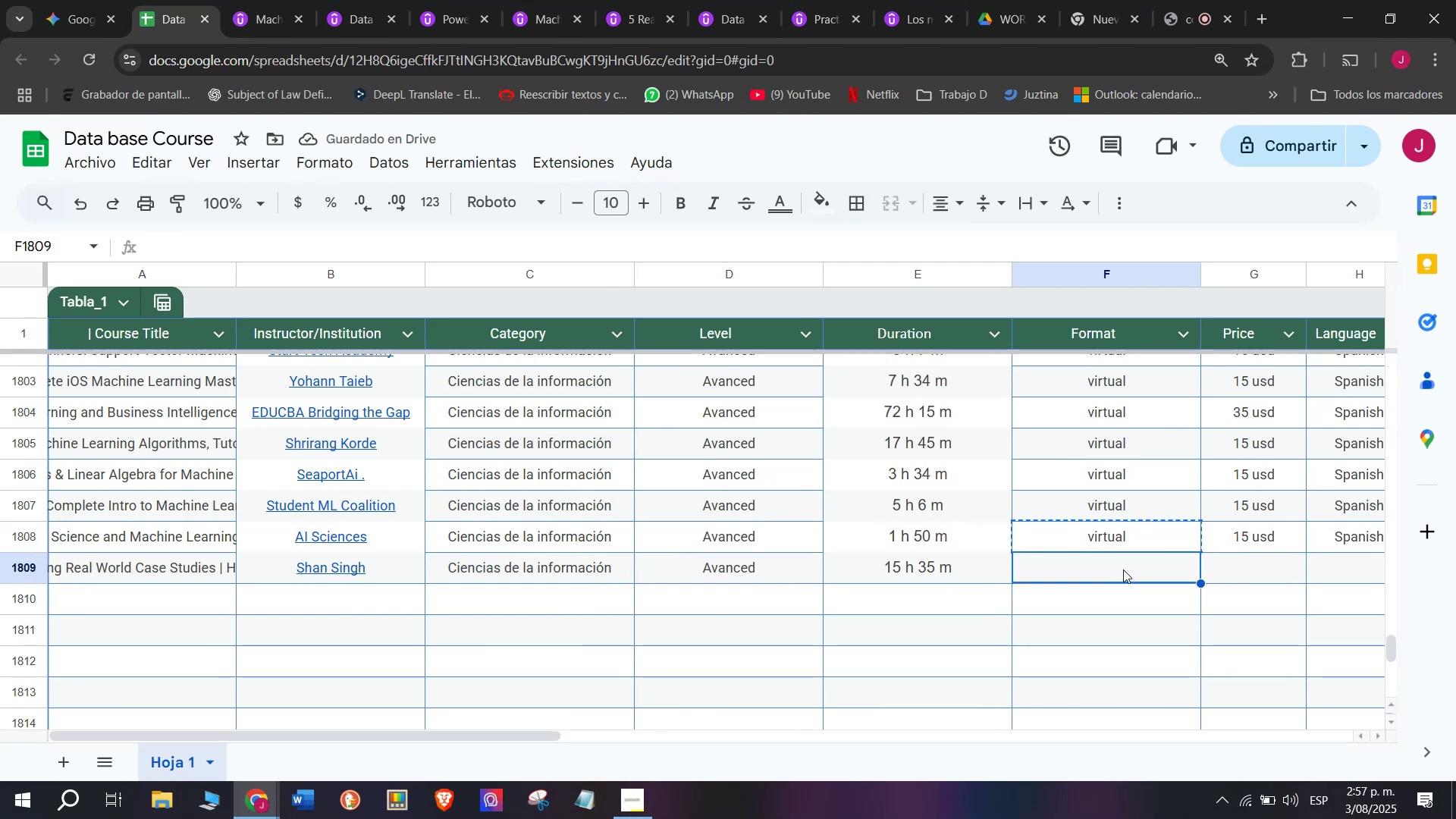 
key(Control+V)
 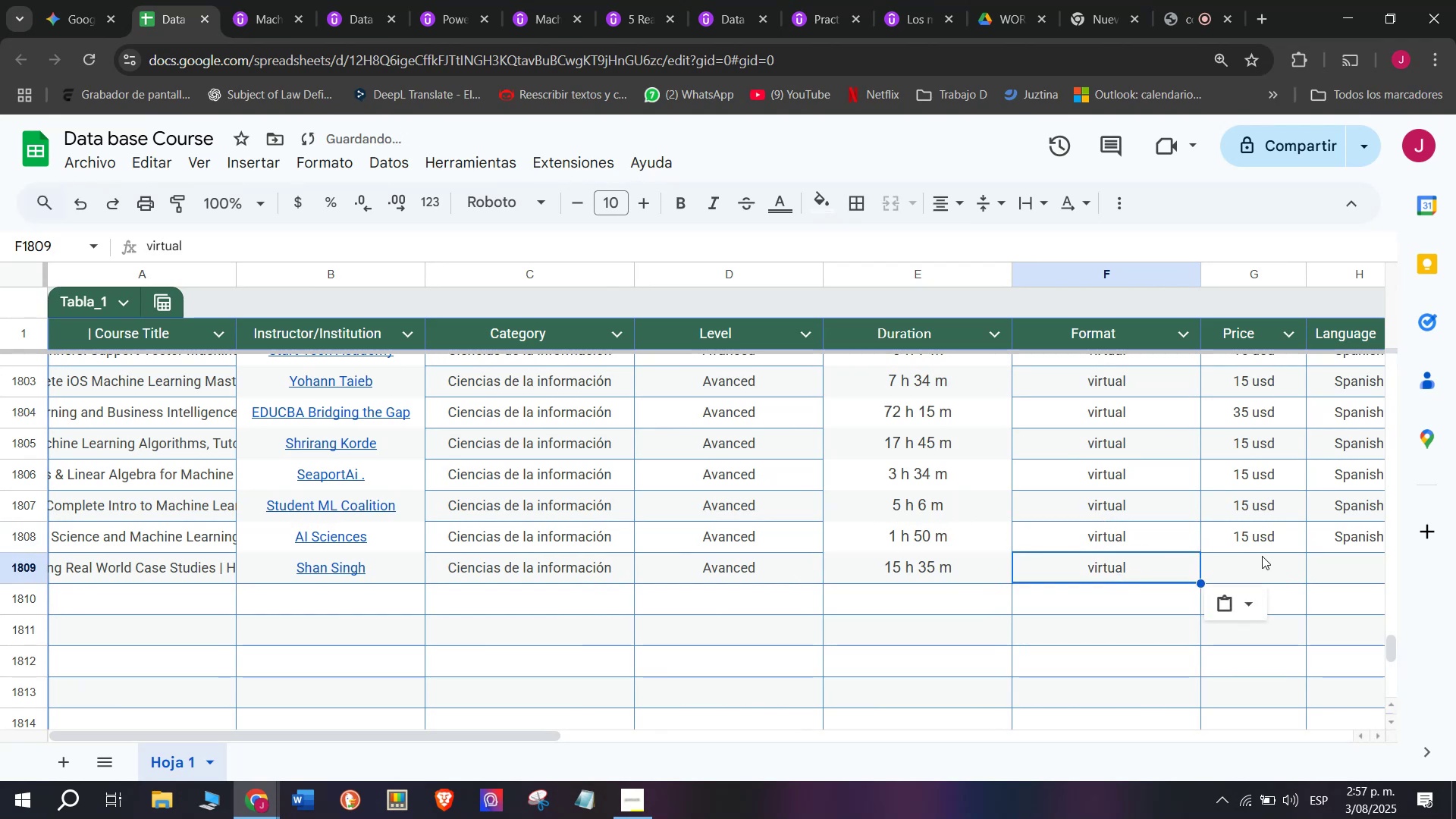 
left_click([1232, 557])
 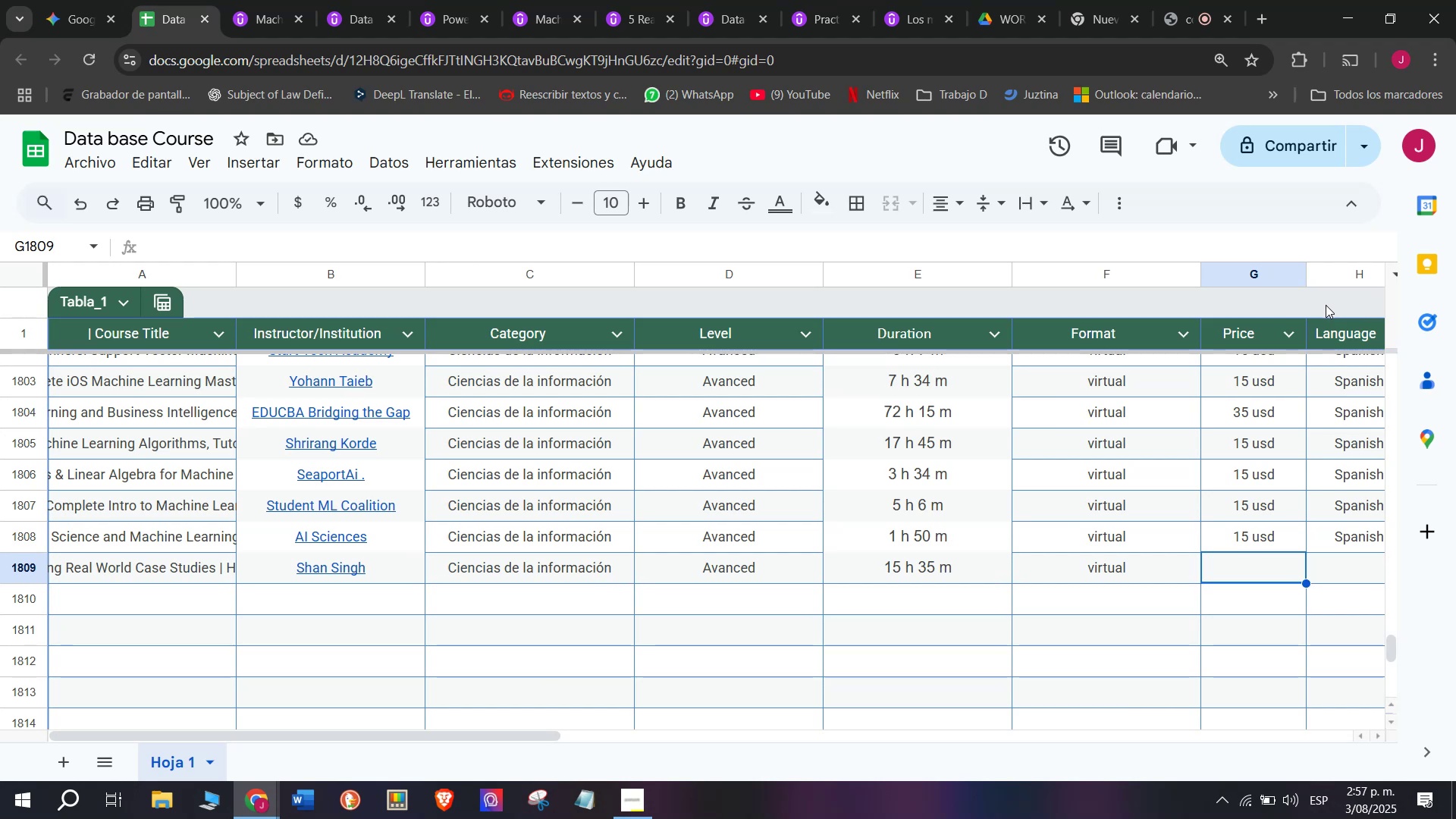 
wait(14.92)
 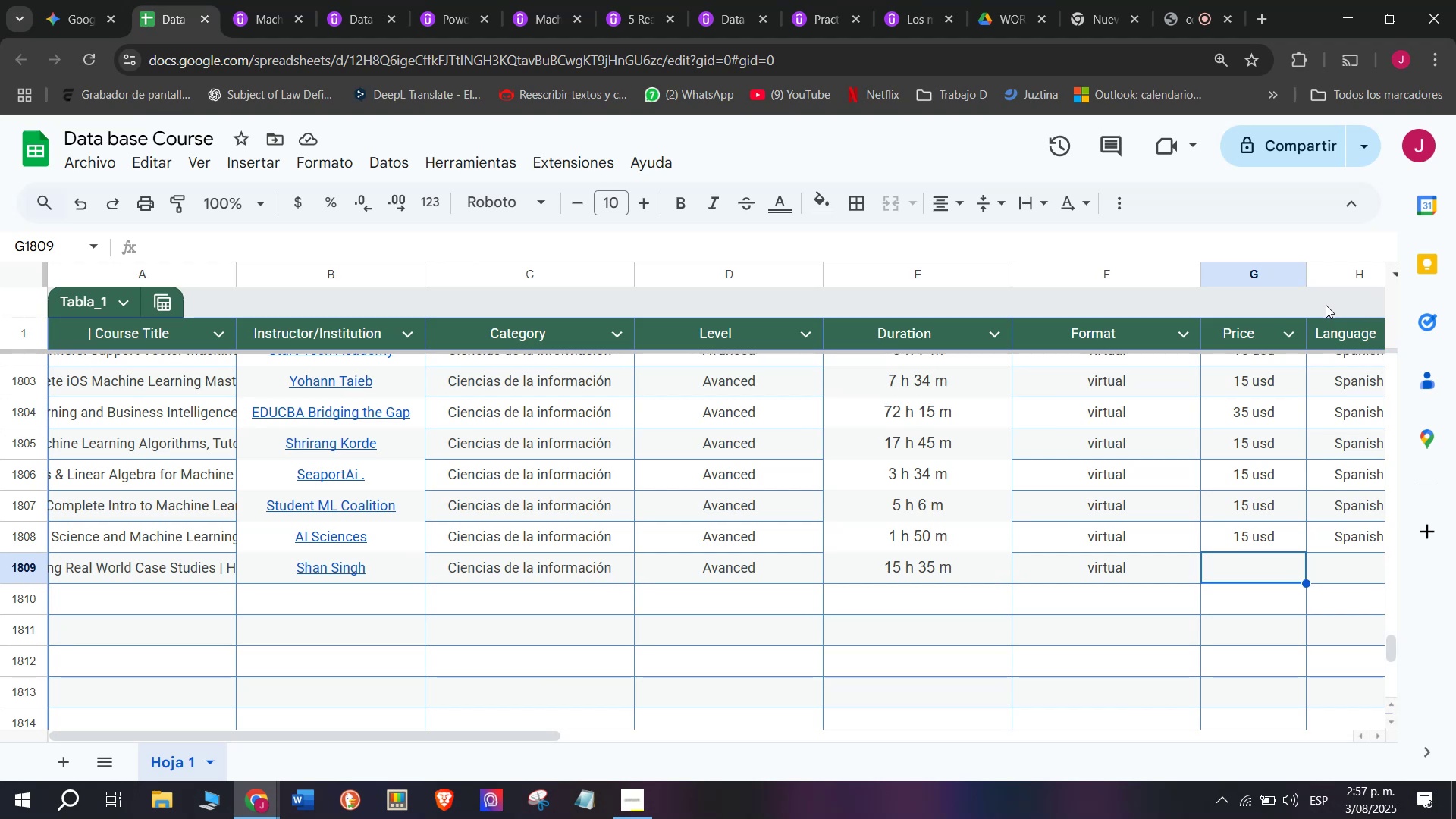 
left_click([275, 0])
 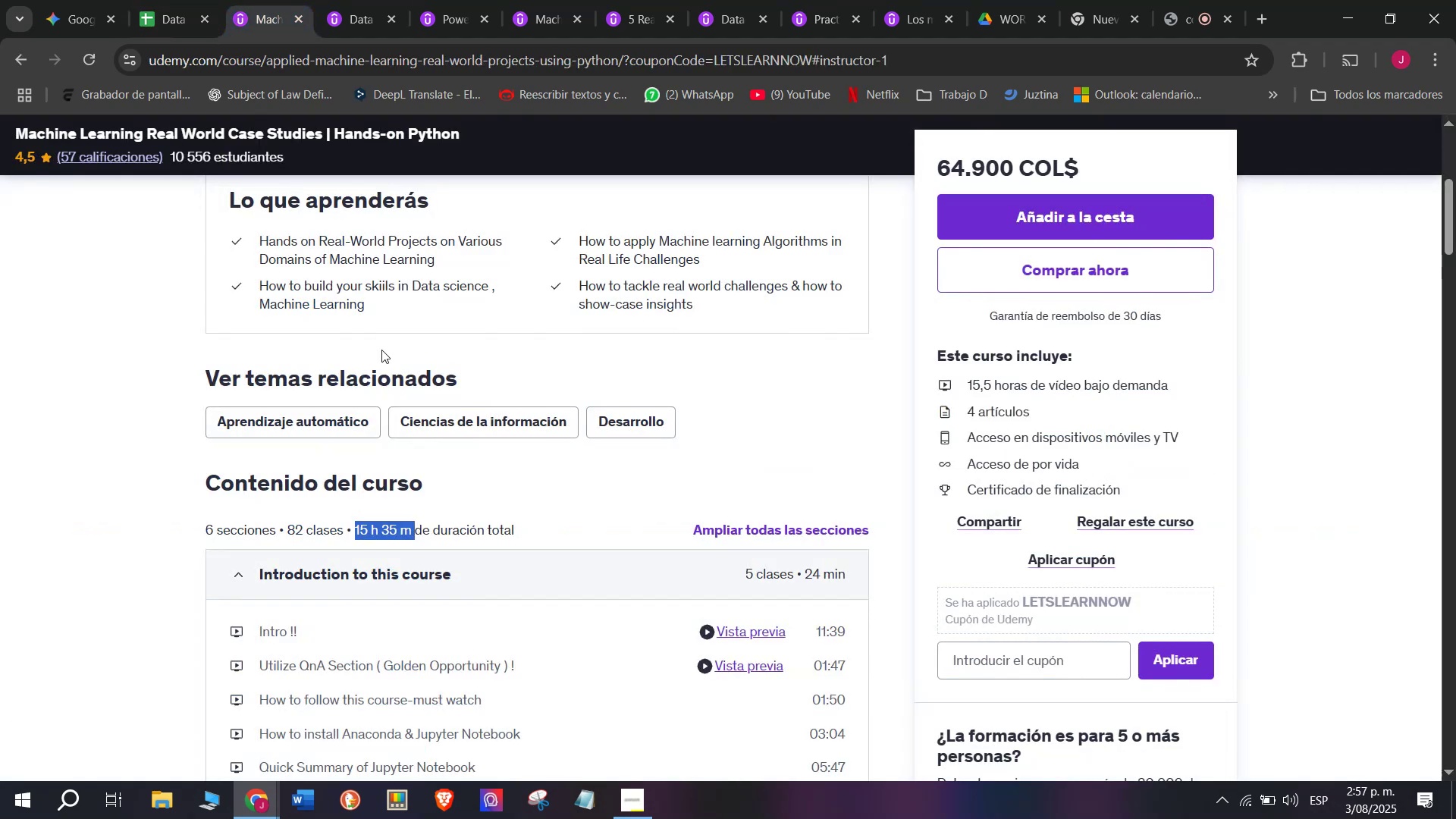 
scroll: coordinate [381, 350], scroll_direction: up, amount: 3.0
 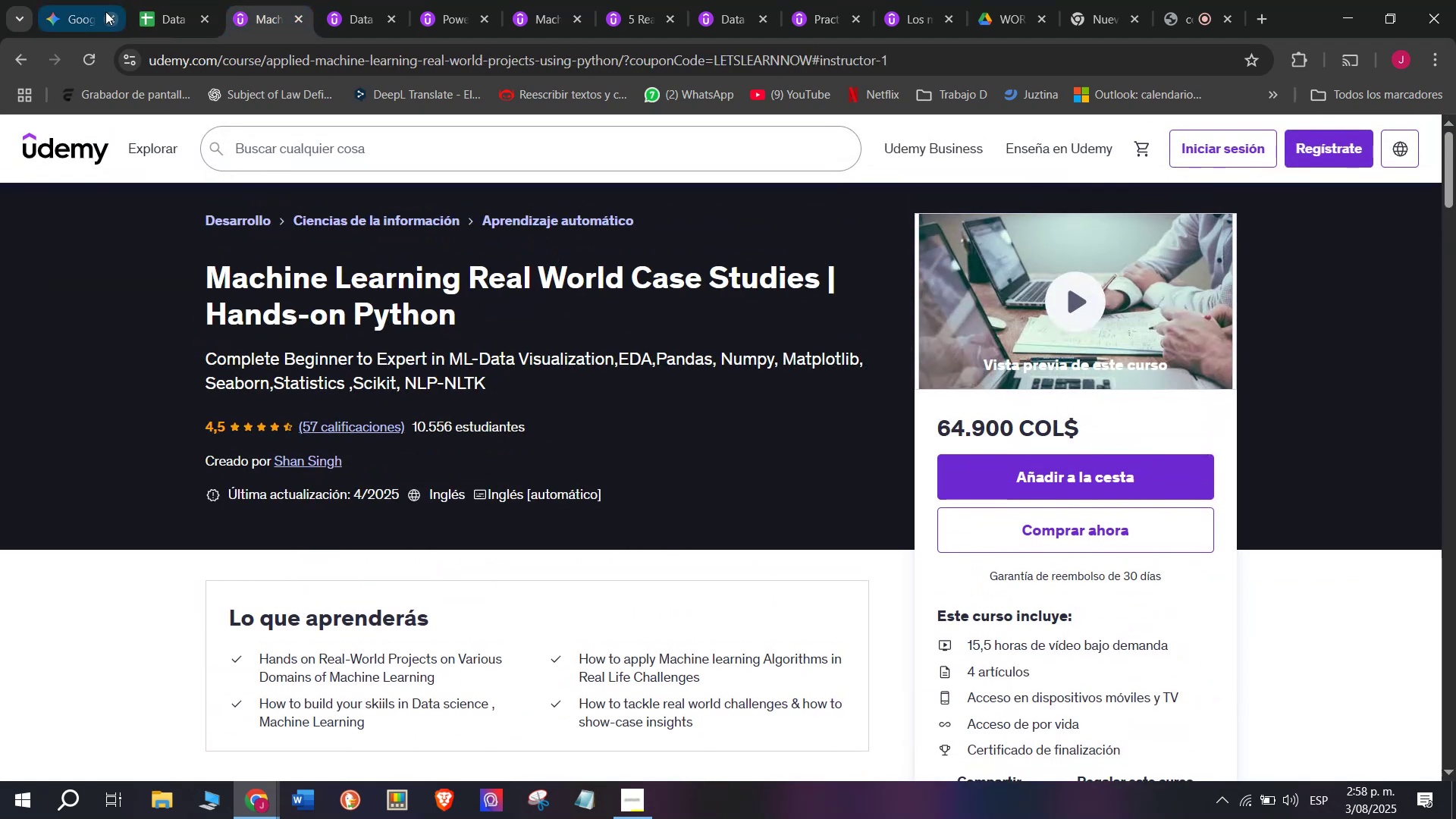 
left_click([132, 0])
 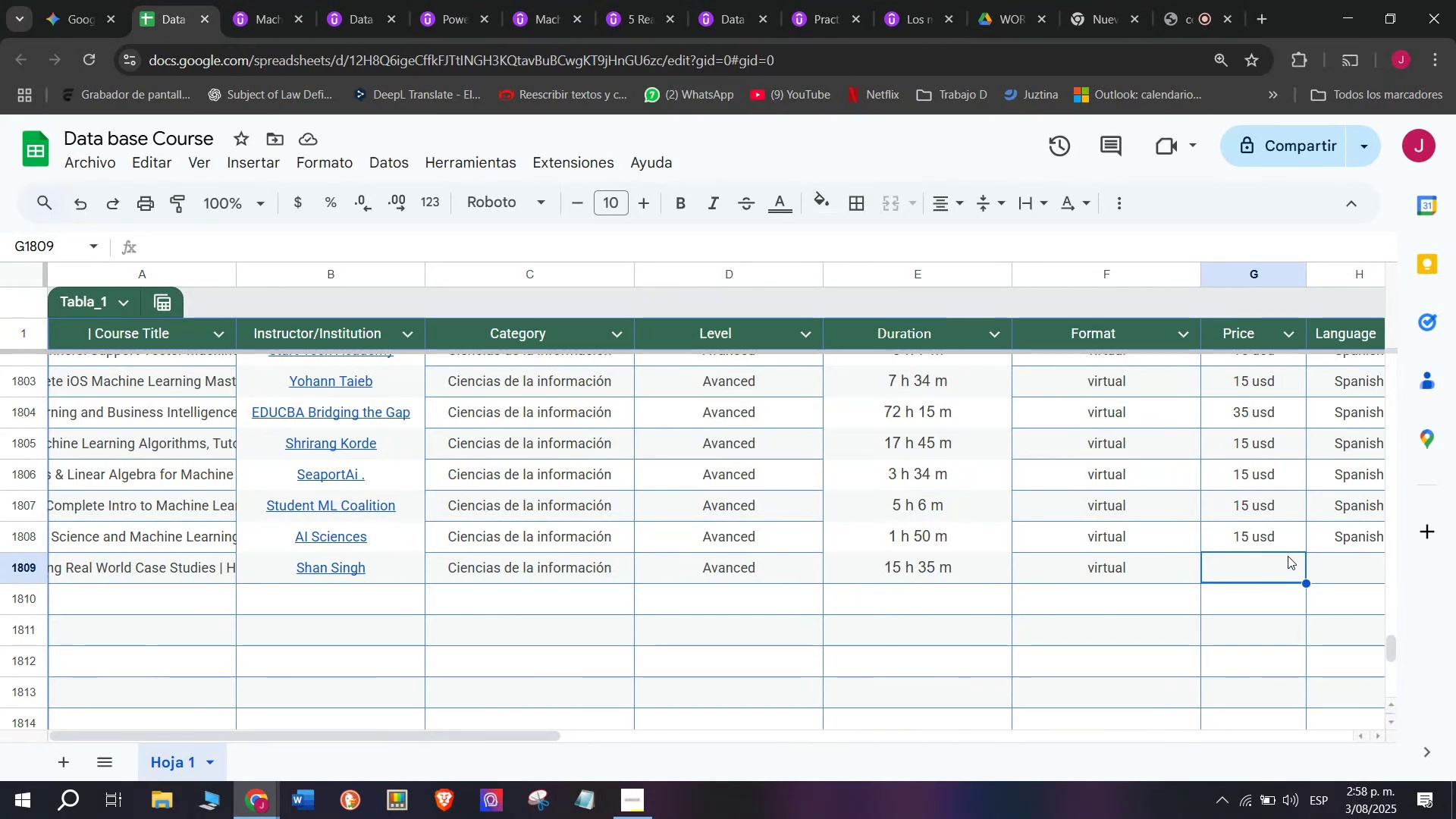 
left_click([1256, 542])
 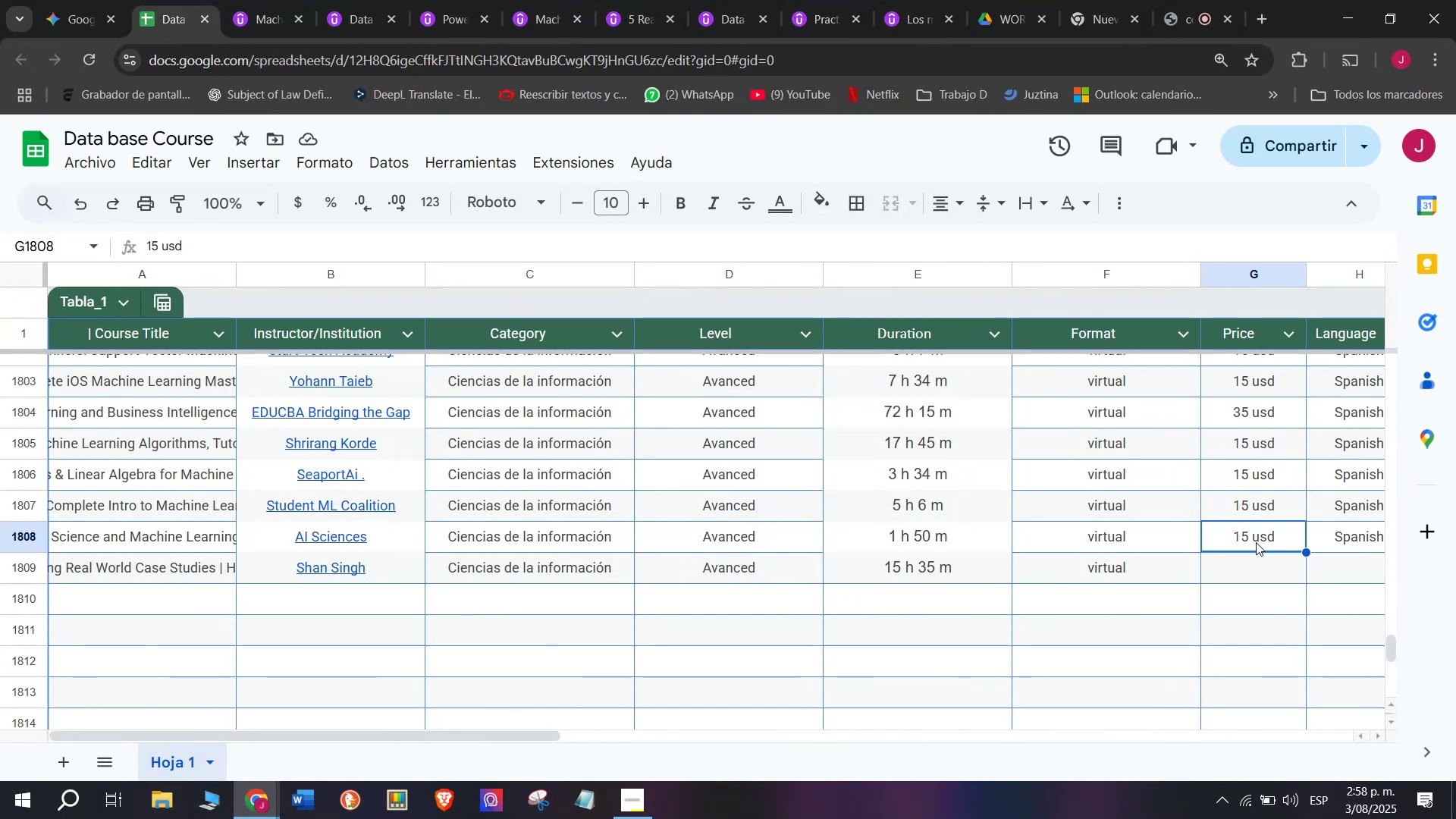 
key(Break)
 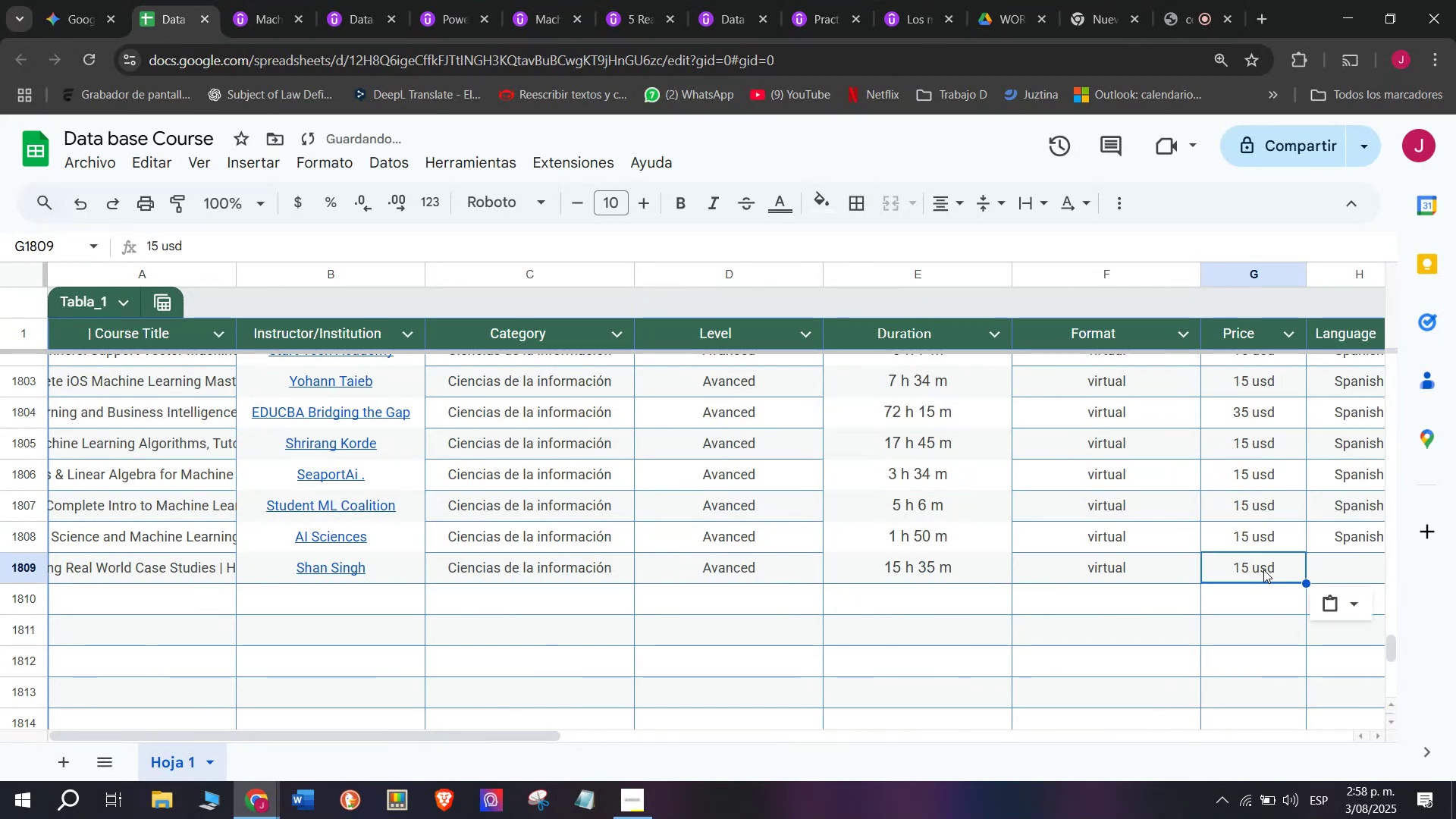 
key(Control+ControlLeft)
 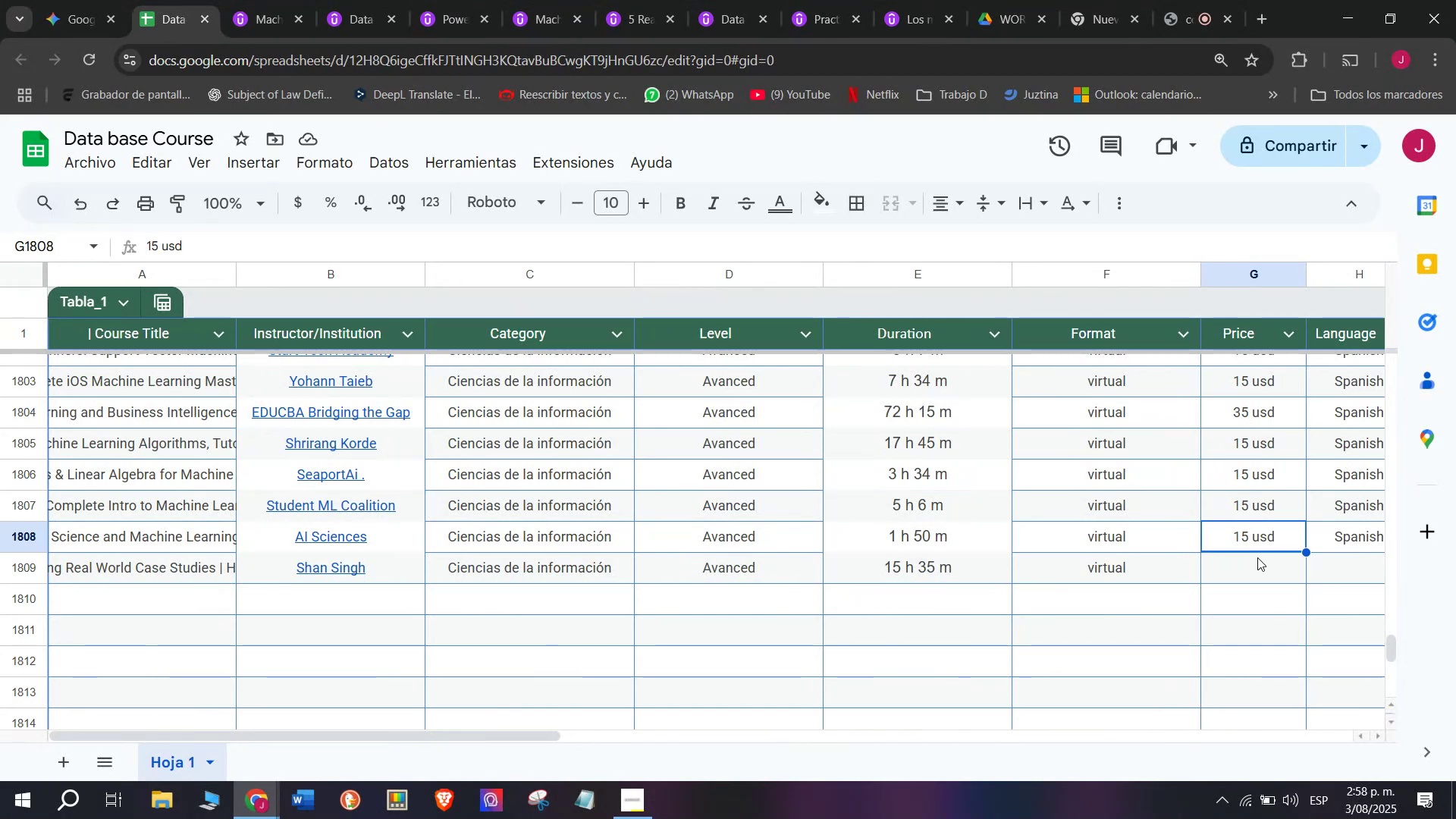 
key(Control+C)
 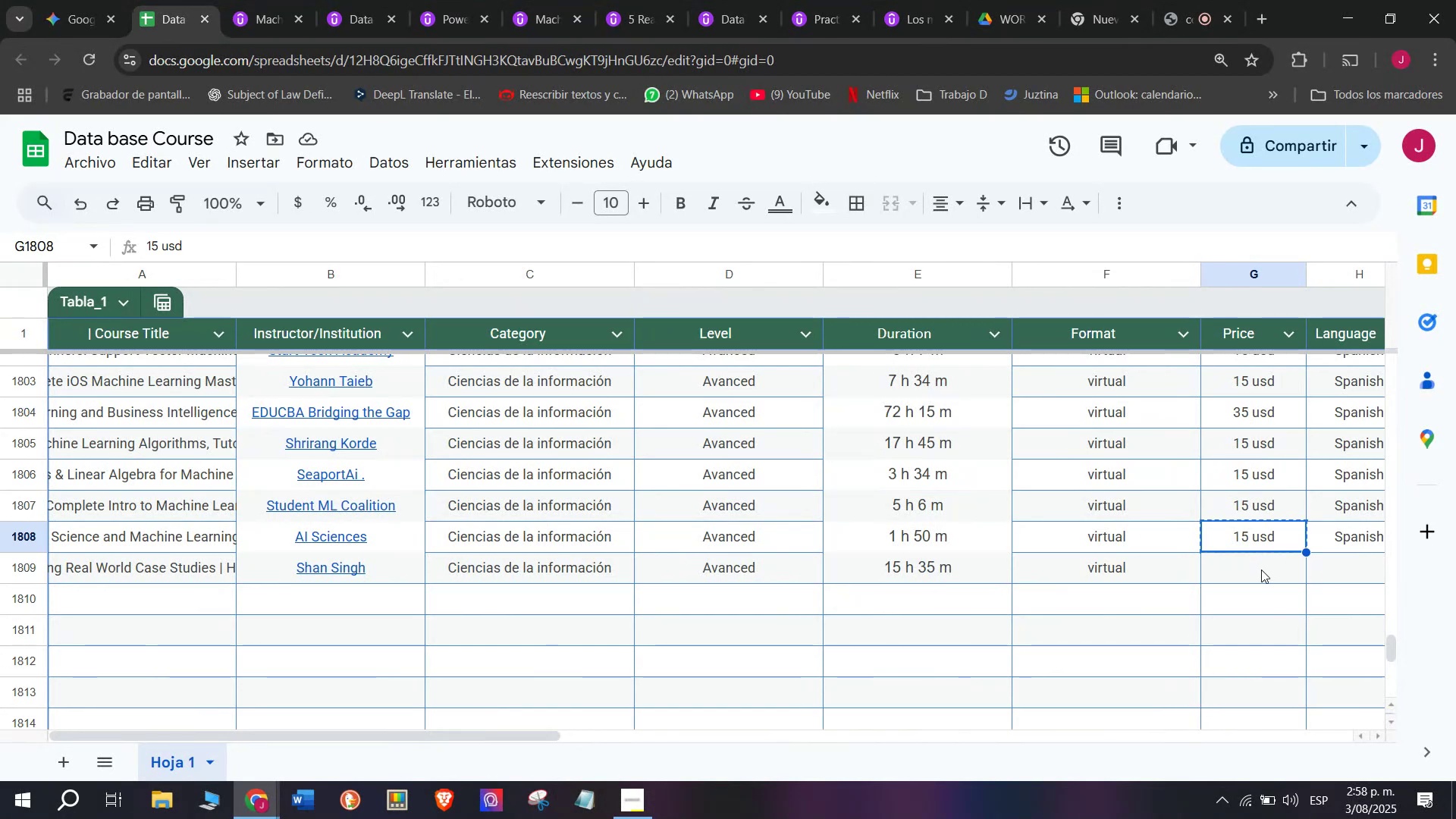 
double_click([1261, 570])
 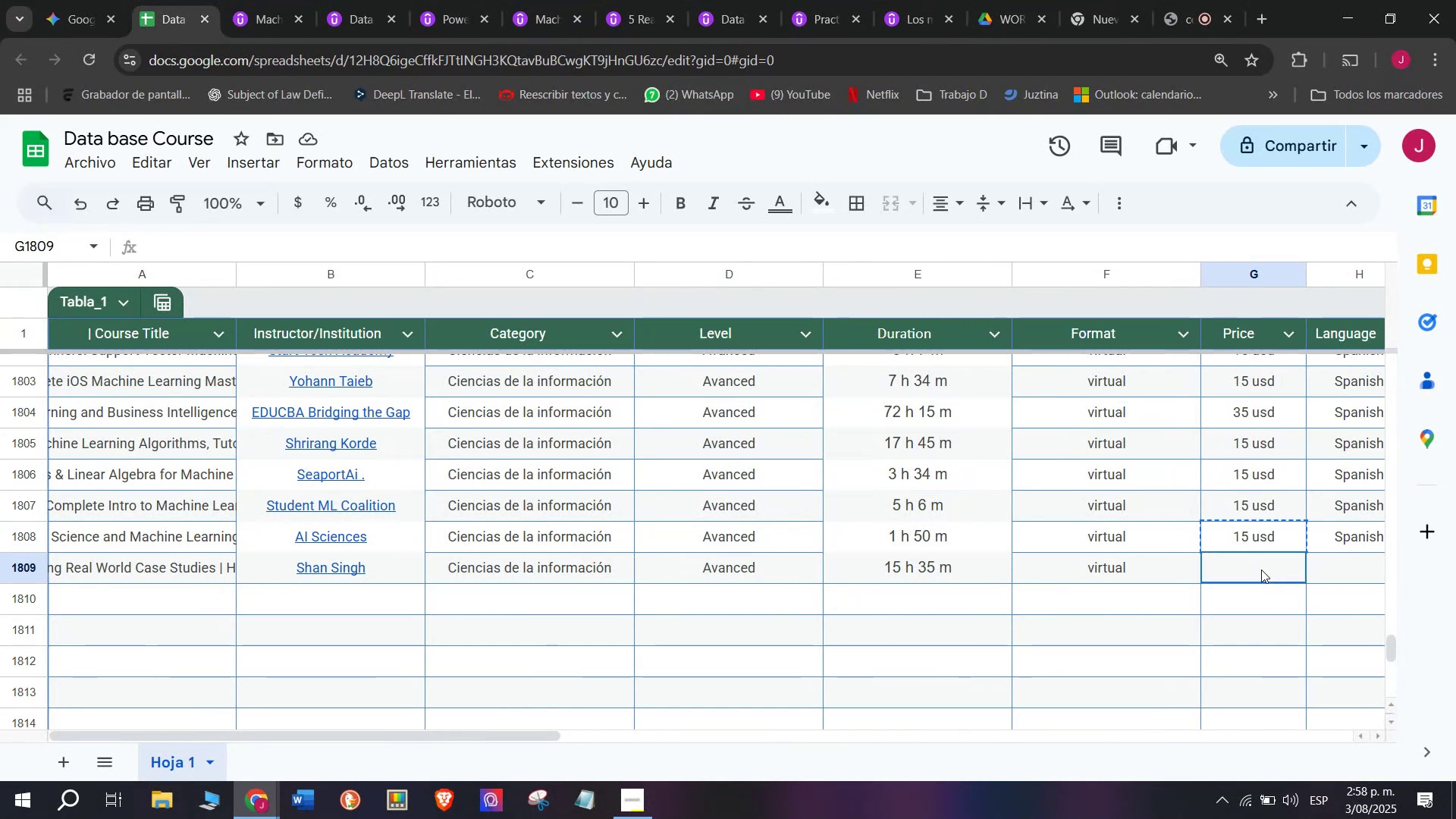 
key(Z)
 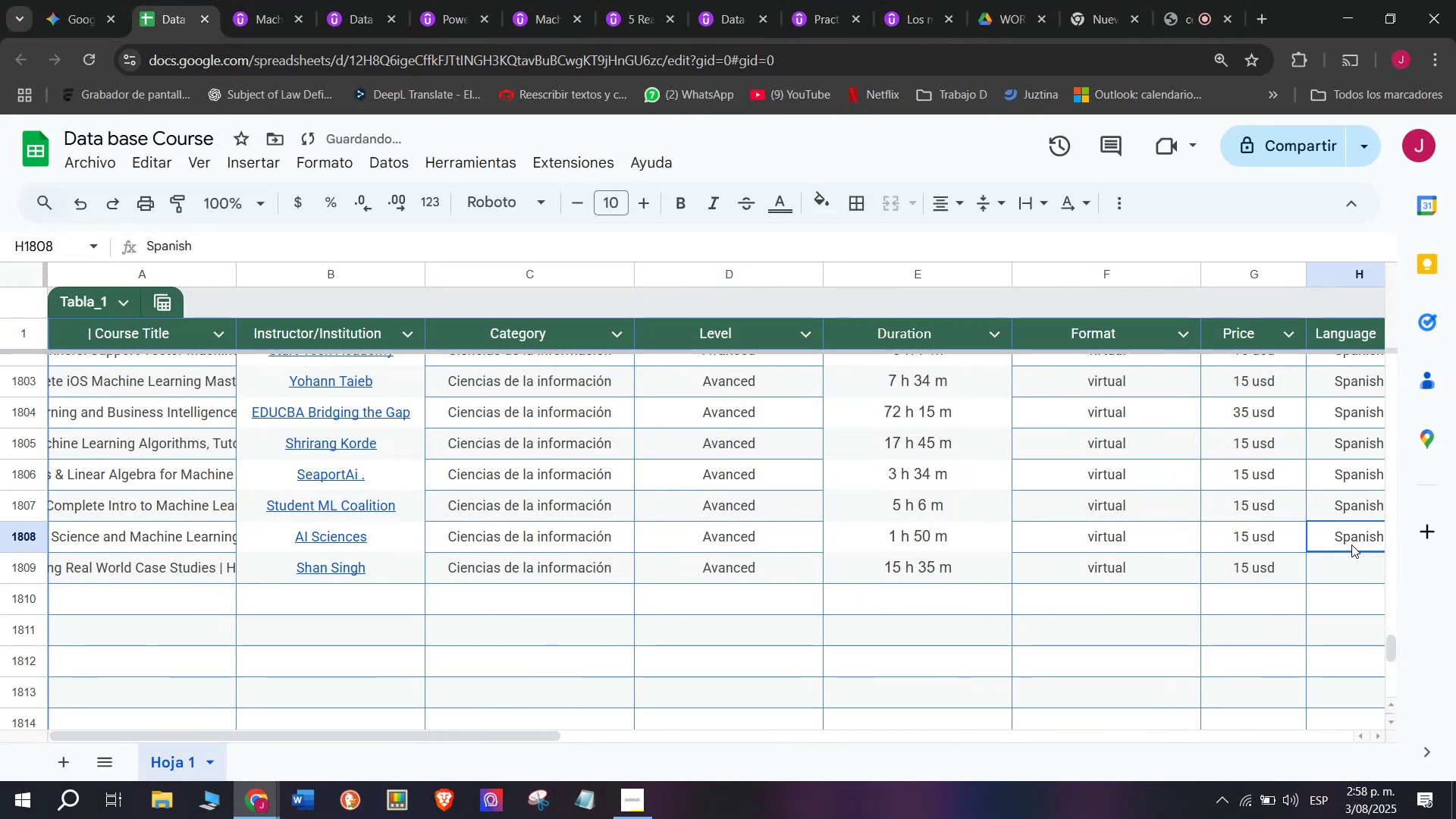 
key(Control+ControlLeft)
 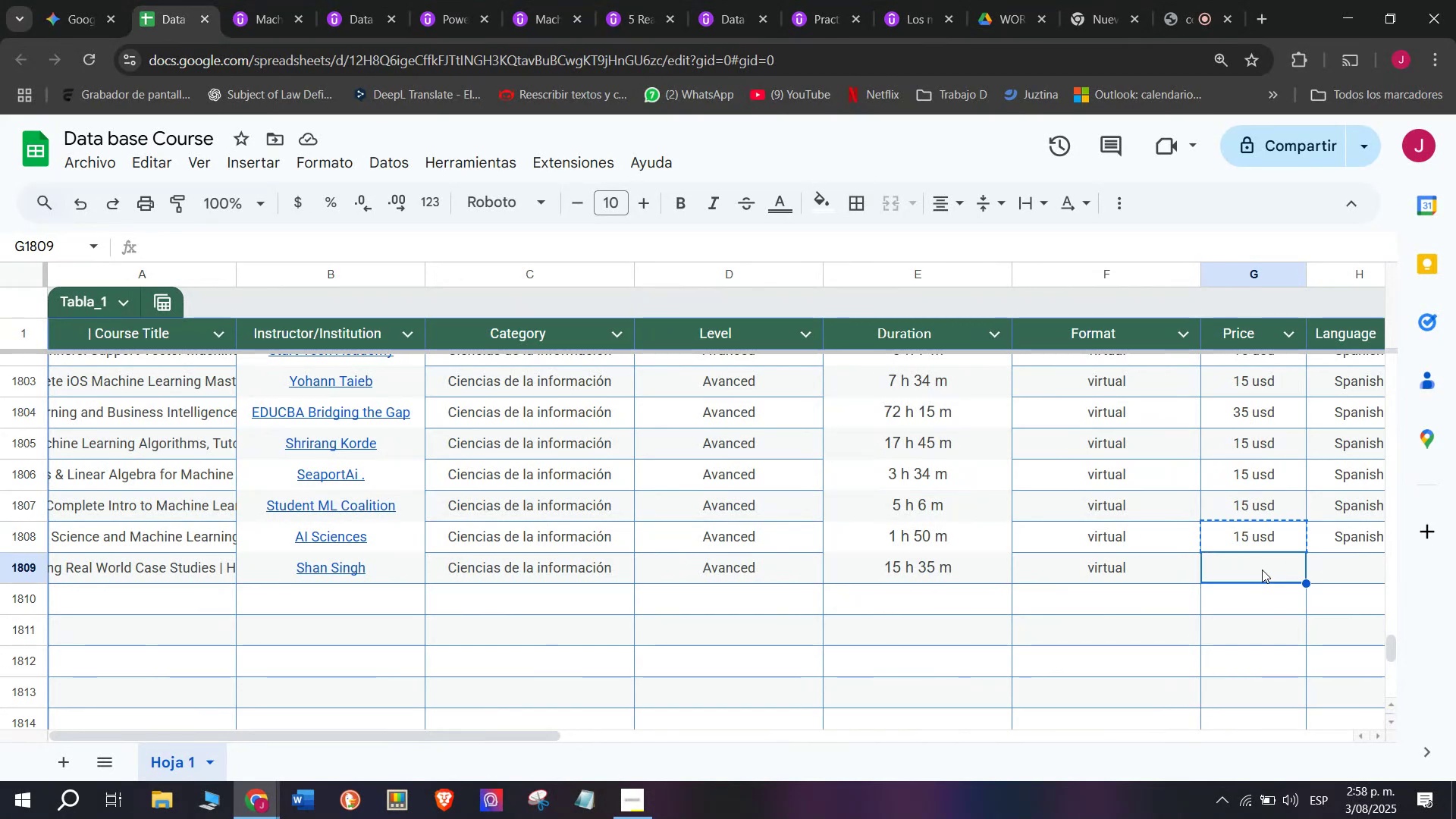 
key(Control+V)
 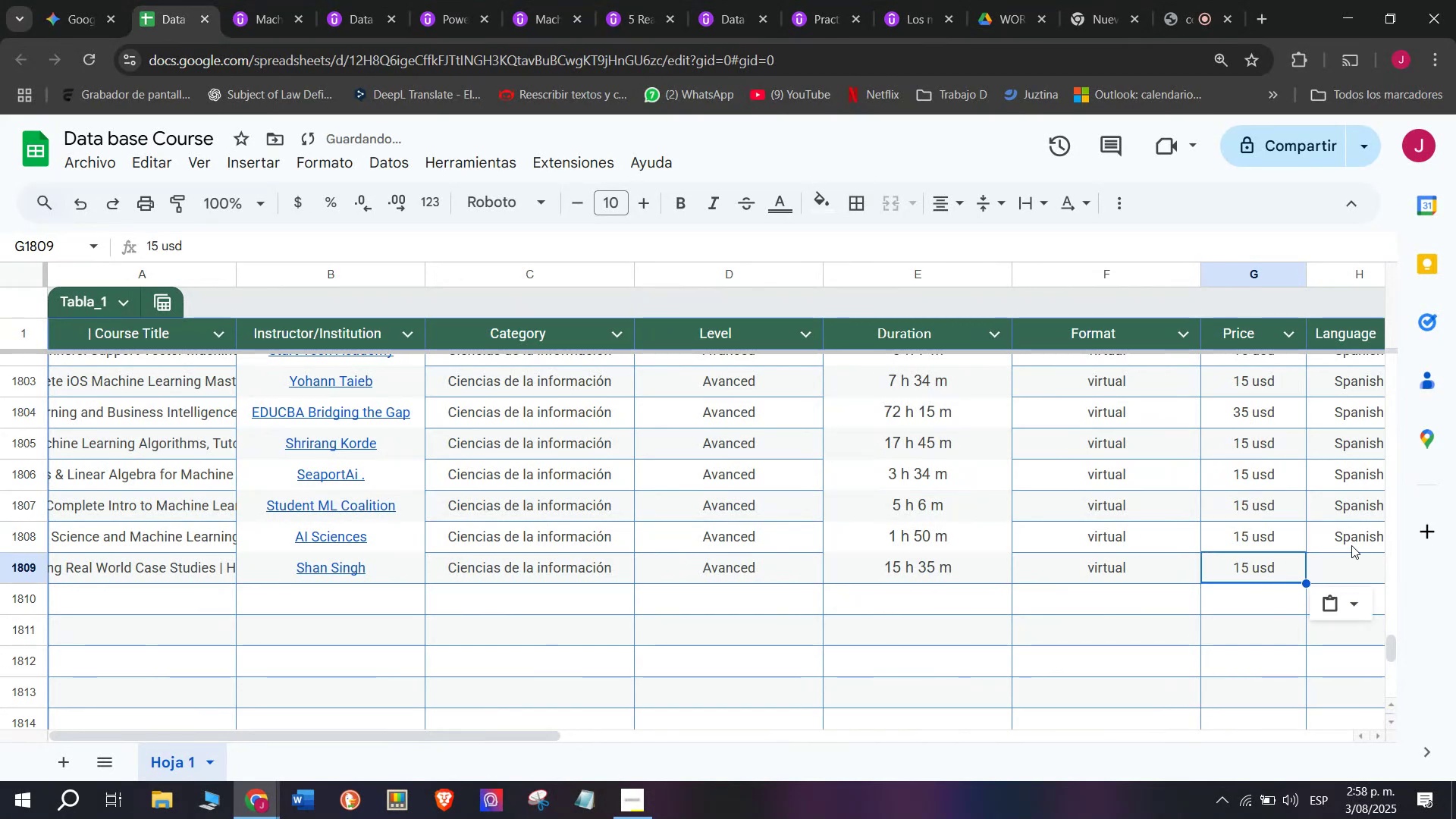 
left_click([1351, 544])
 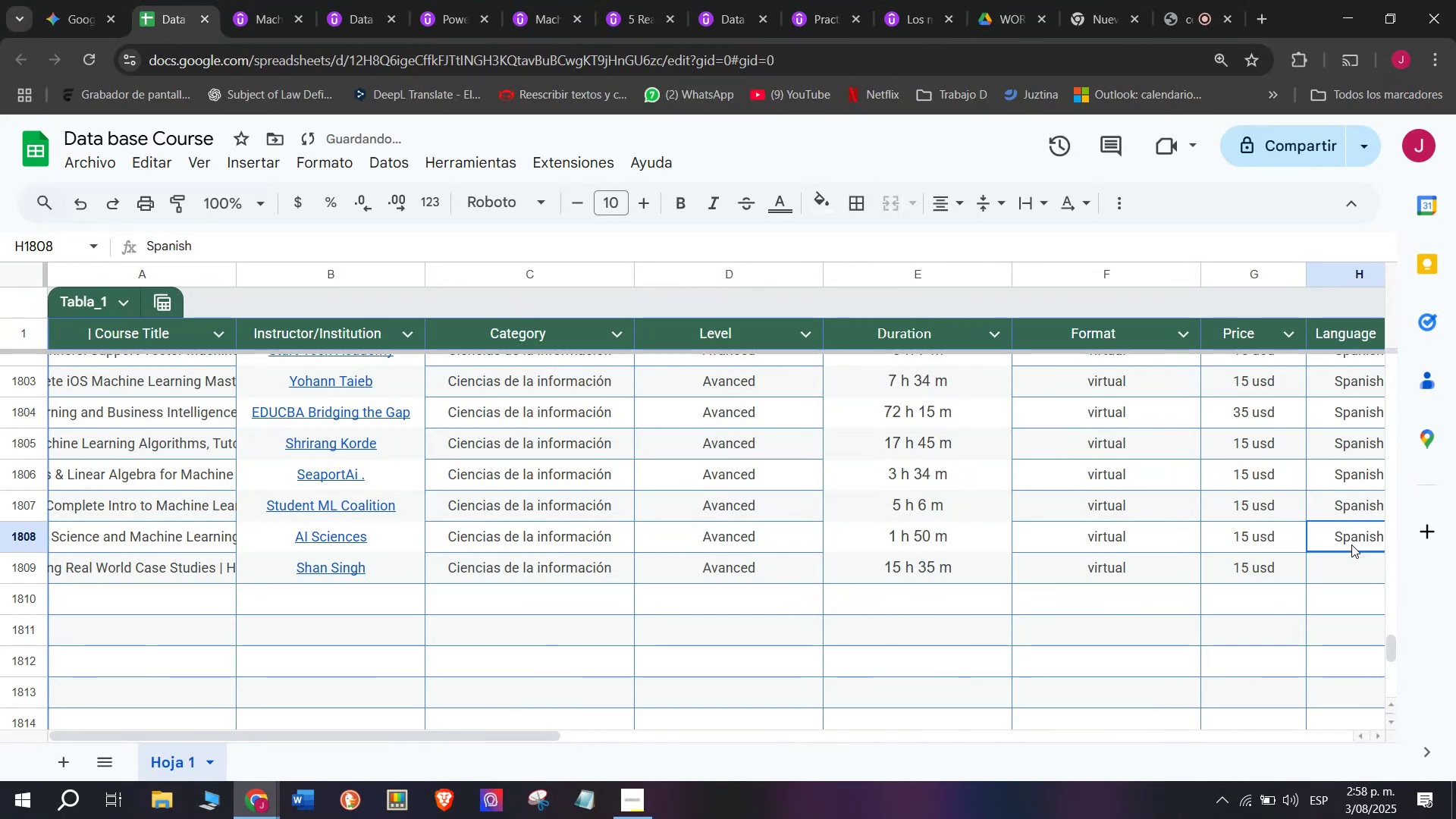 
key(Control+C)
 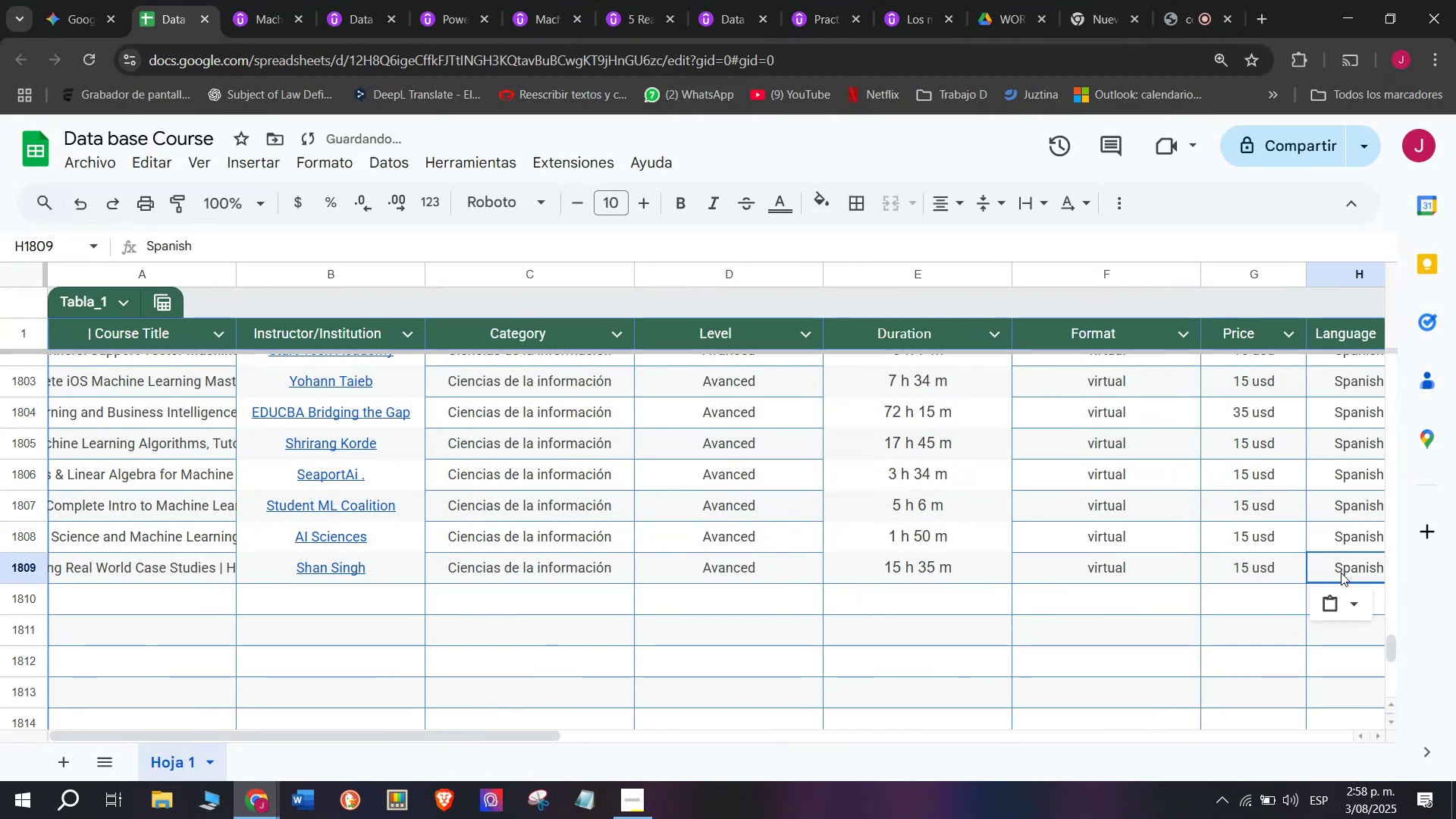 
key(Break)
 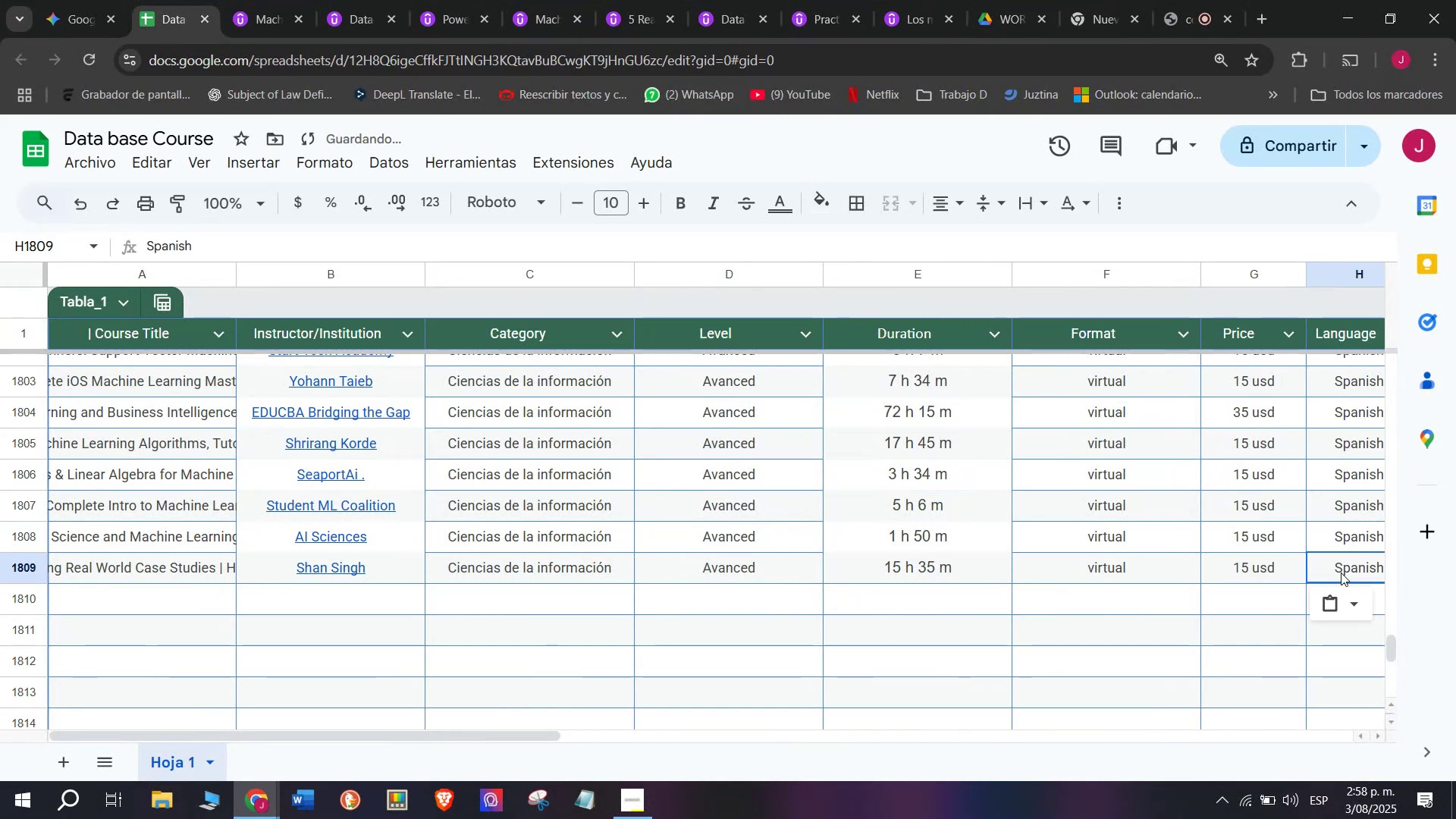 
key(Control+ControlLeft)
 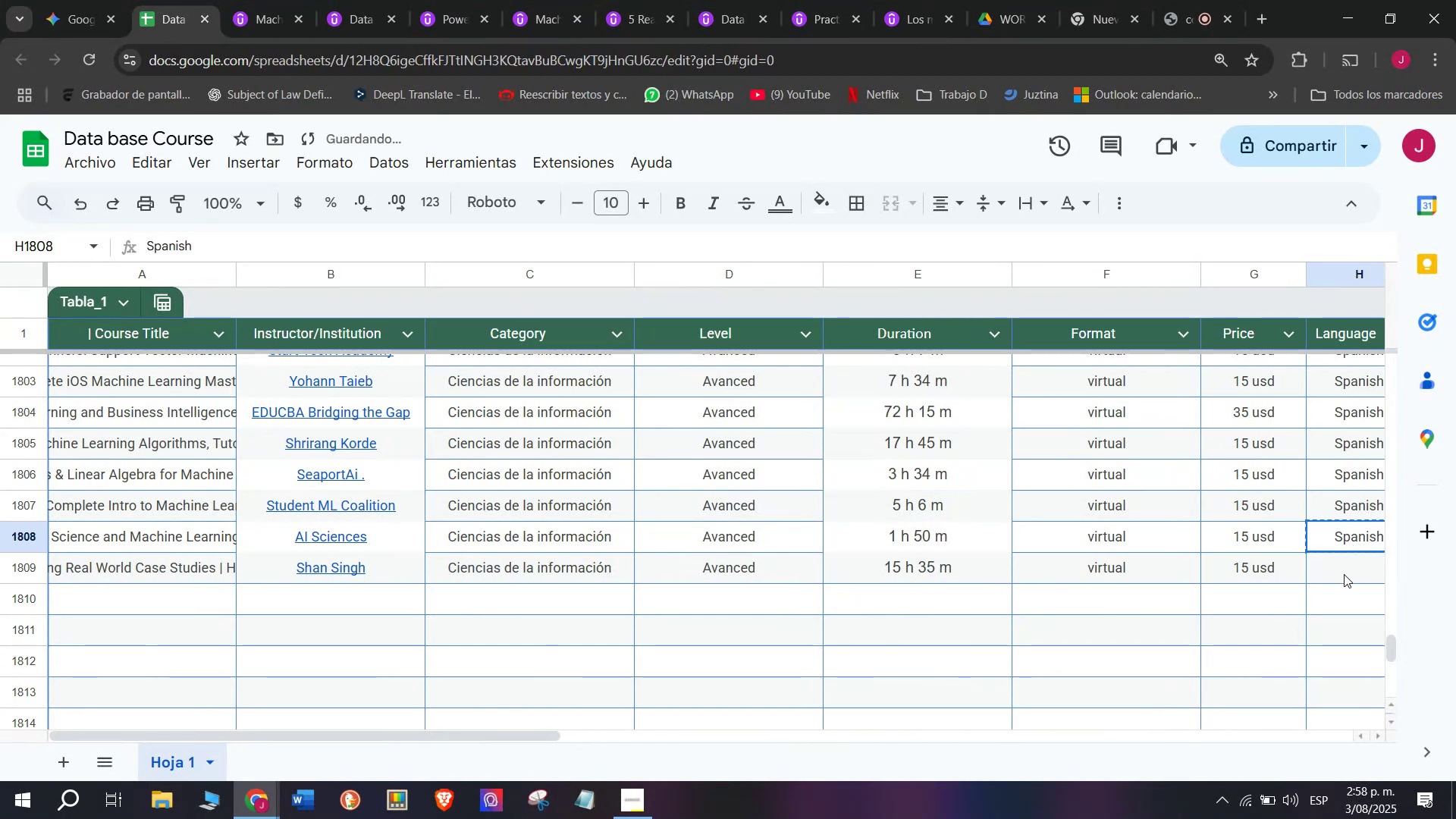 
double_click([1344, 574])
 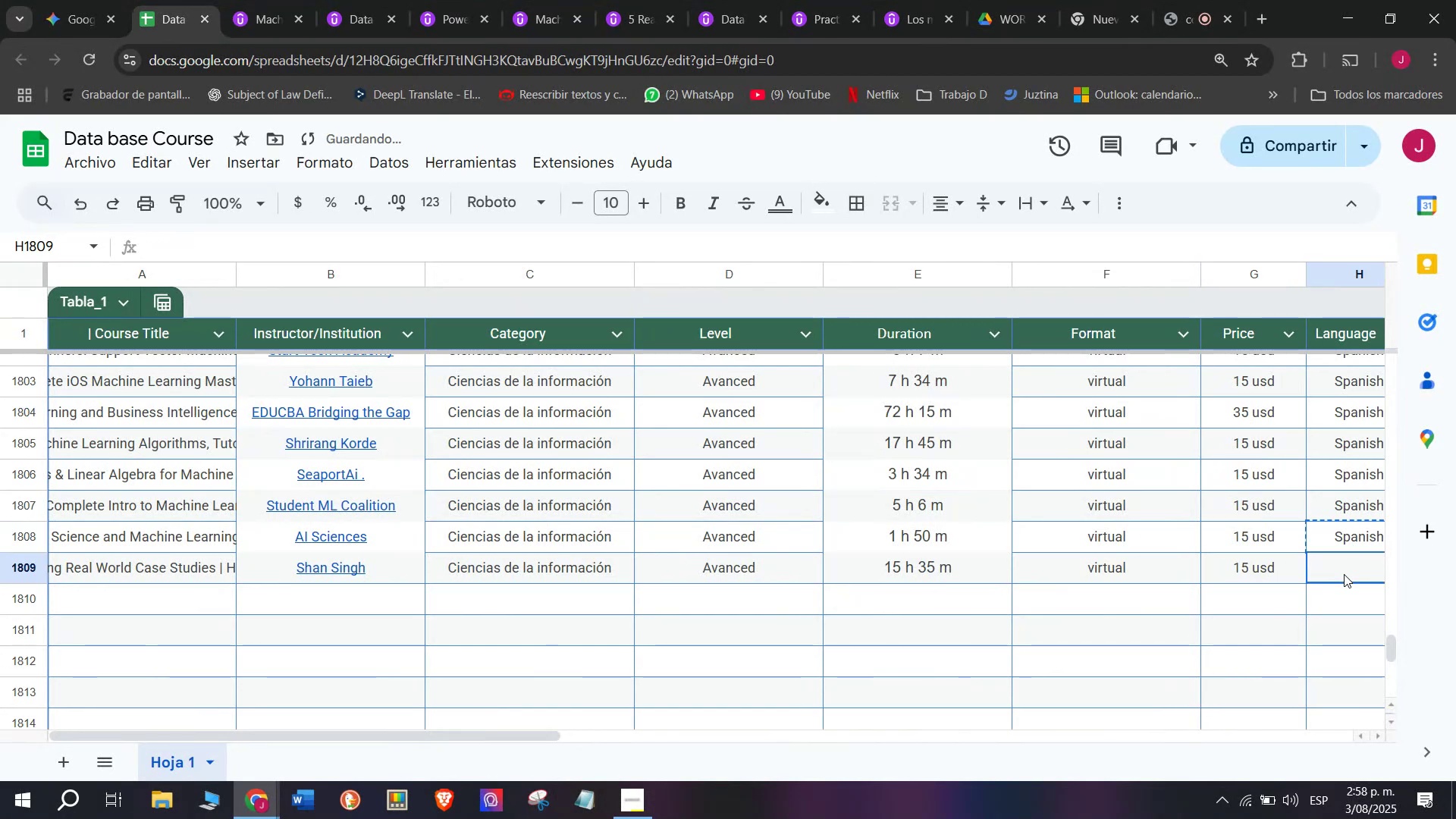 
key(Control+V)
 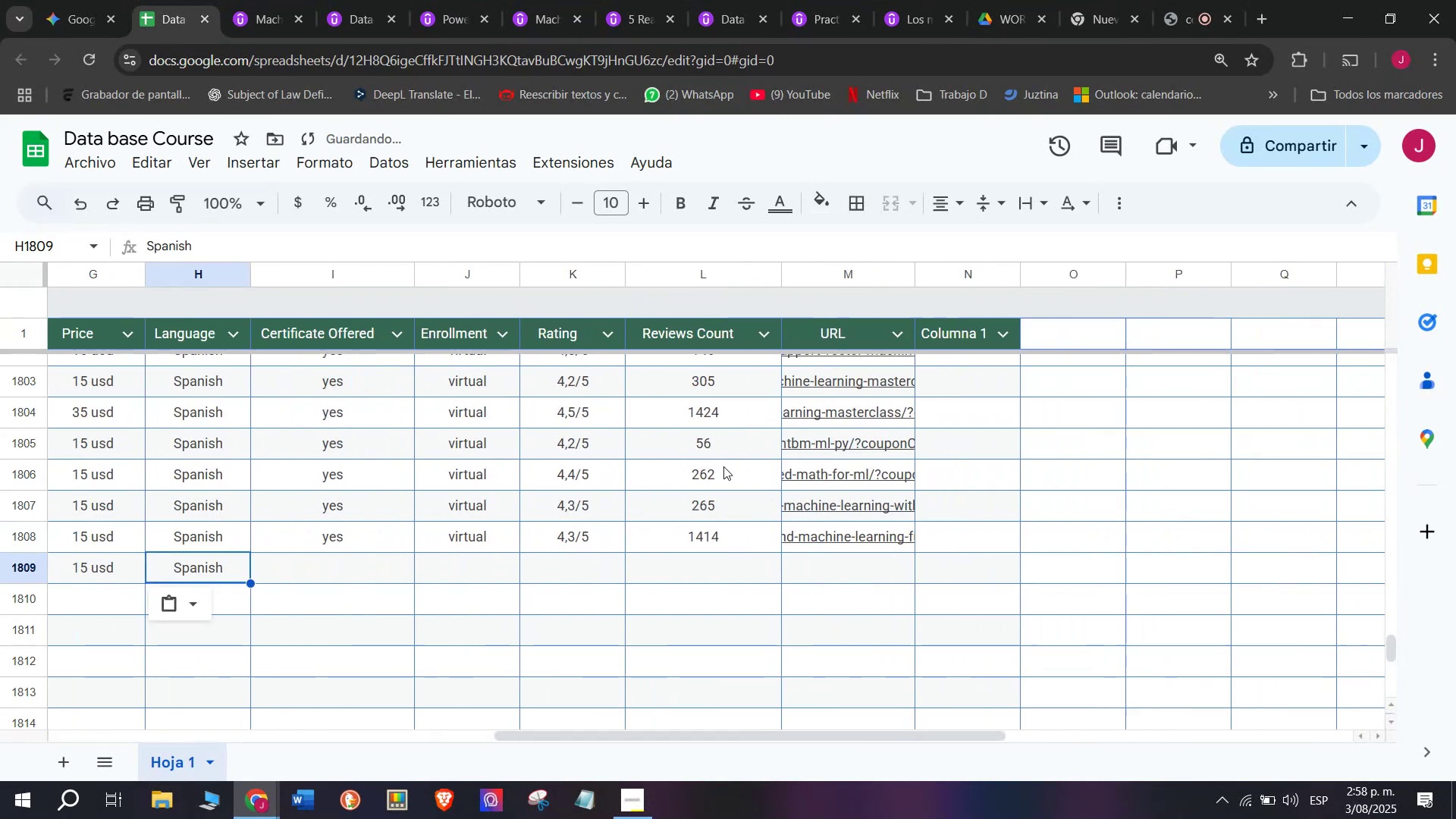 
key(Control+ControlLeft)
 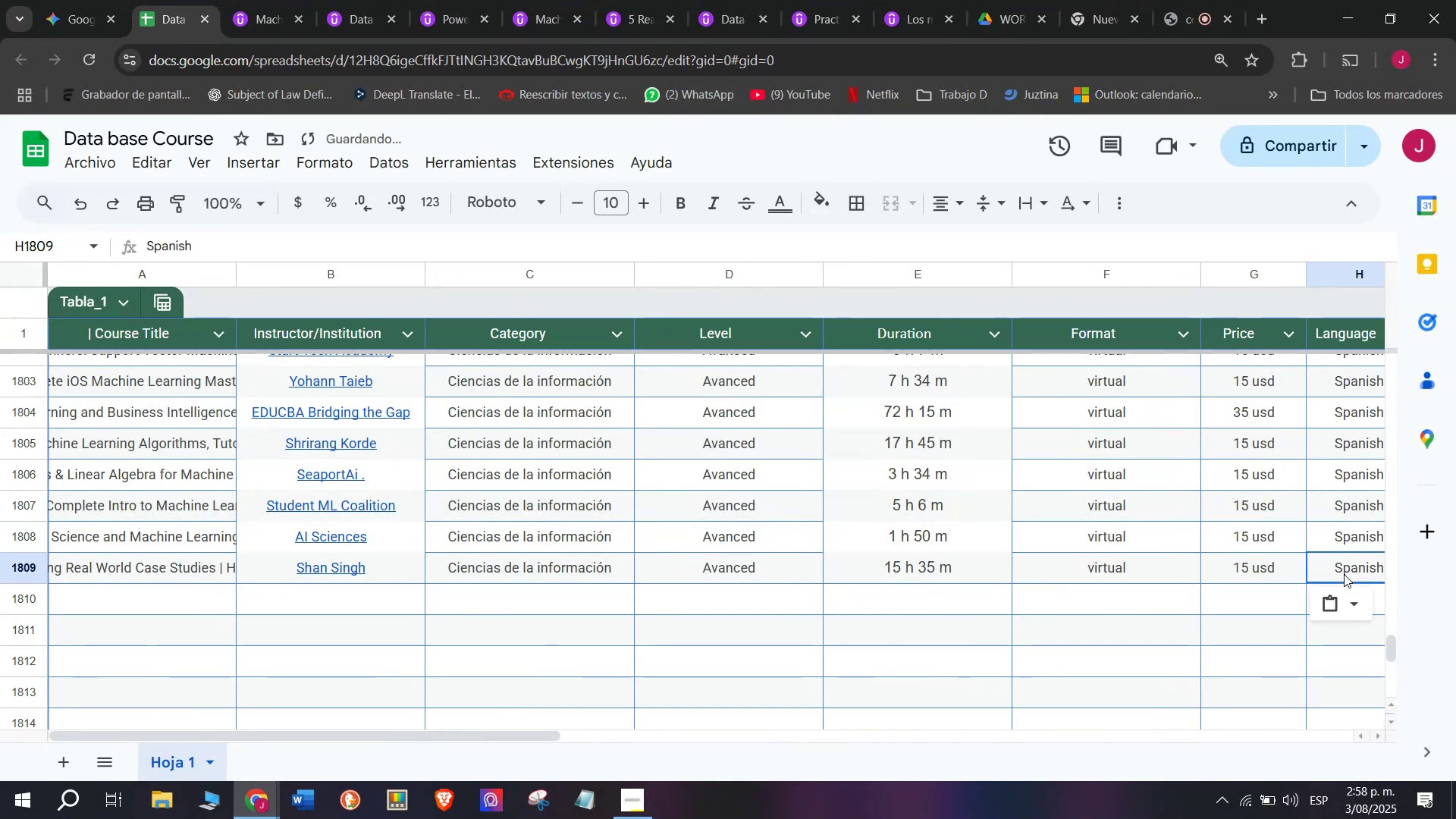 
key(Z)
 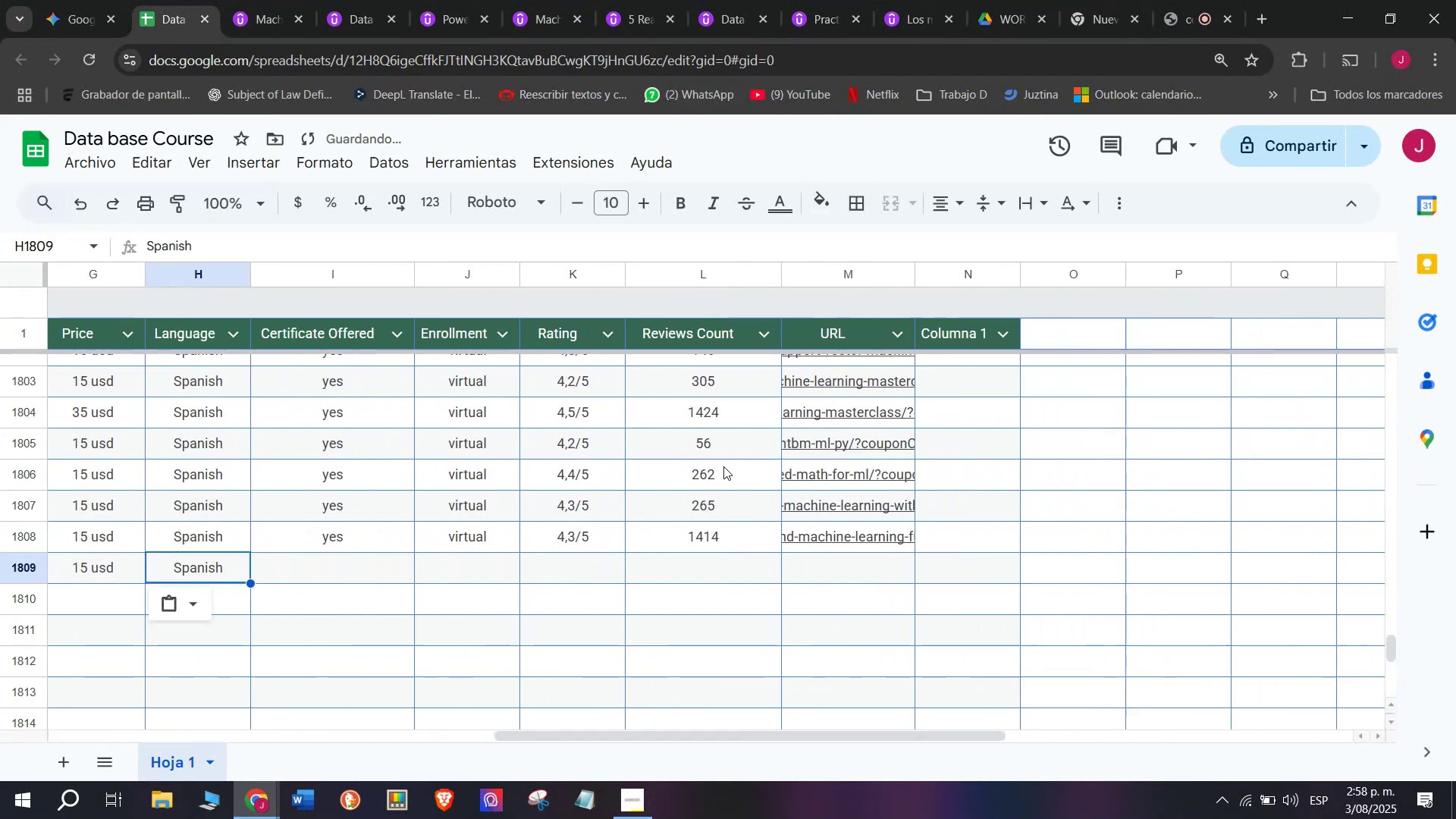 
scroll: coordinate [132, 496], scroll_direction: down, amount: 3.0
 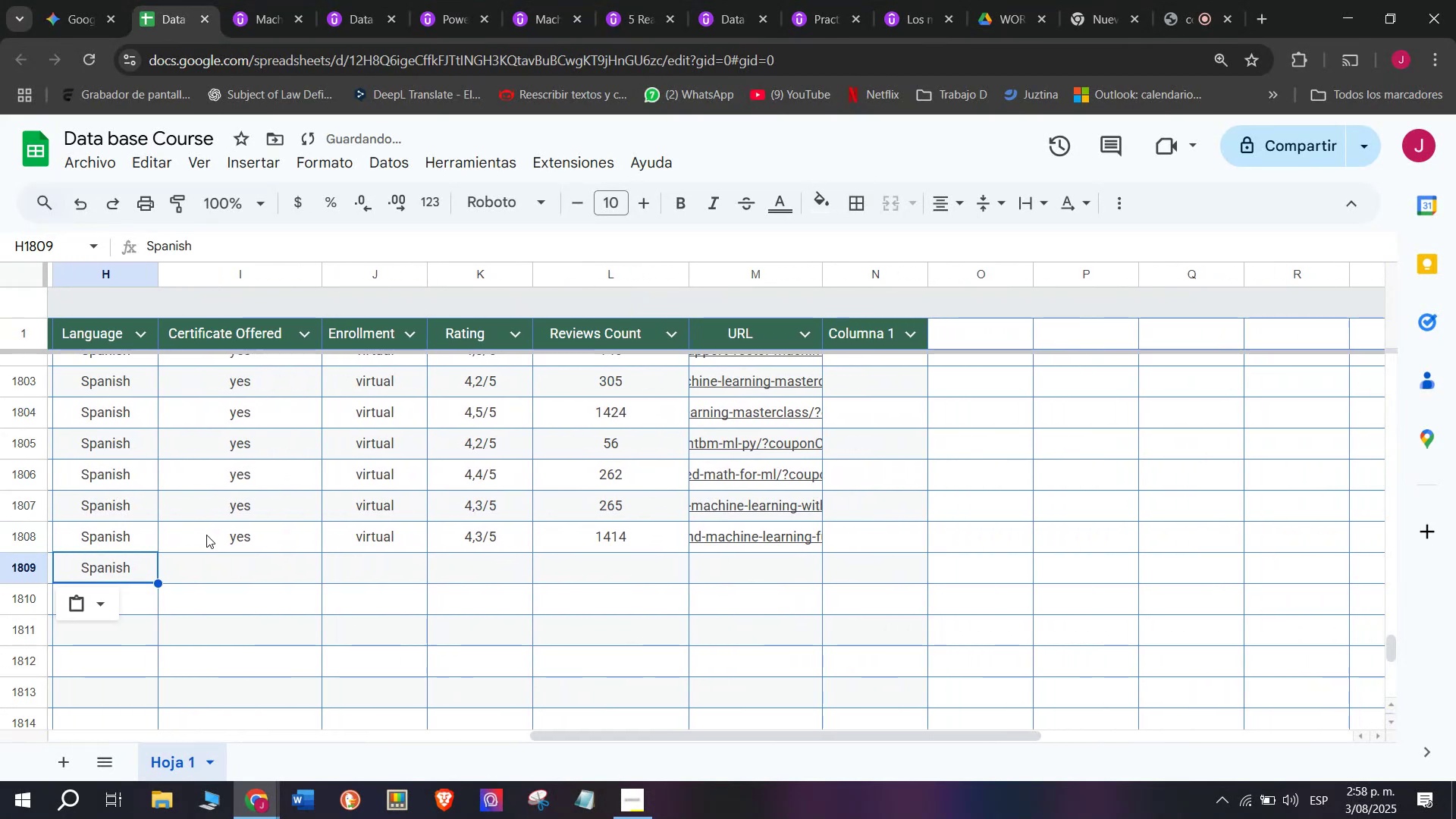 
key(Control+ControlLeft)
 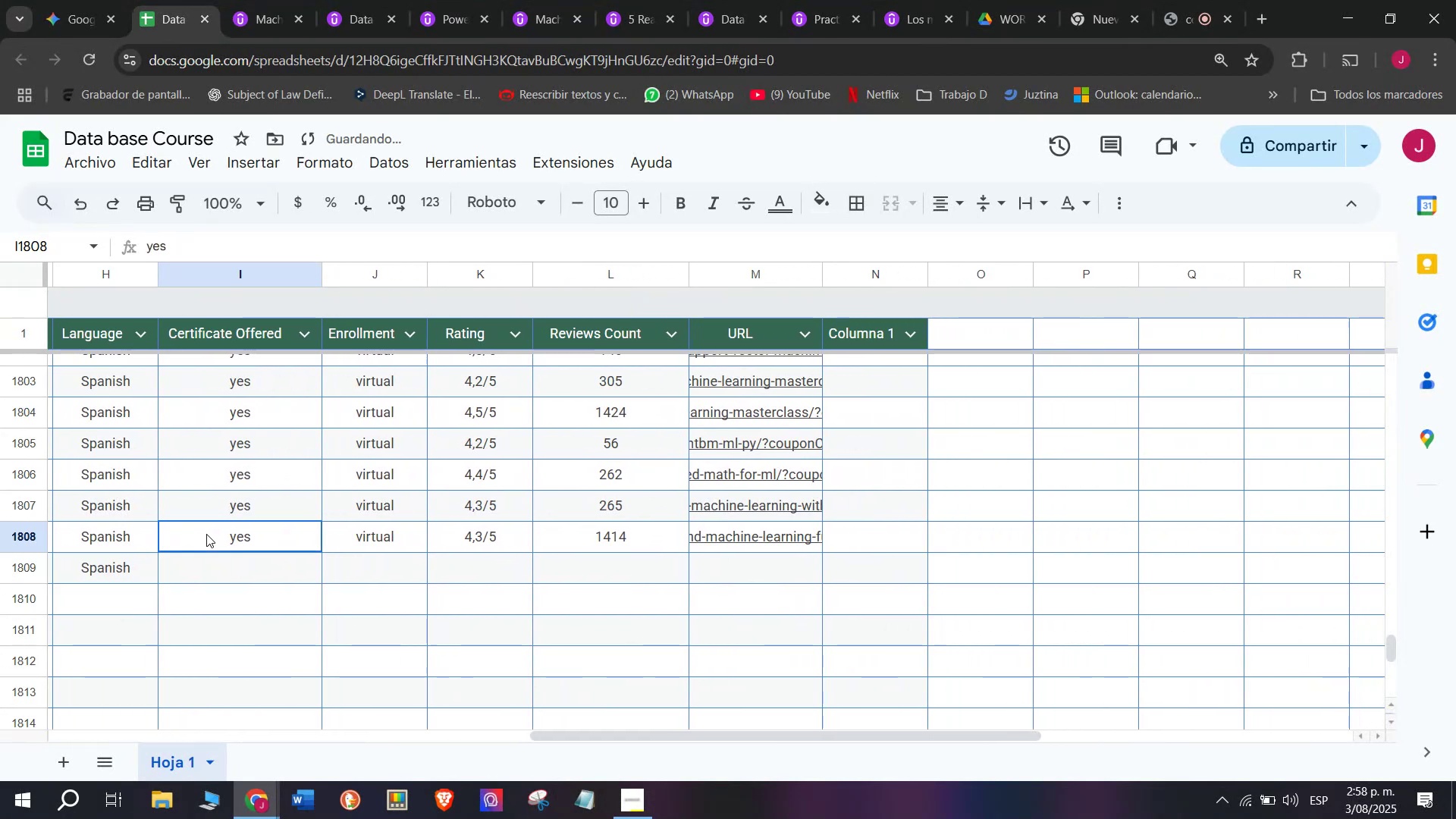 
key(Break)
 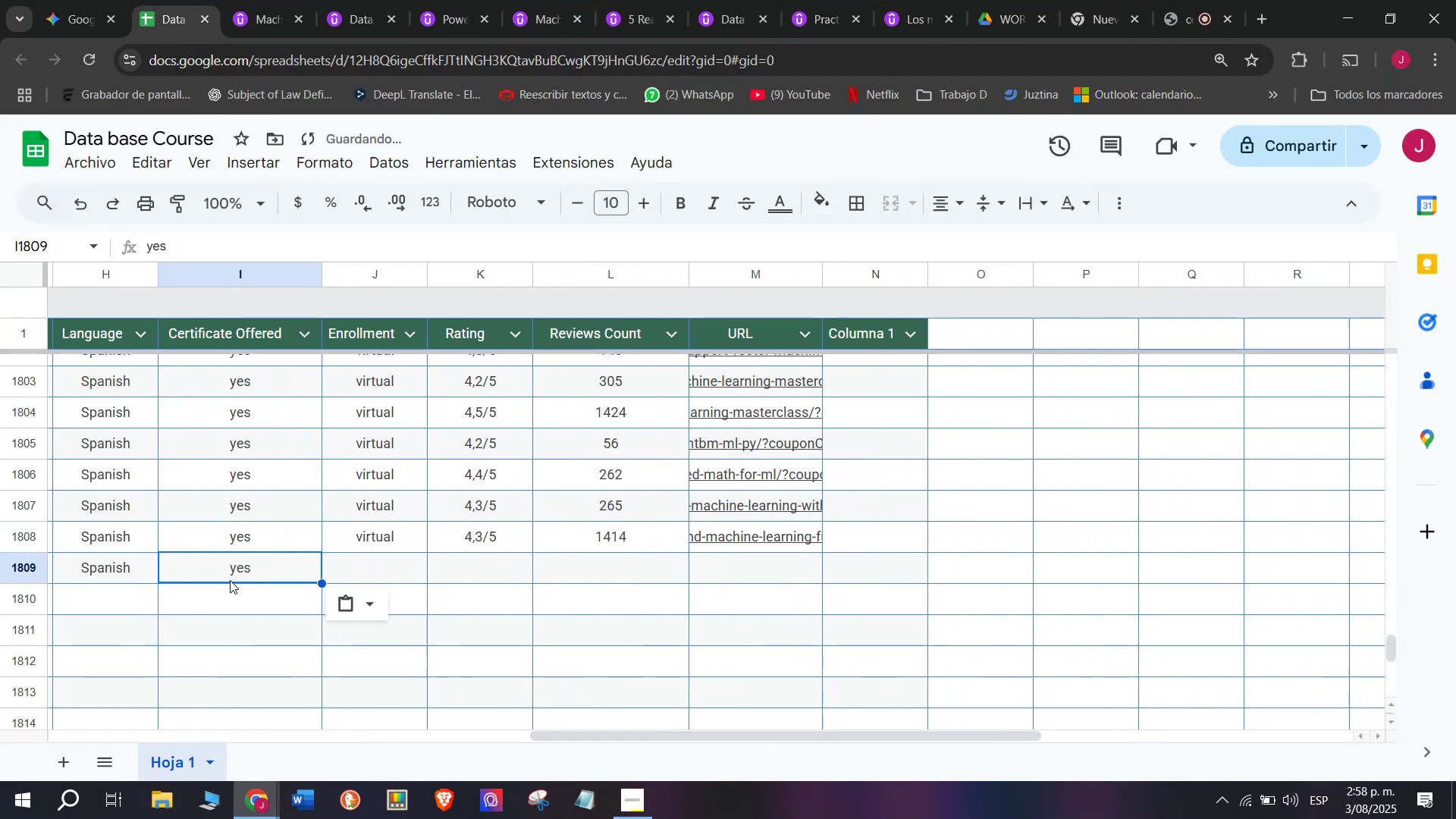 
key(Control+C)
 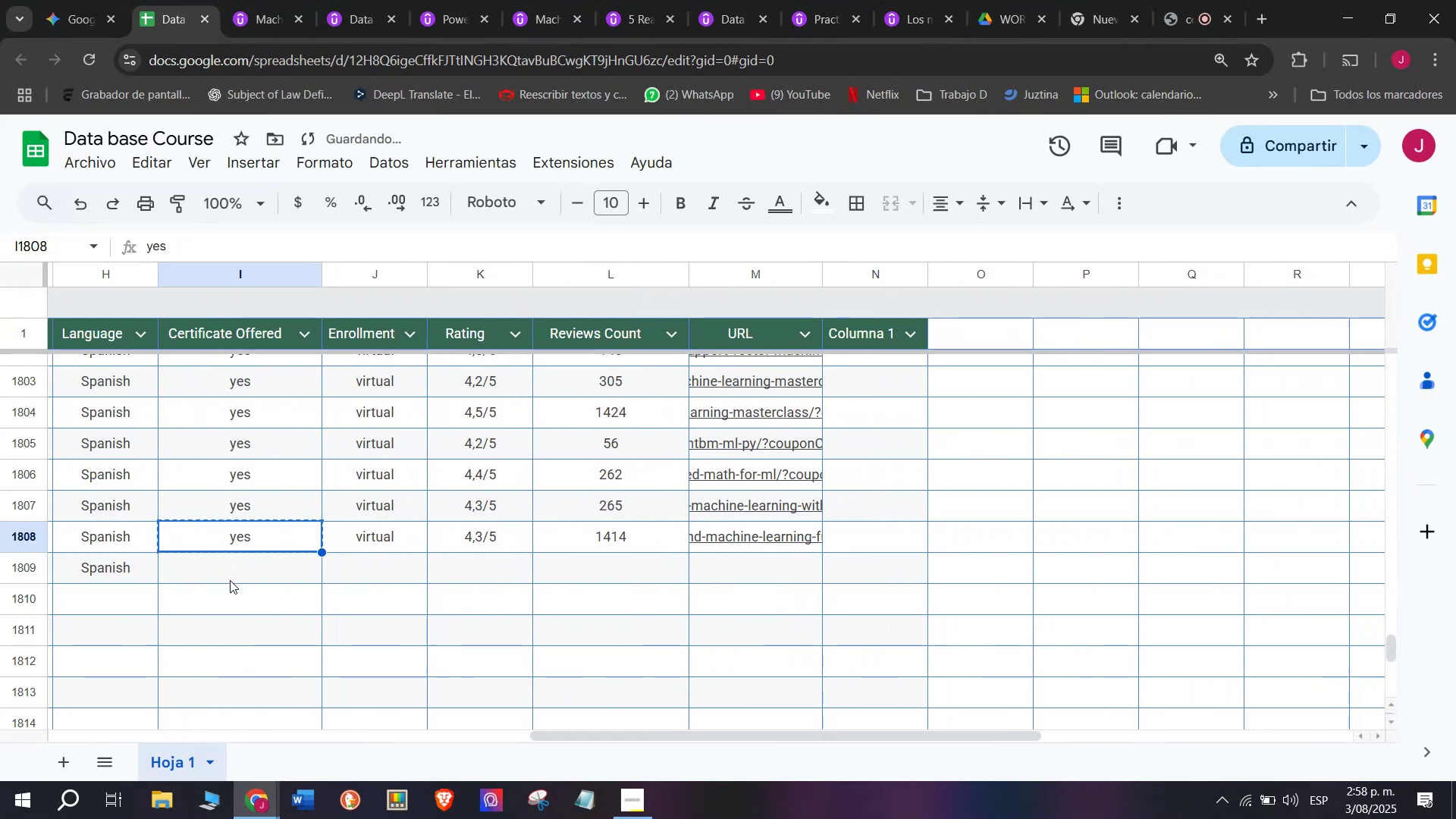 
double_click([230, 580])
 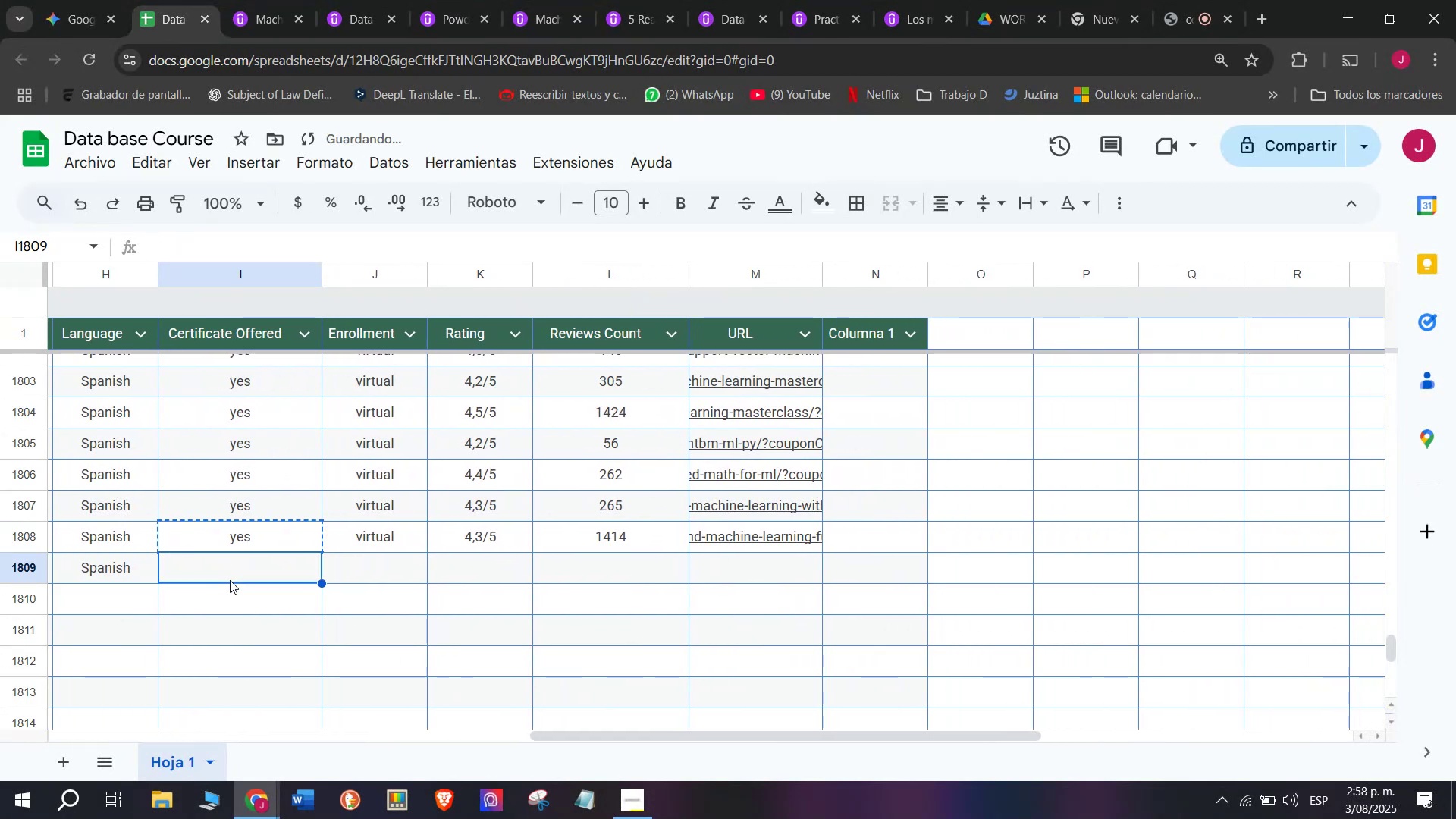 
key(Control+ControlLeft)
 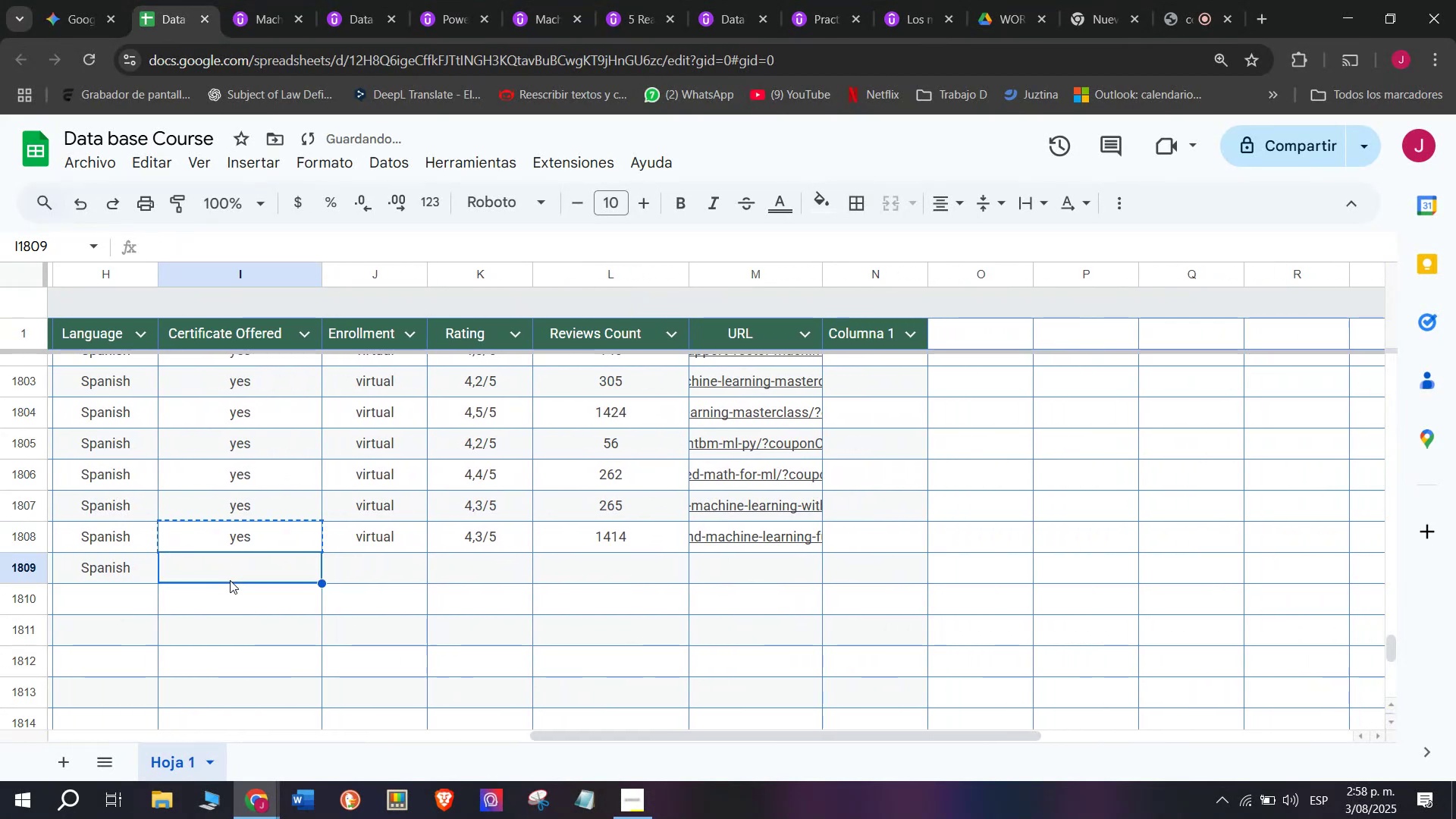 
key(Z)
 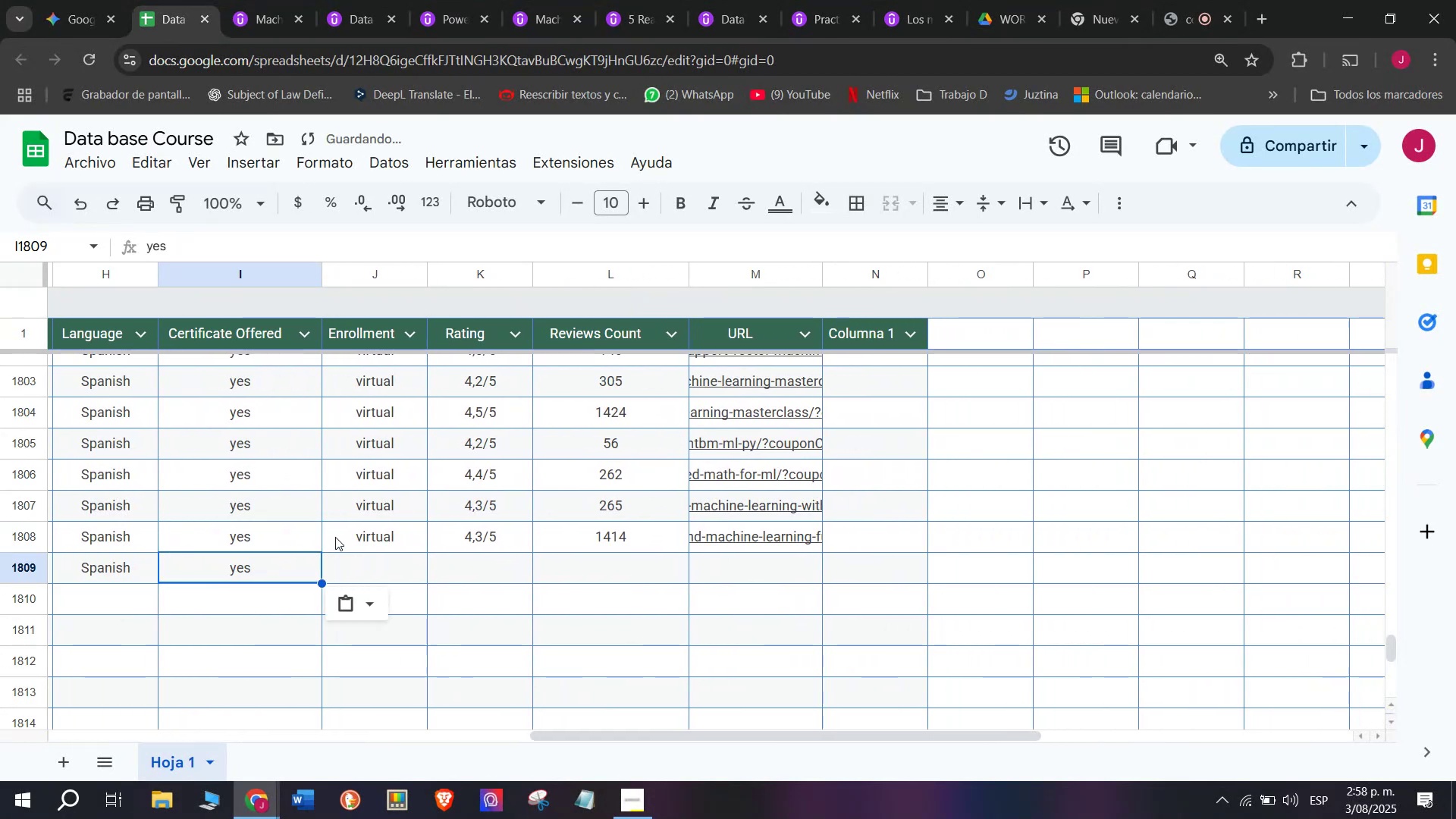 
key(Control+V)
 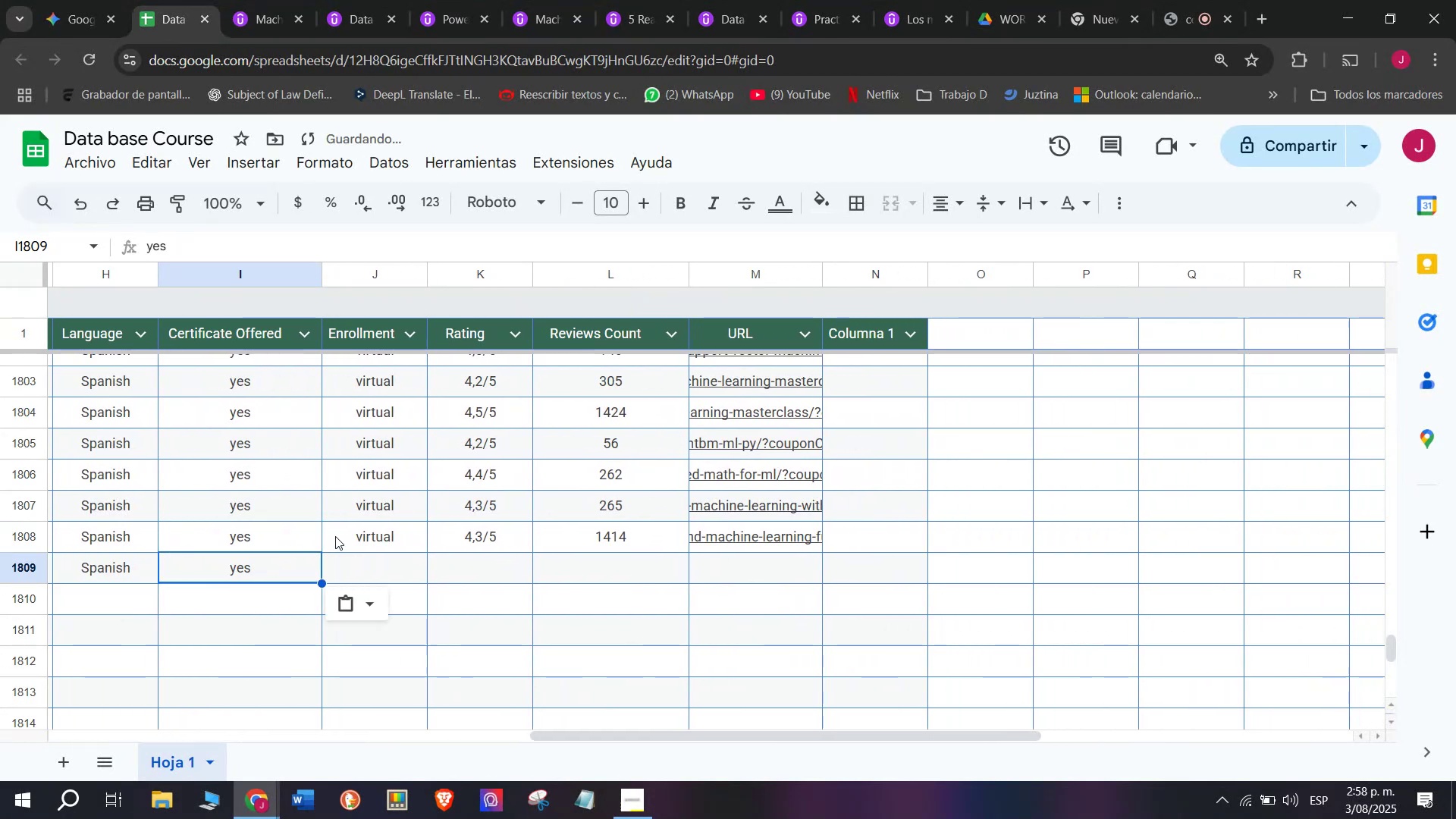 
key(Break)
 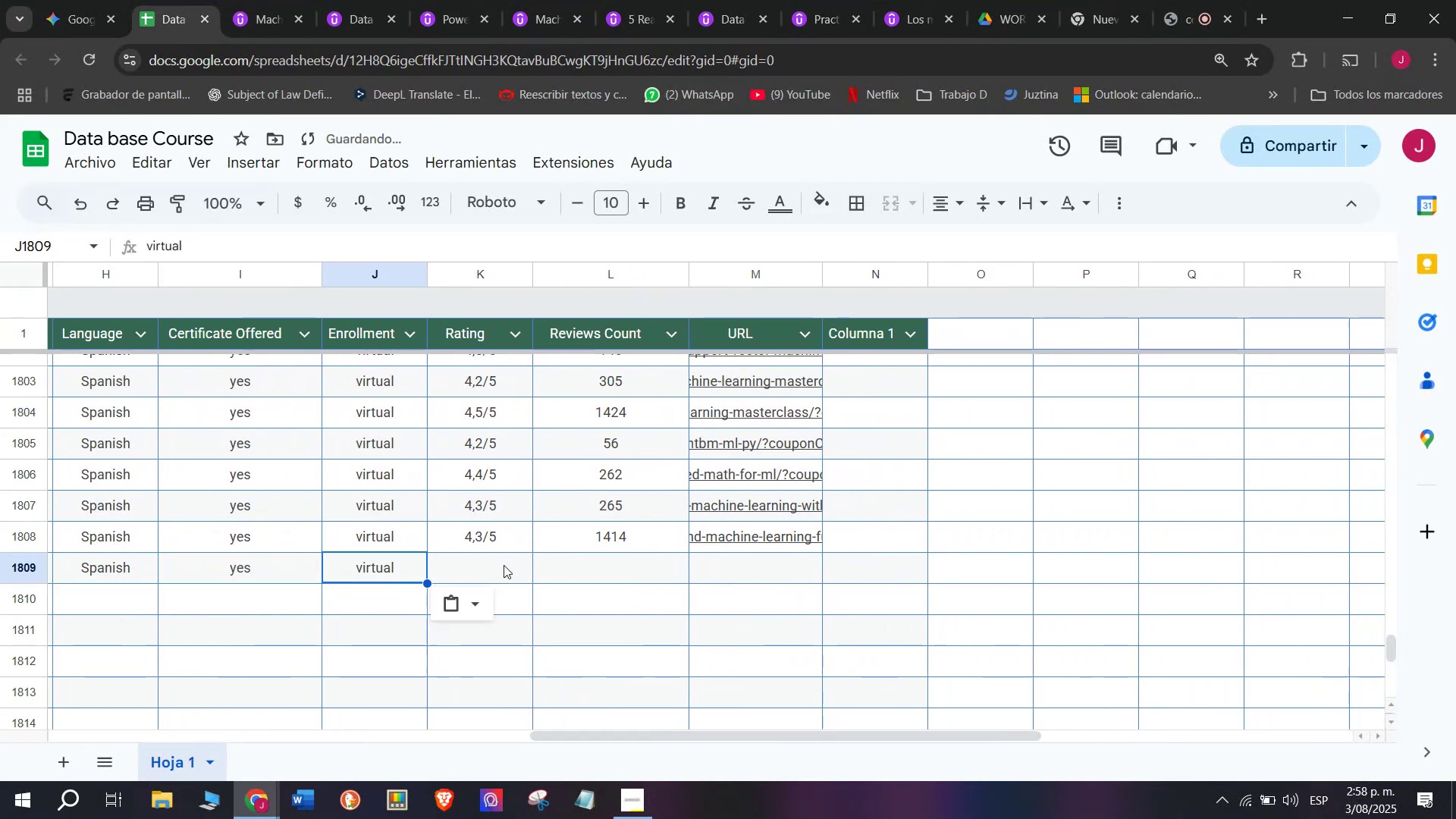 
key(Control+ControlLeft)
 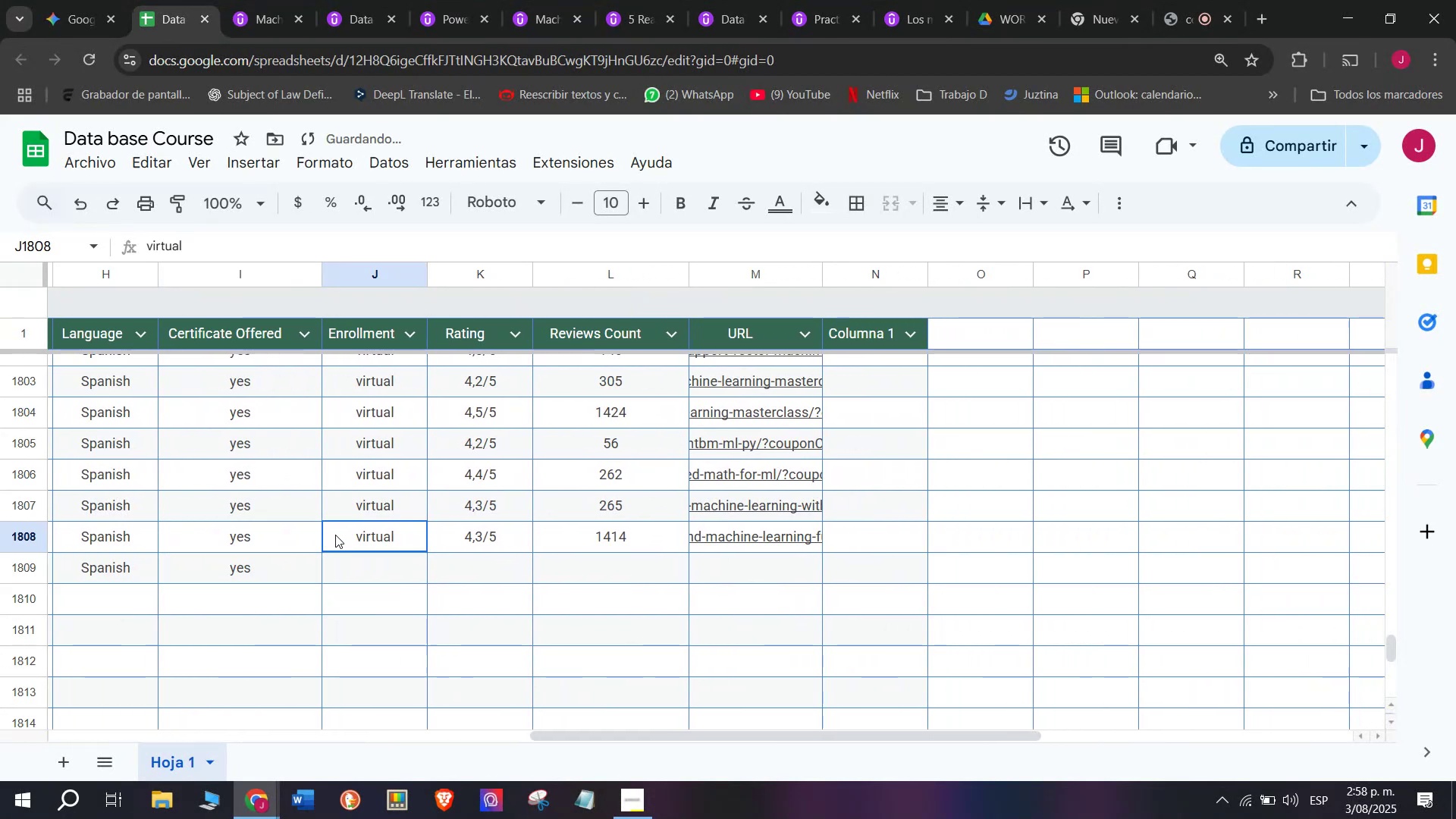 
key(Control+C)
 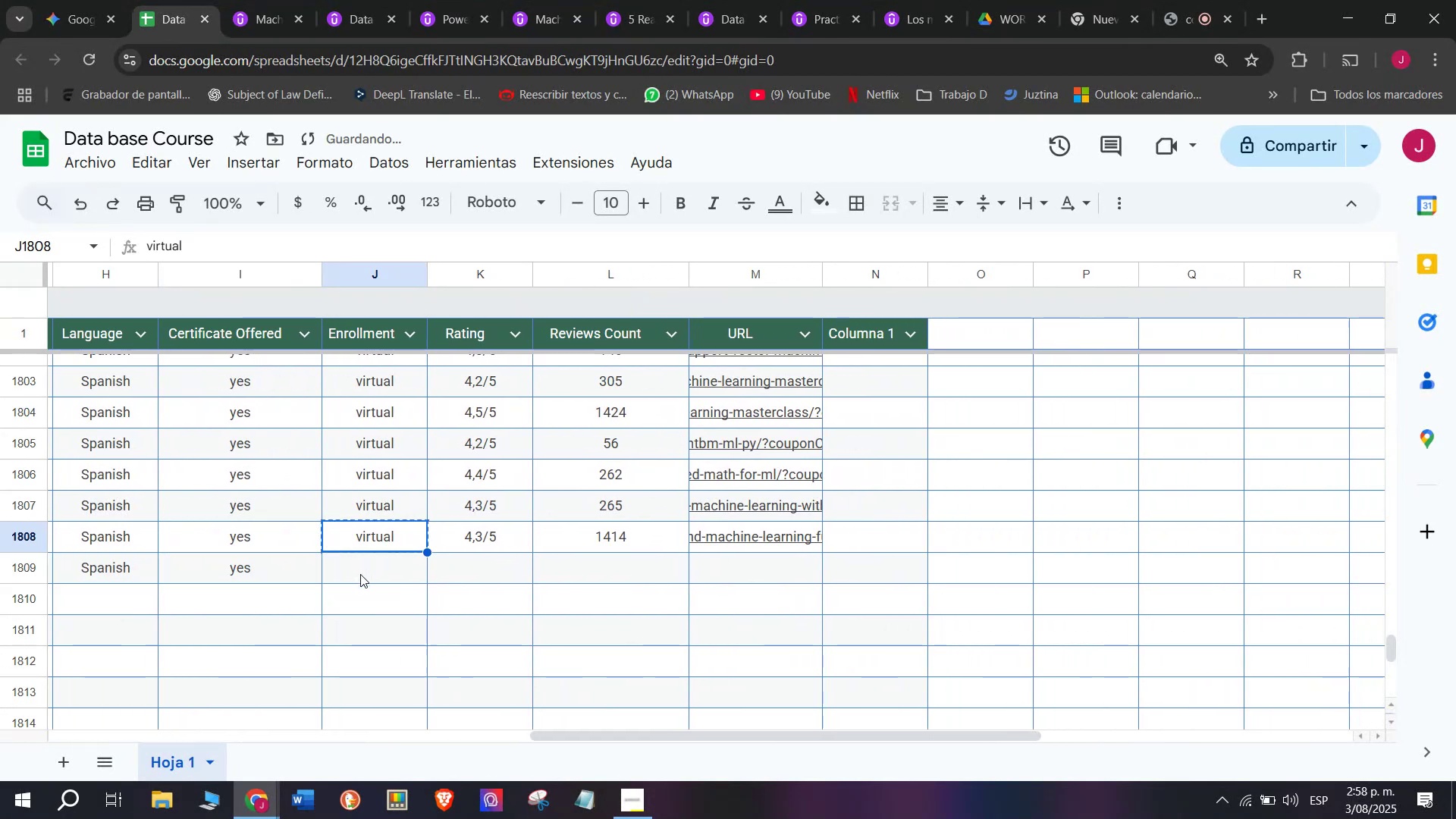 
key(Control+ControlLeft)
 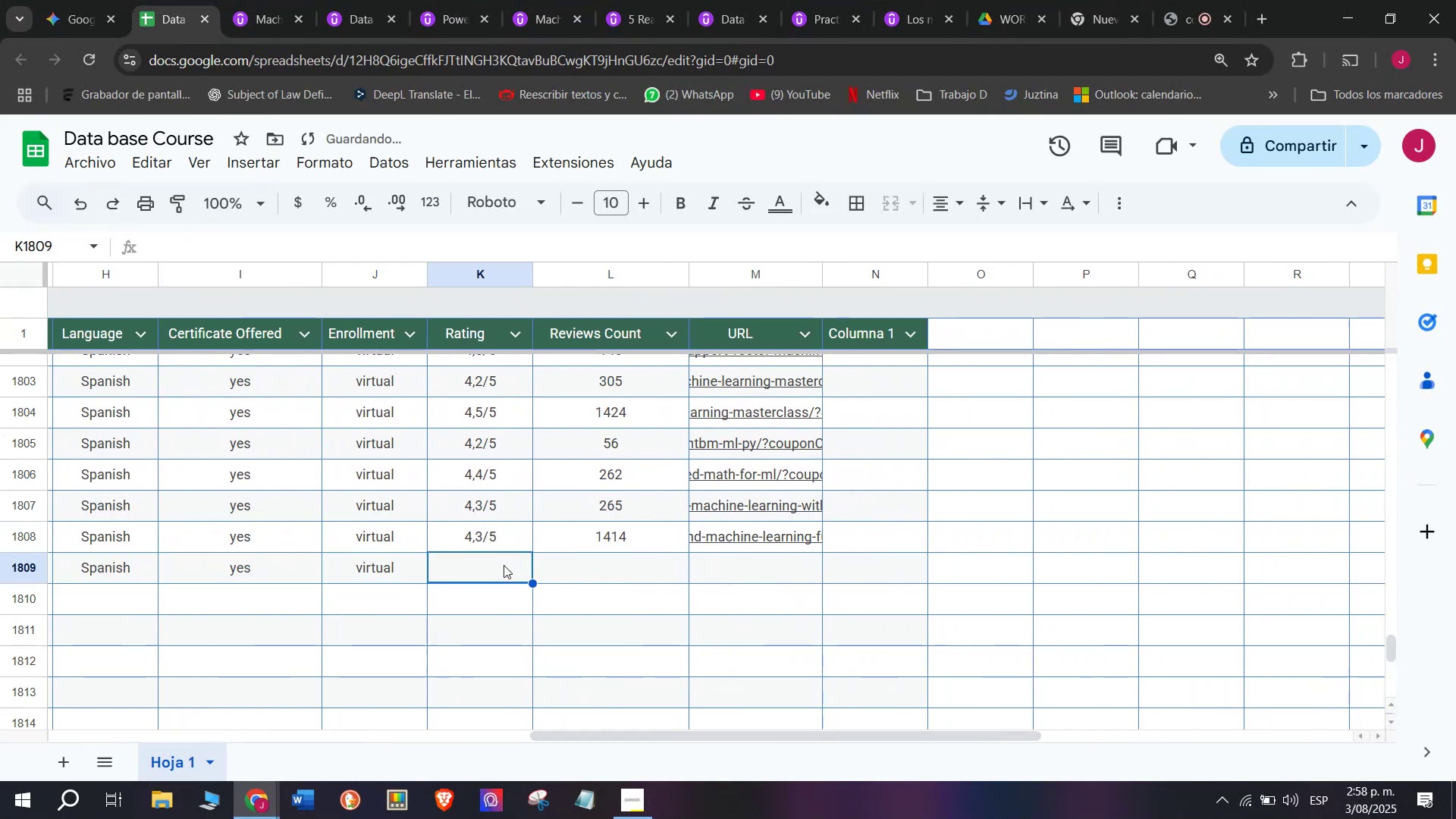 
key(Z)
 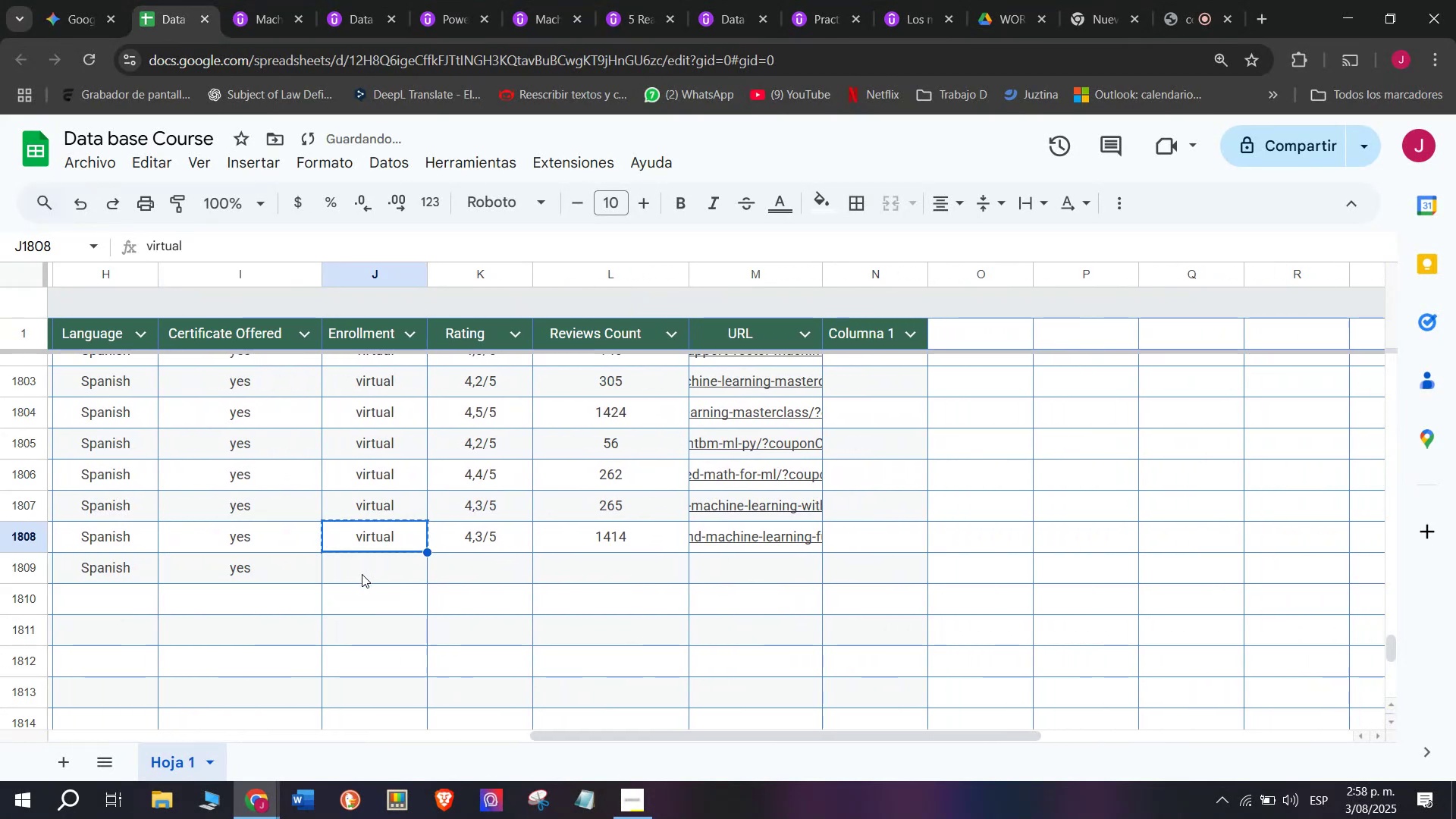 
key(Control+V)
 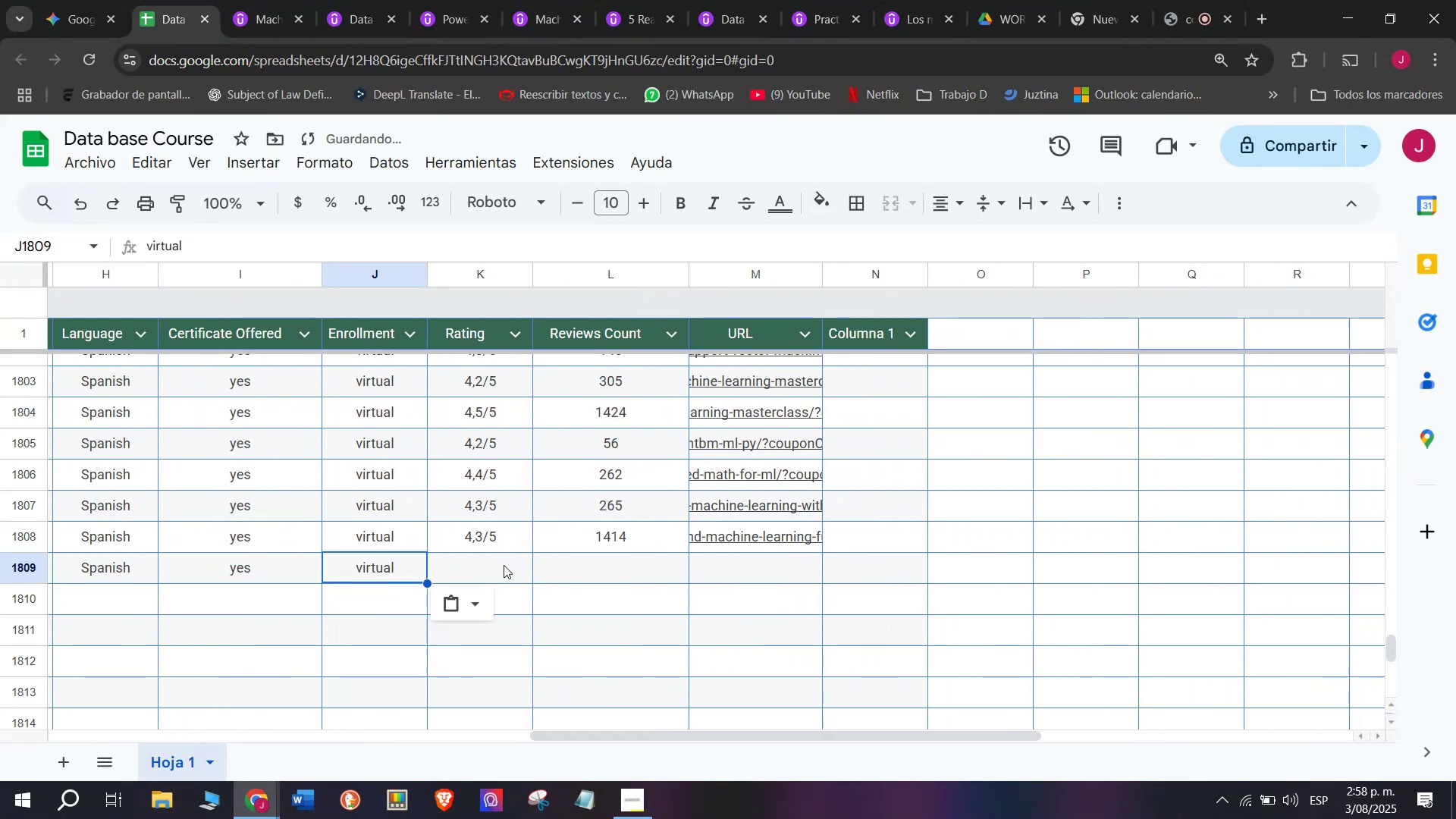 
triple_click([504, 565])
 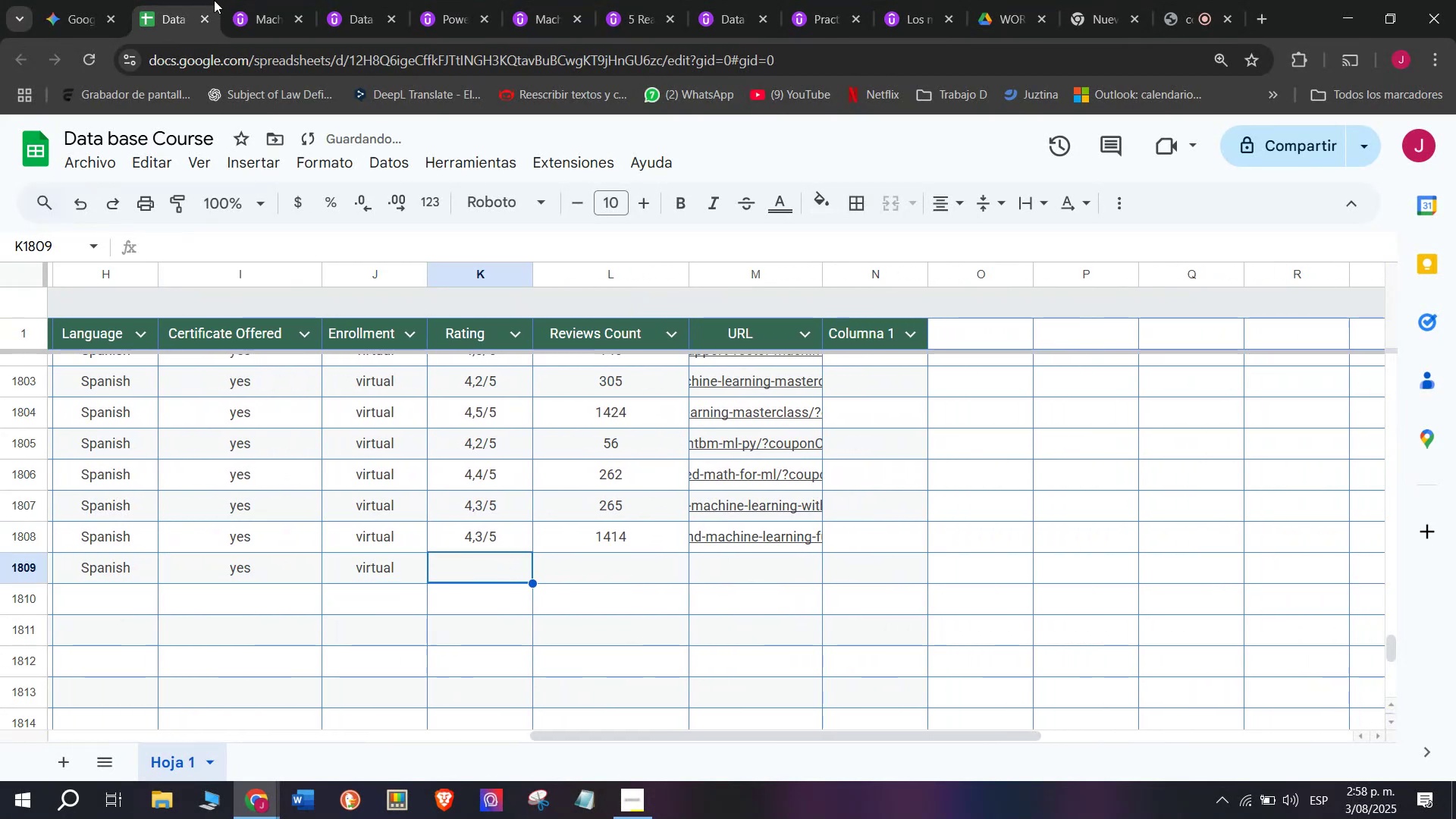 
left_click([252, 0])
 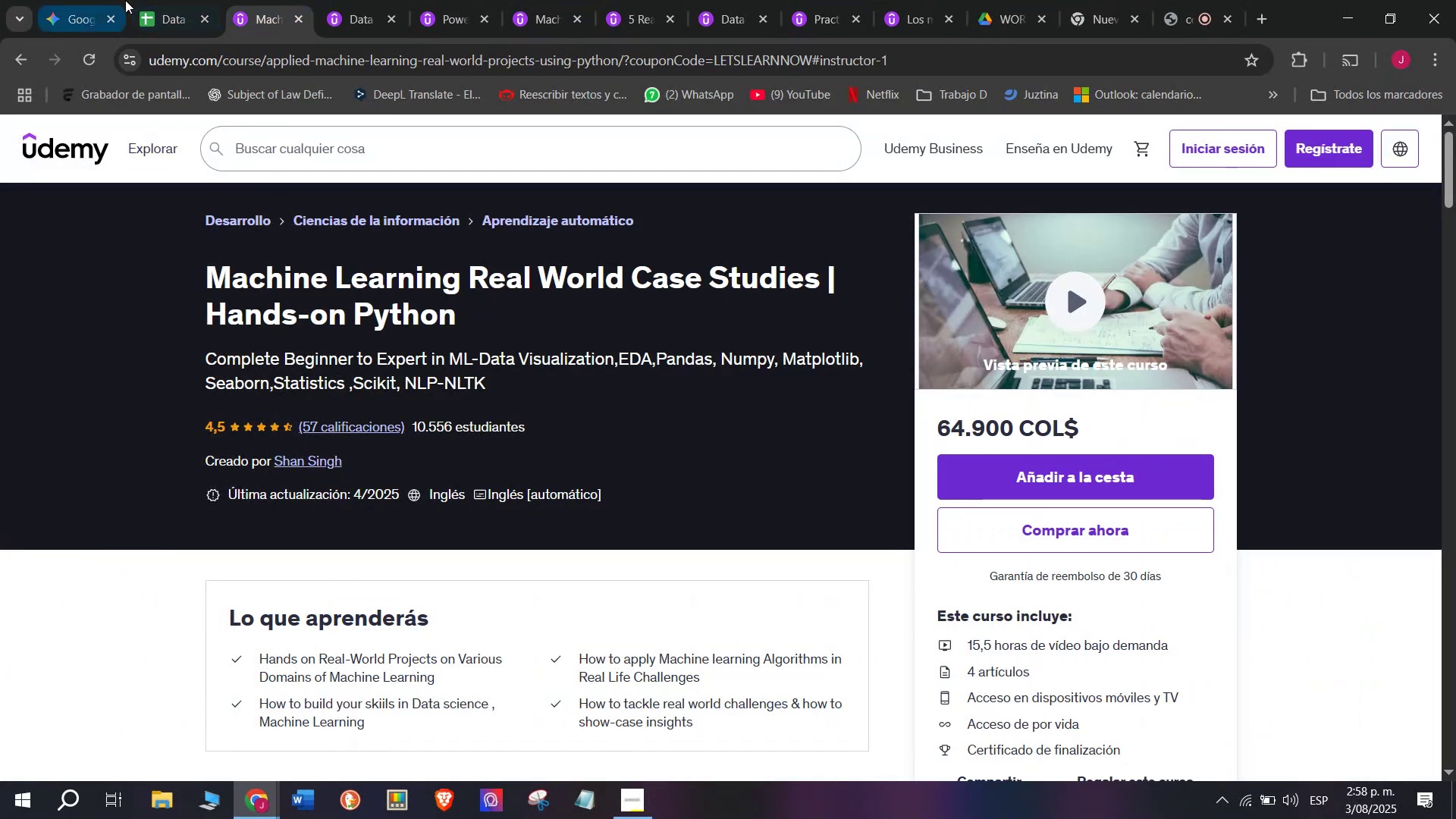 
double_click([143, 0])
 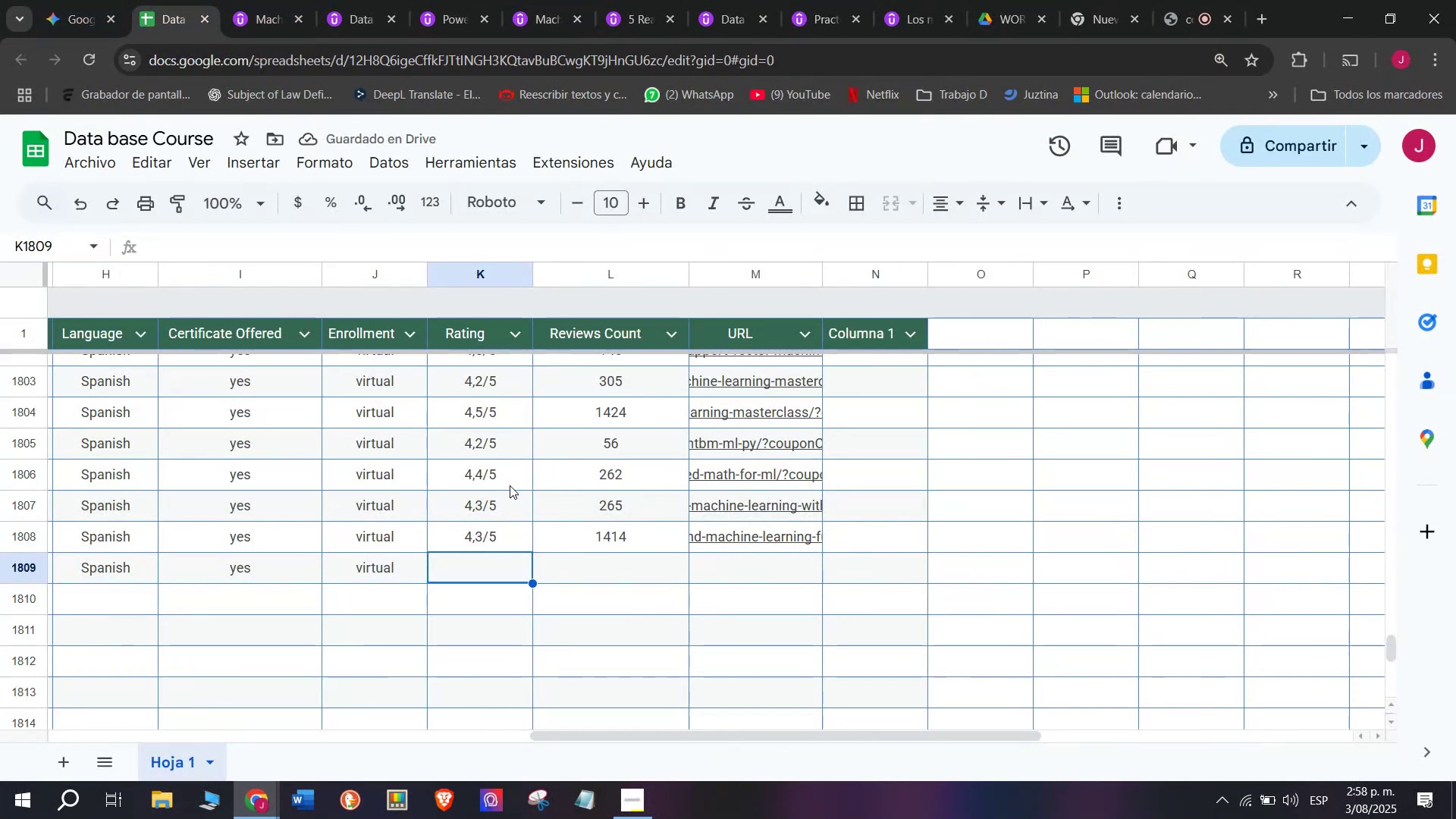 
left_click([502, 413])
 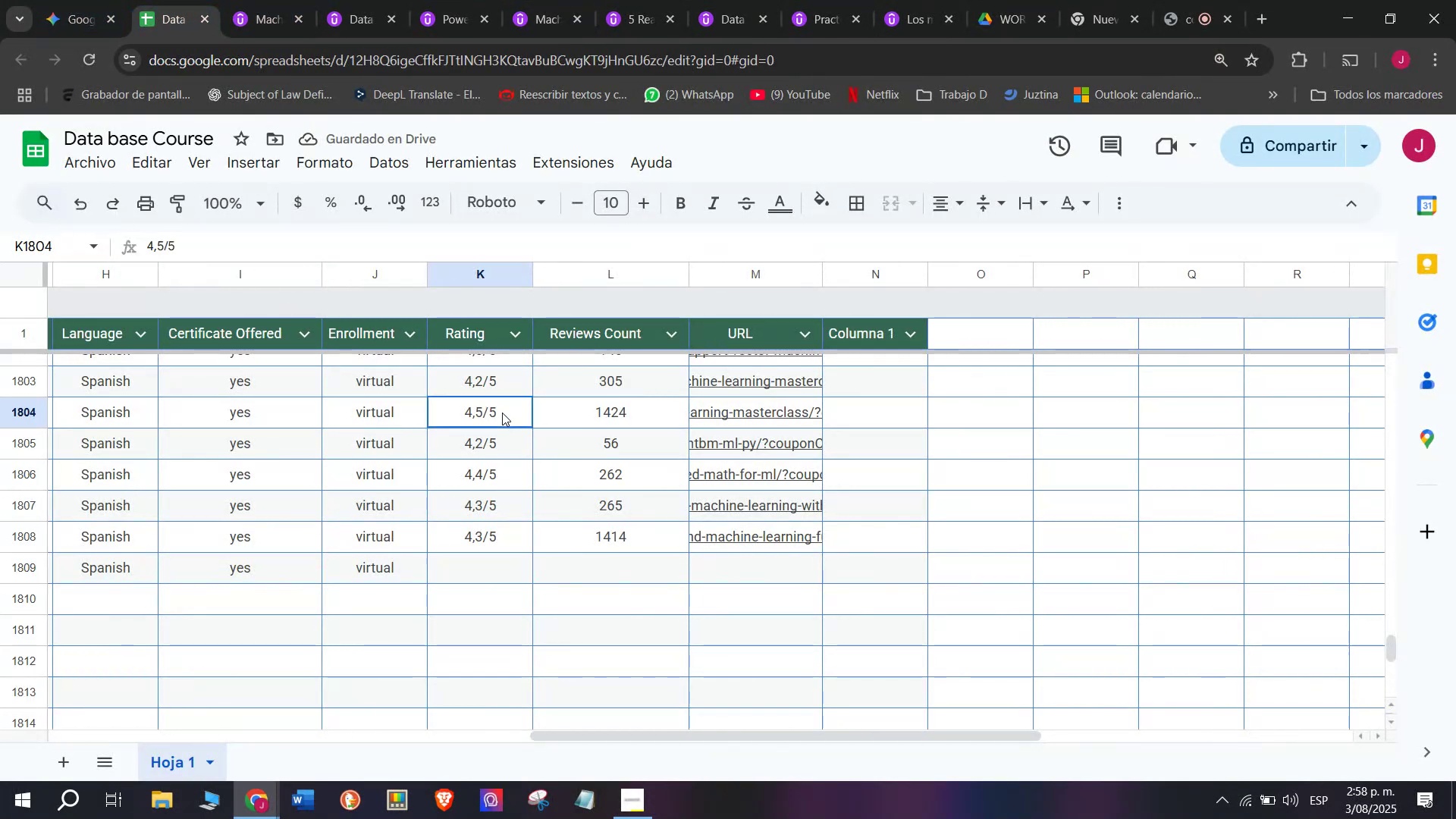 
key(Break)
 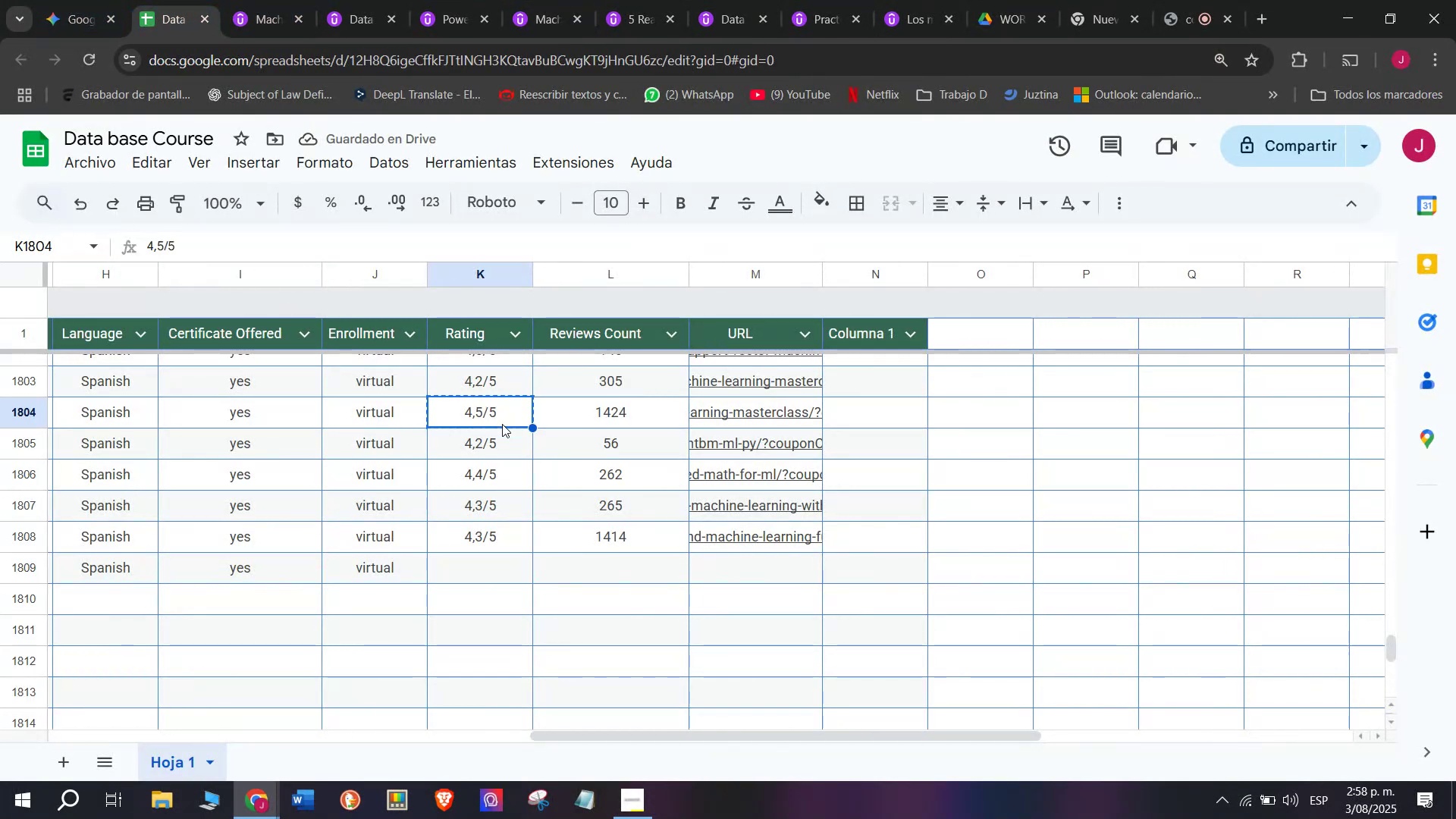 
key(Control+ControlLeft)
 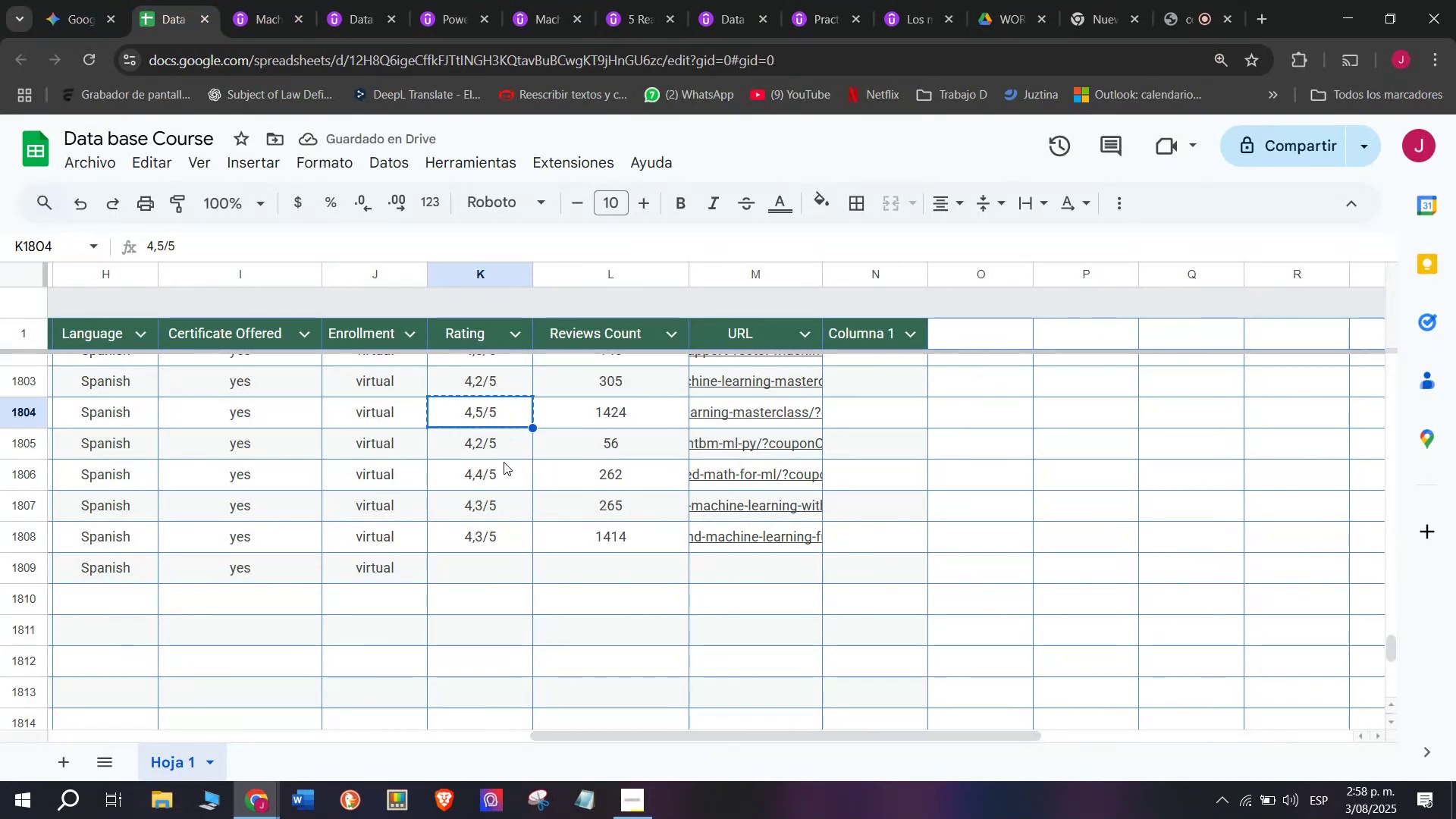 
key(Control+C)
 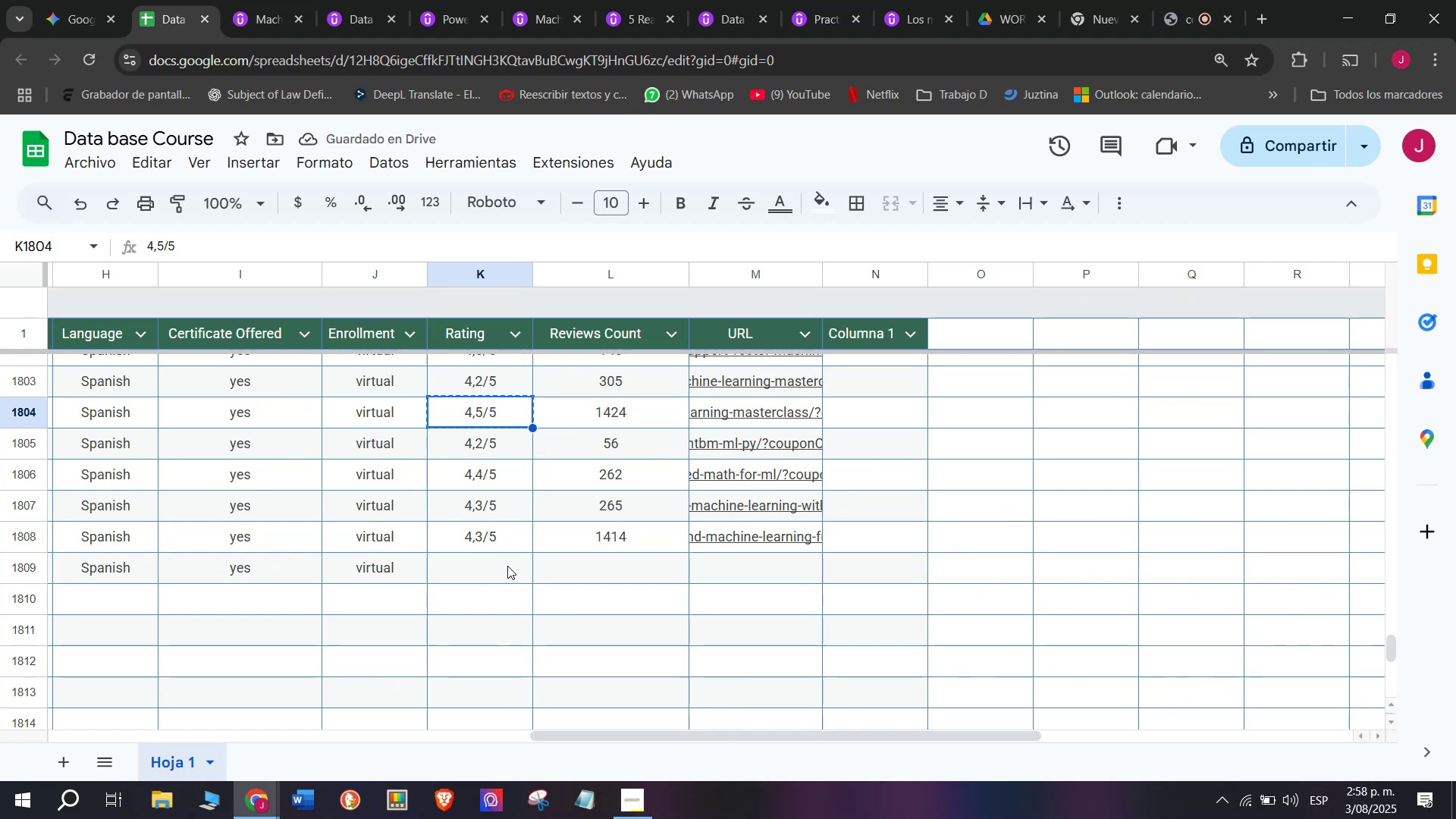 
left_click([509, 566])
 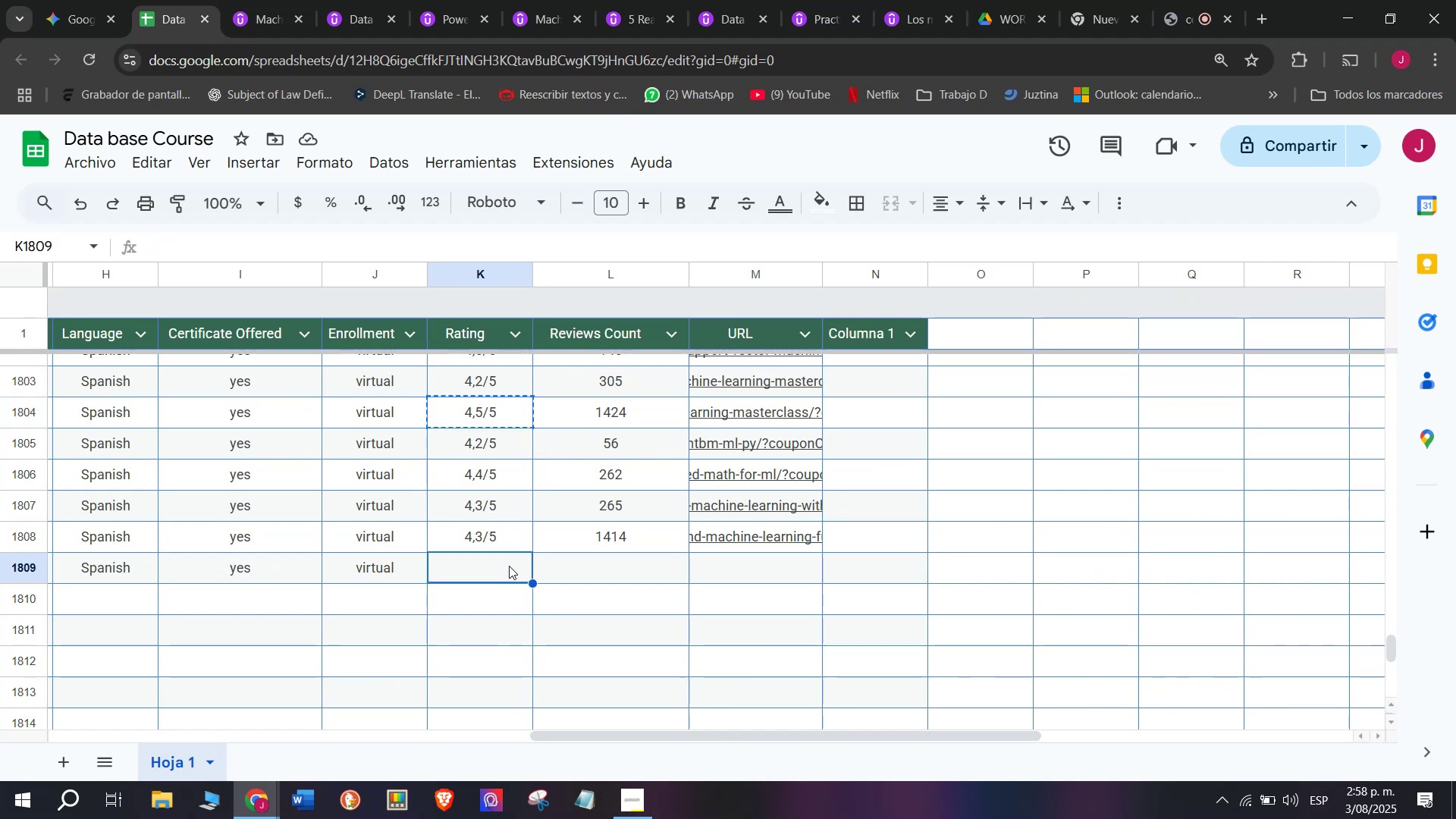 
key(Control+ControlLeft)
 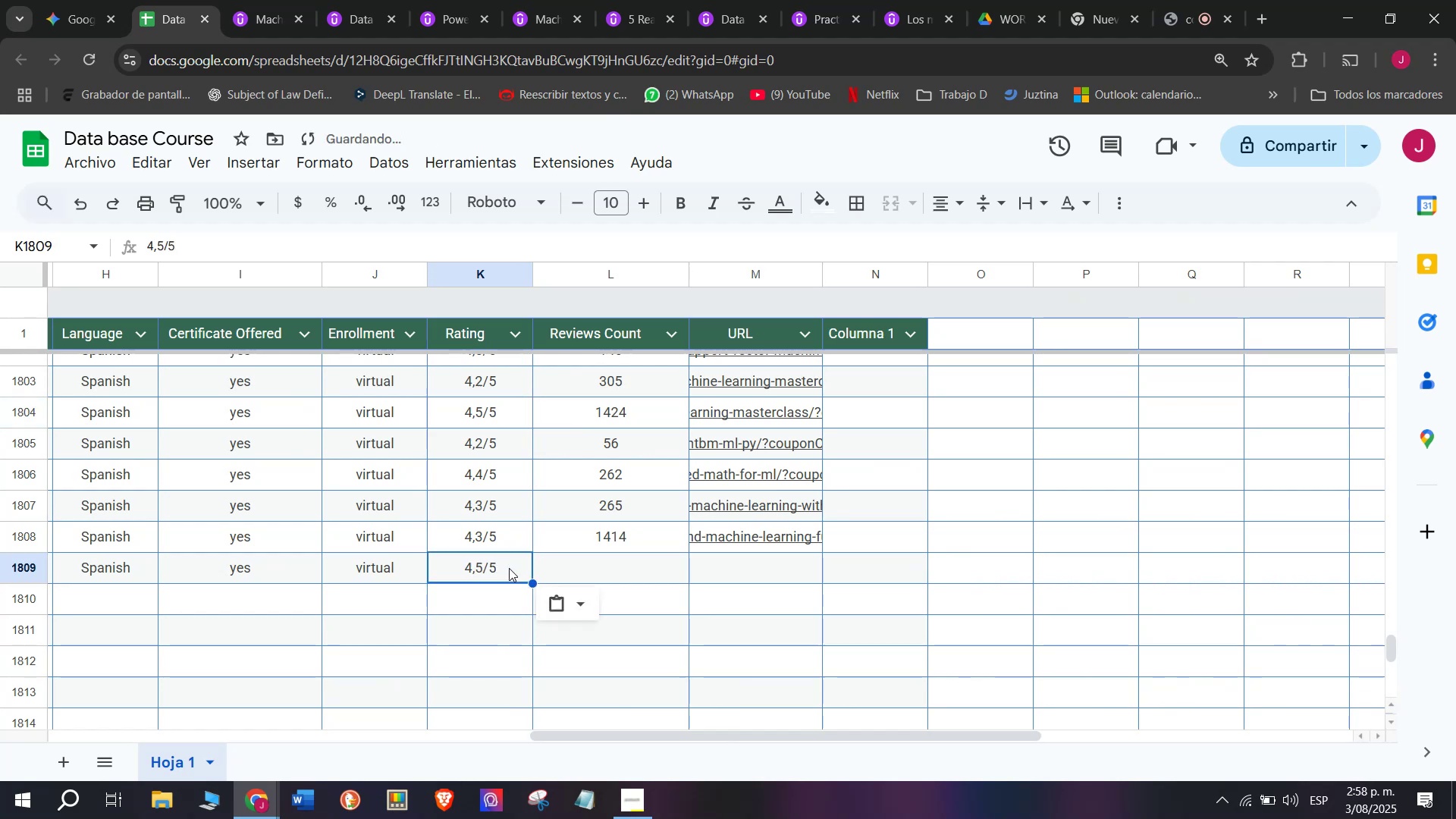 
key(Z)
 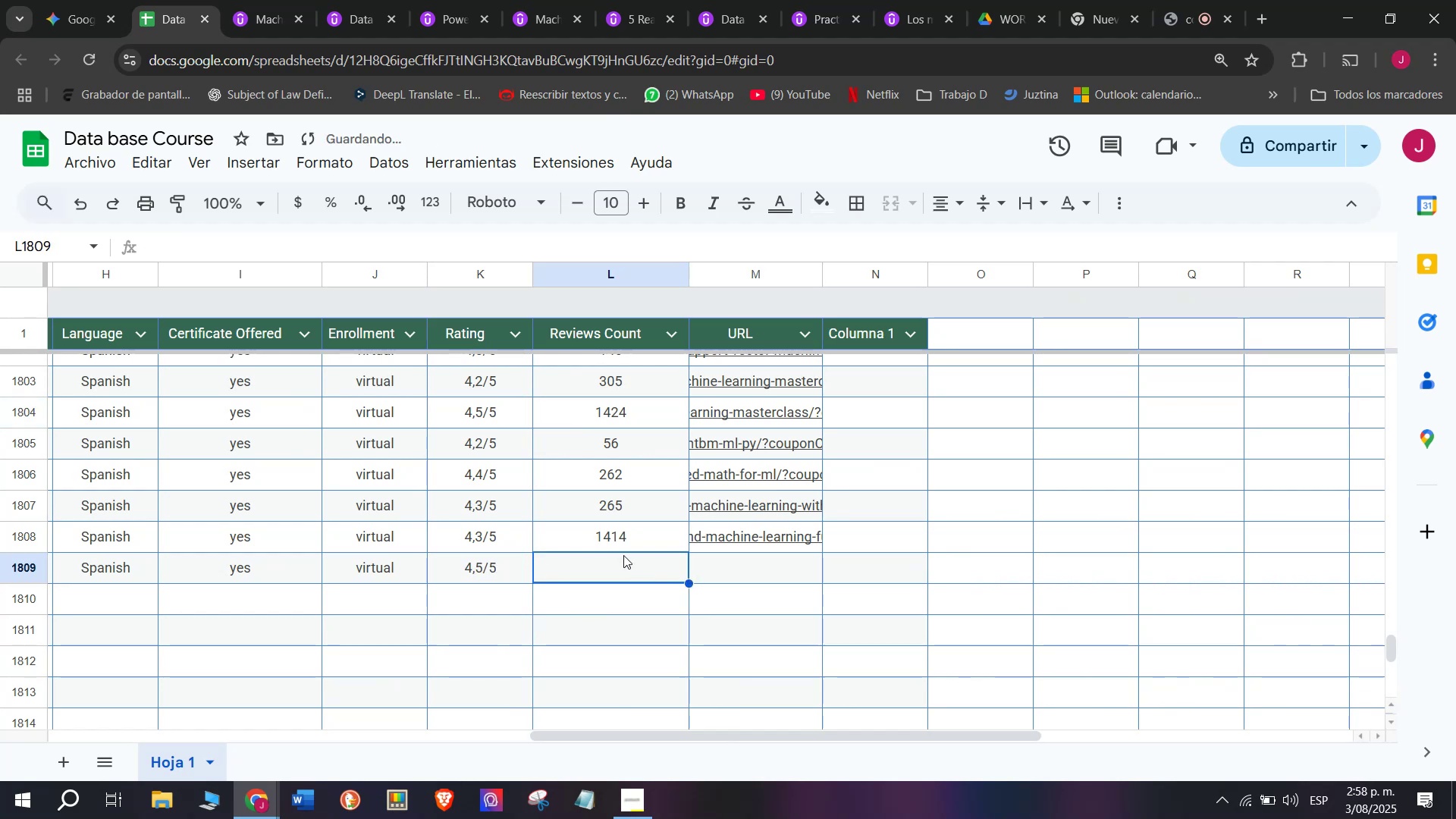 
key(Control+V)
 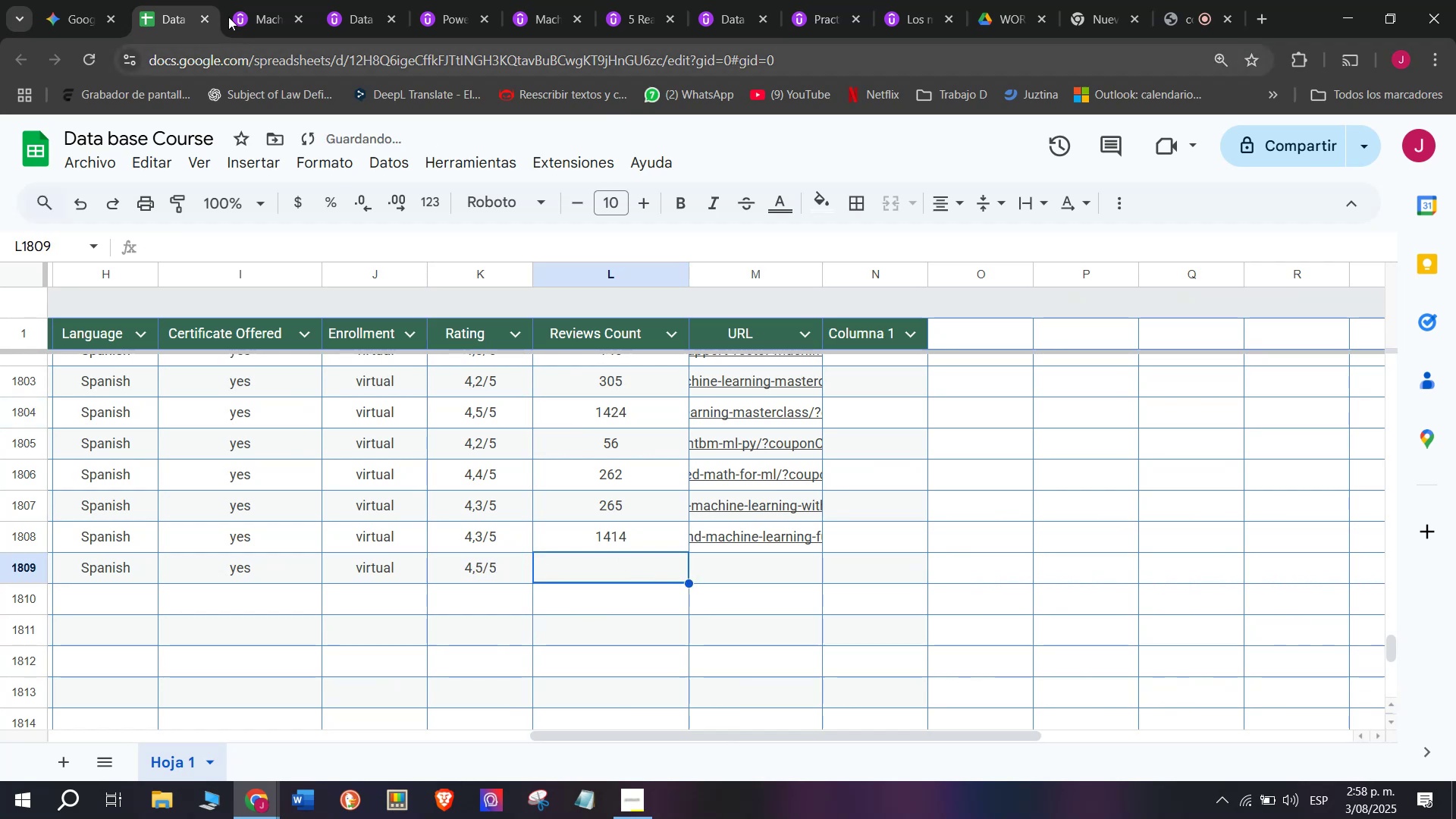 
left_click([240, 0])
 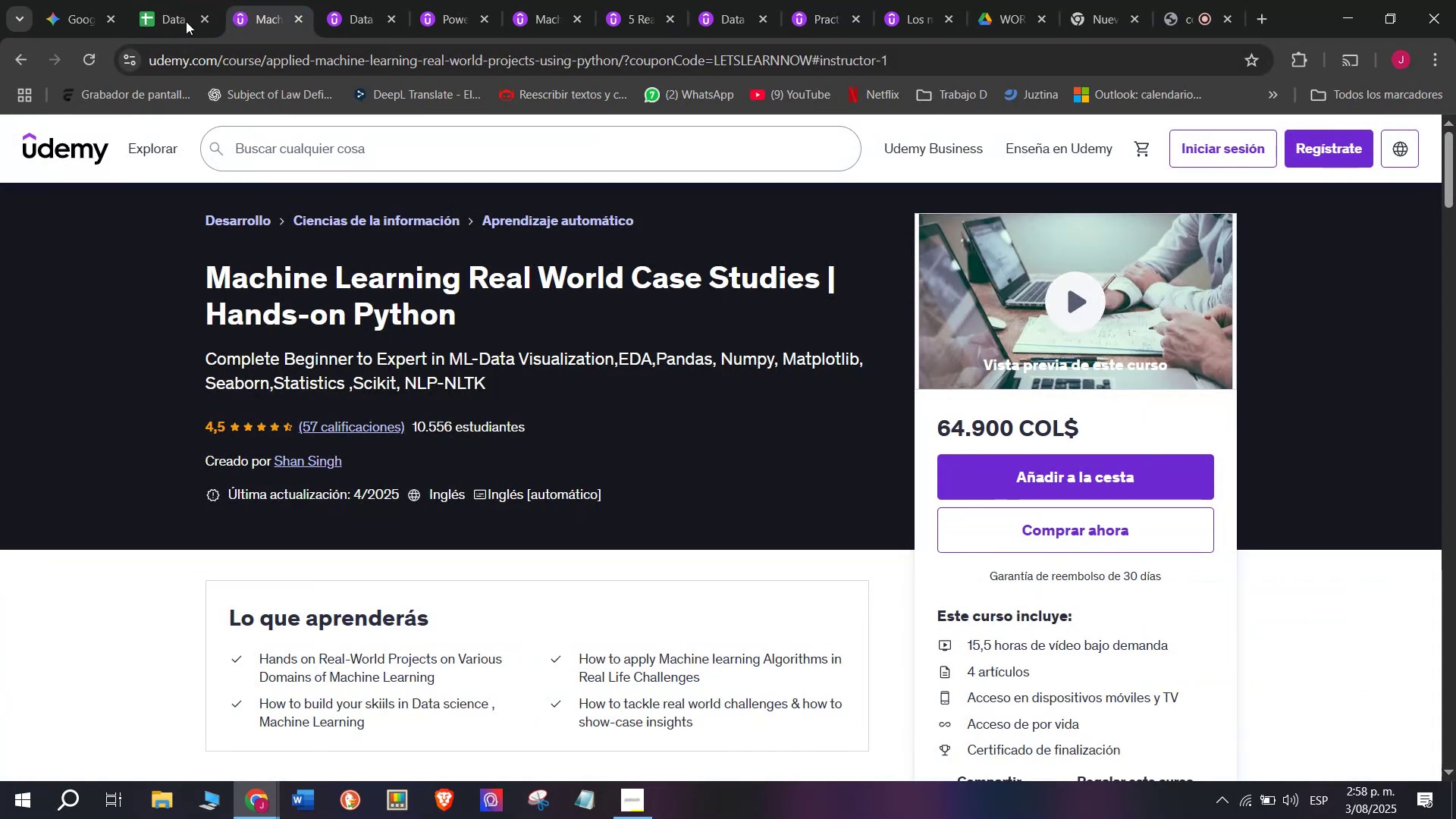 
left_click([173, 0])
 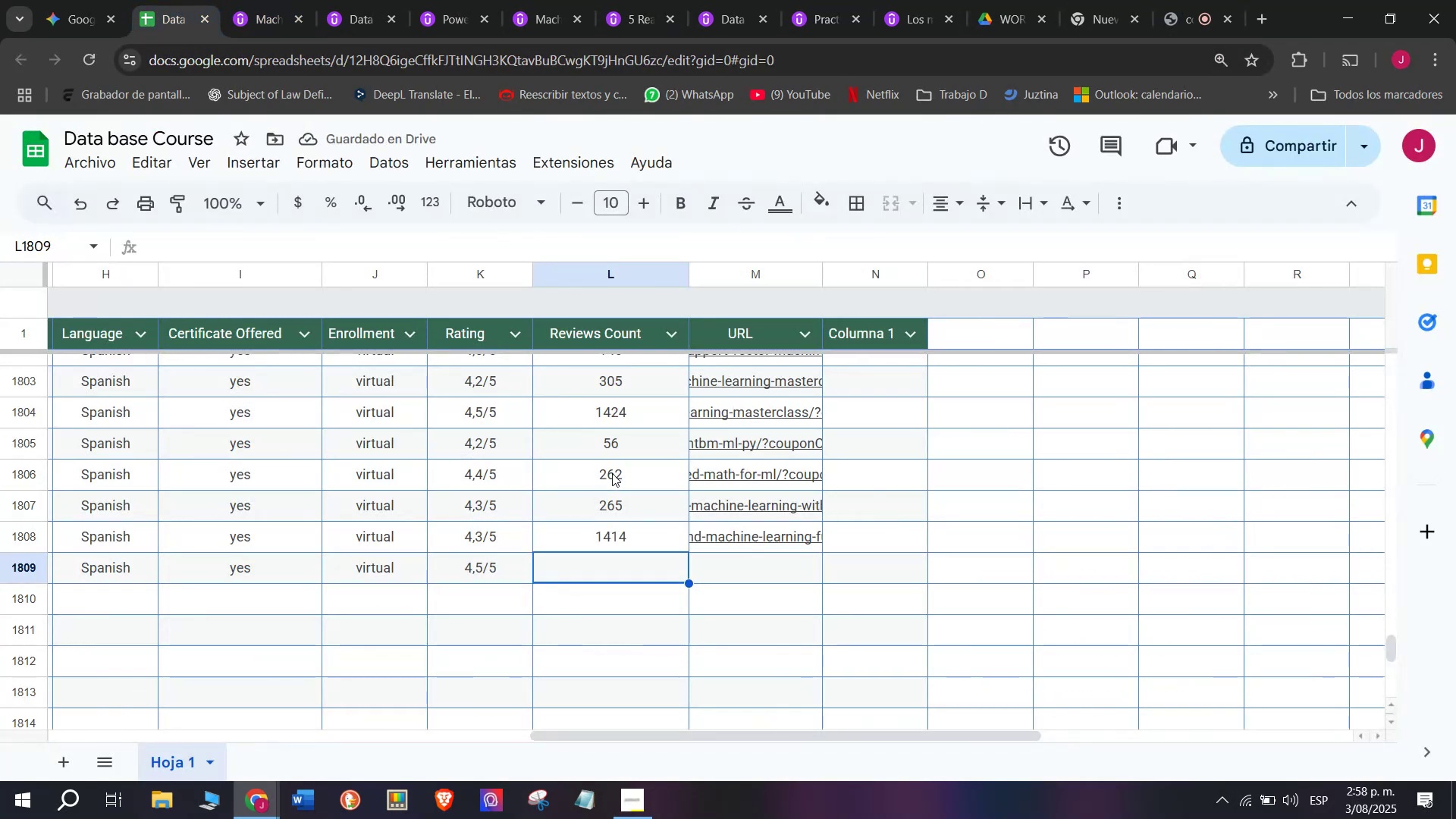 
type(57)
 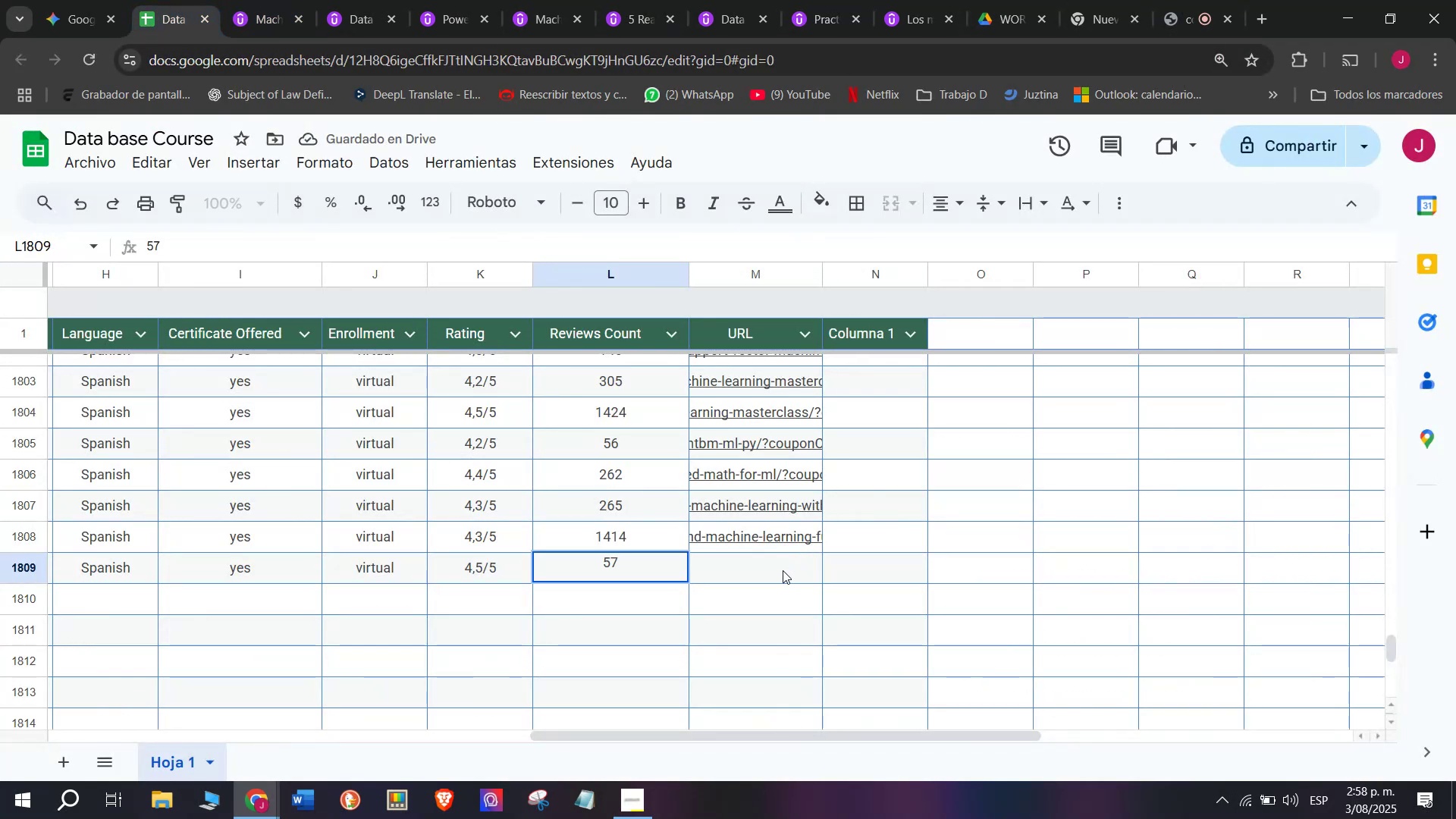 
left_click([778, 574])
 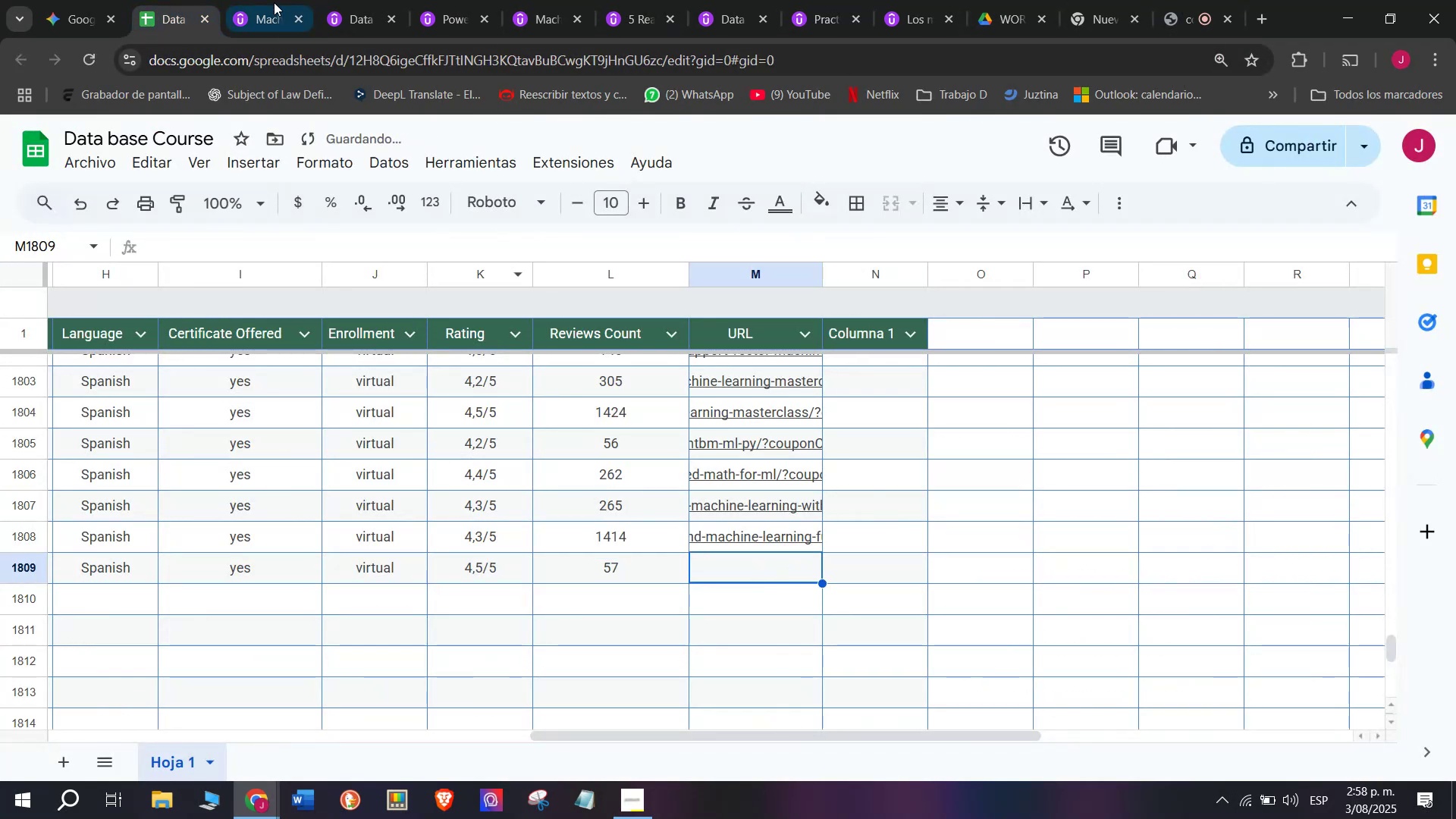 
left_click([264, 0])
 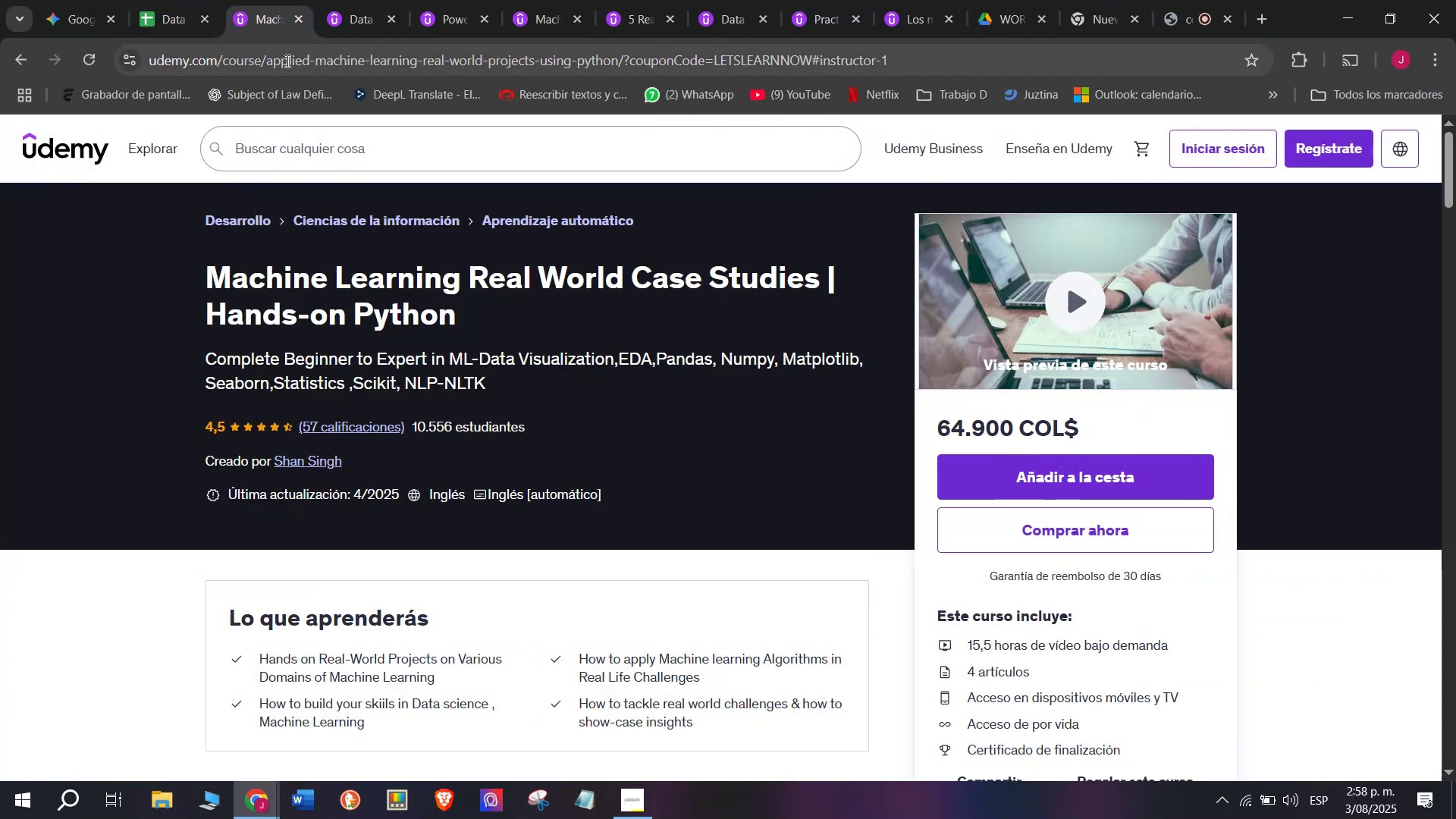 
double_click([286, 61])
 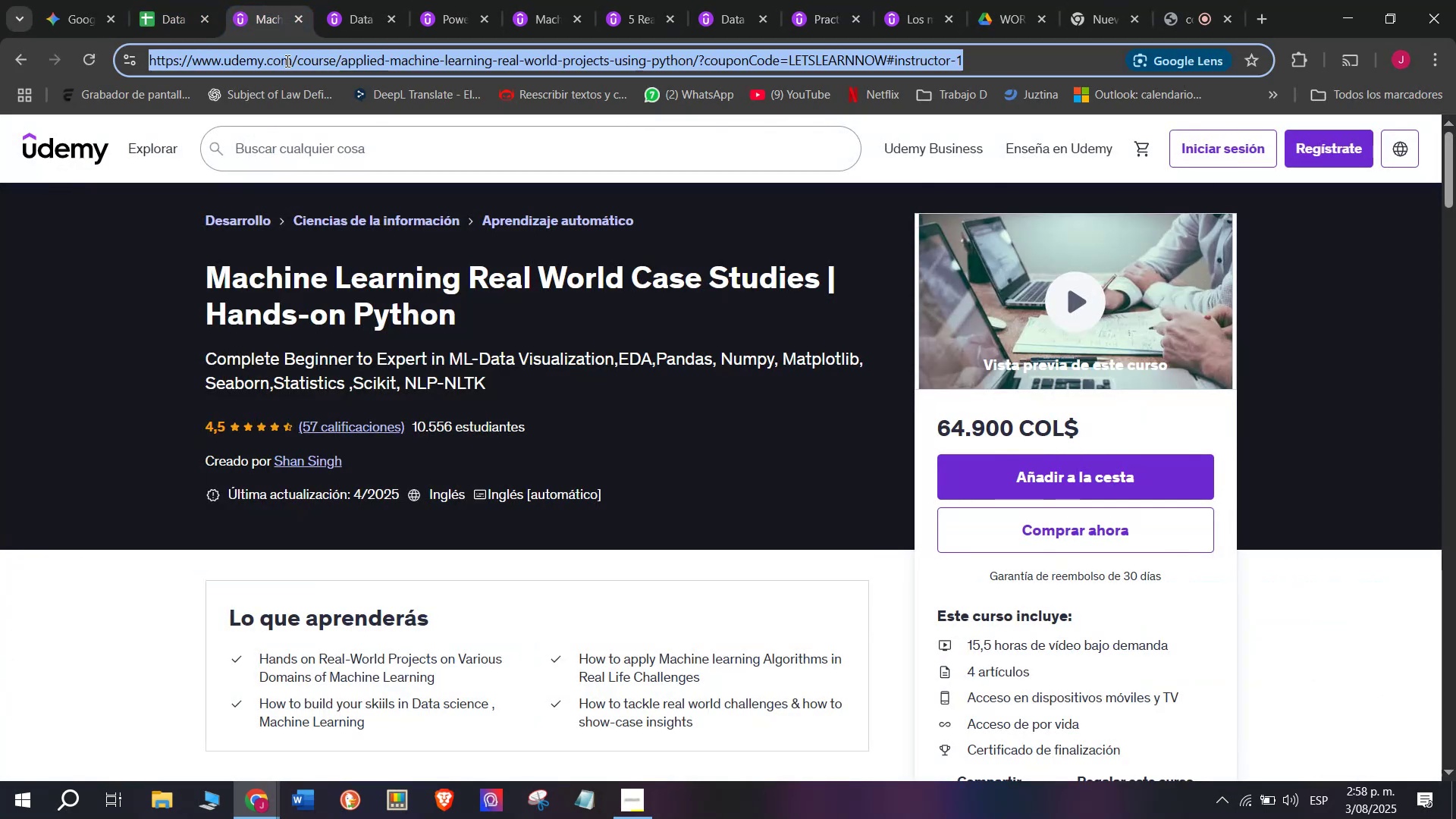 
triple_click([286, 61])
 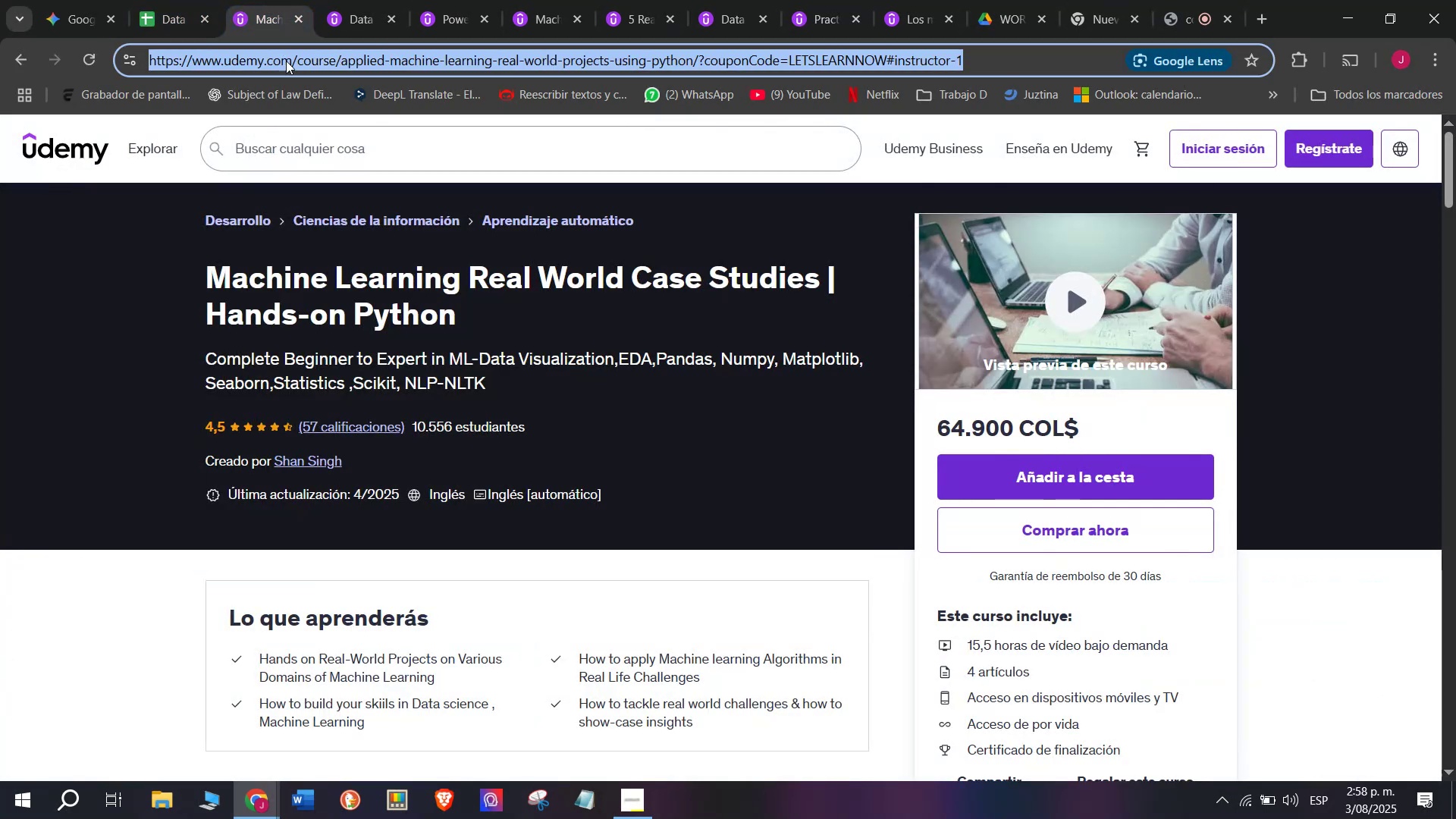 
key(Break)
 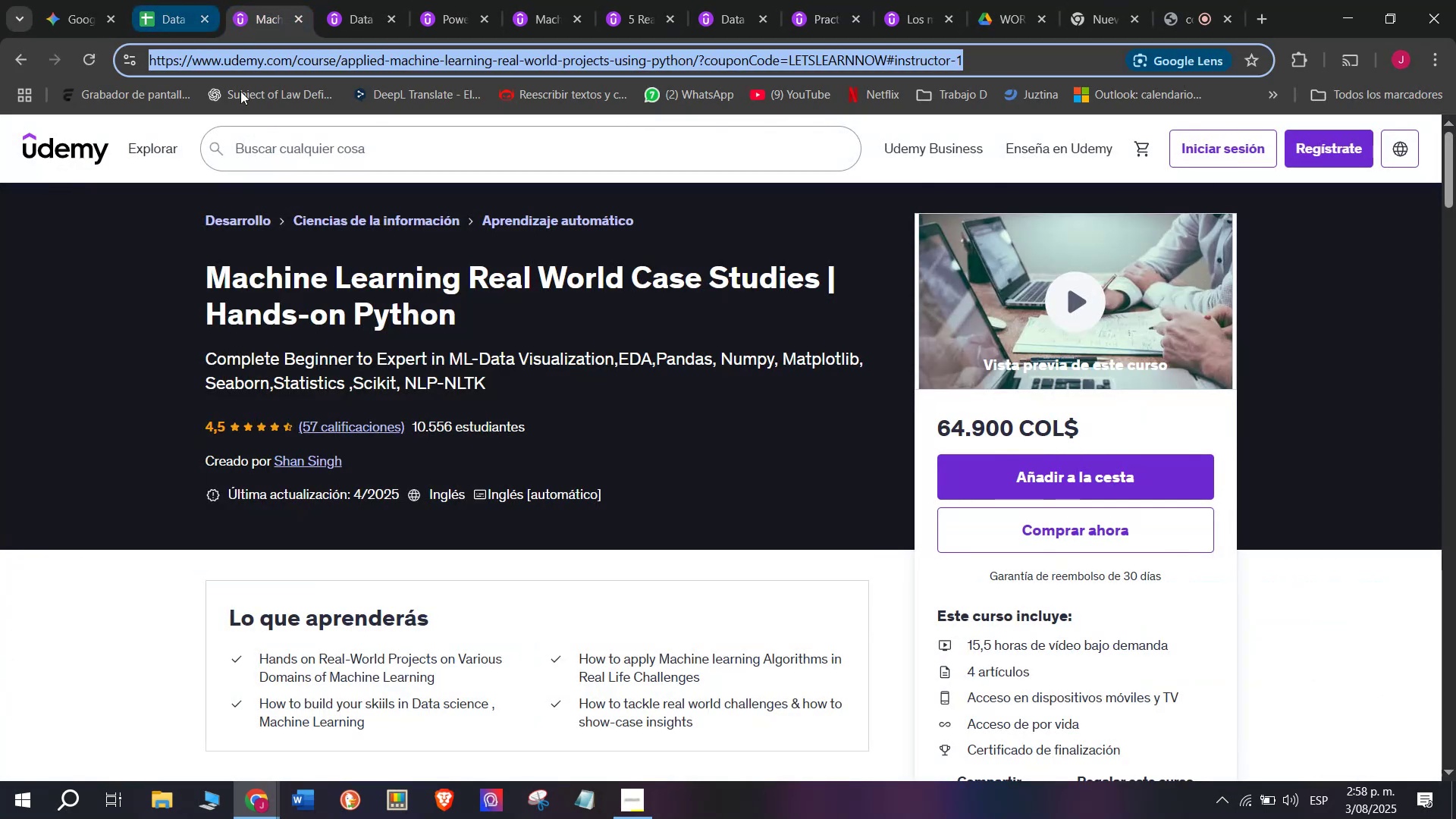 
key(Control+ControlLeft)
 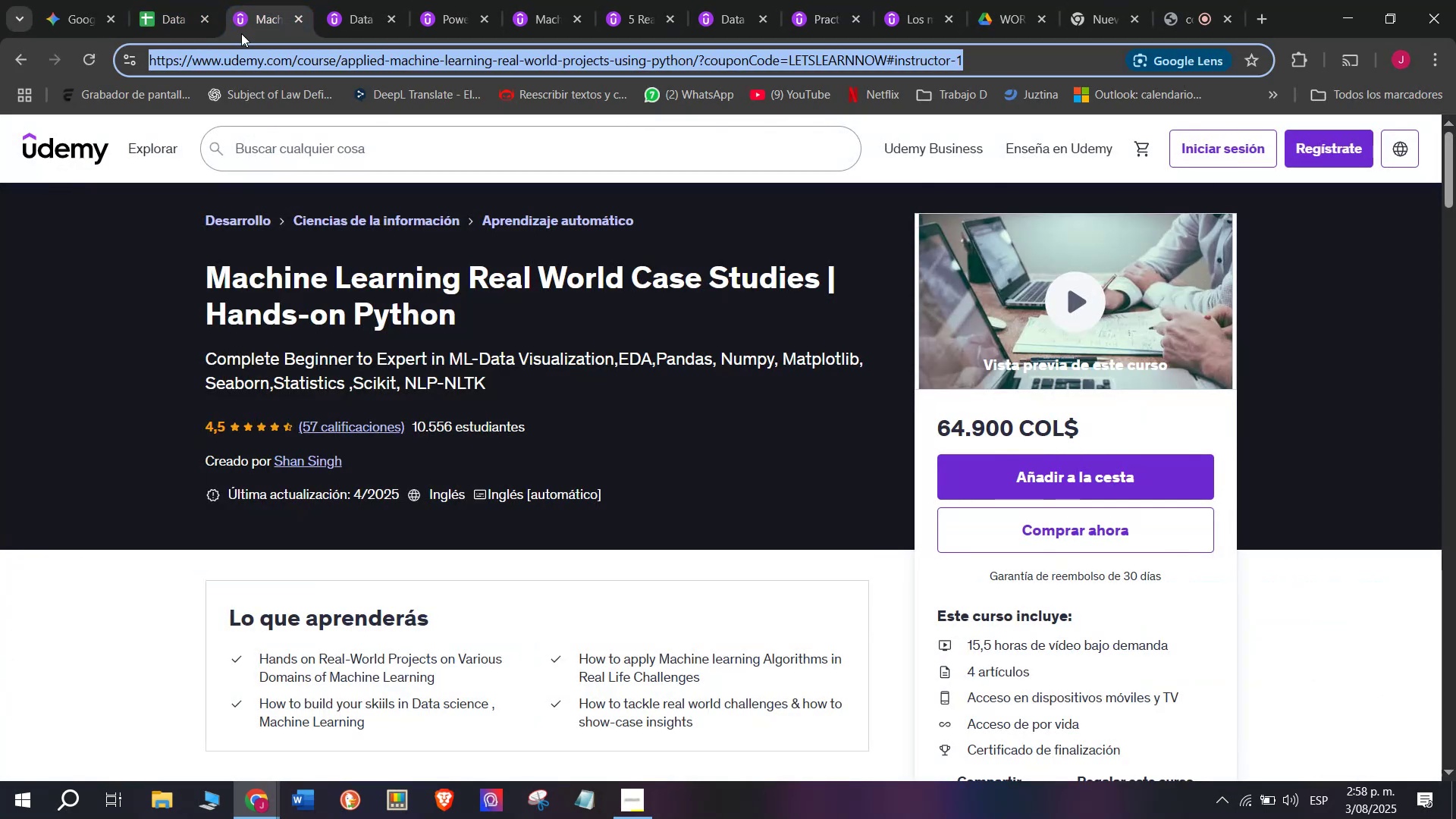 
key(Control+C)
 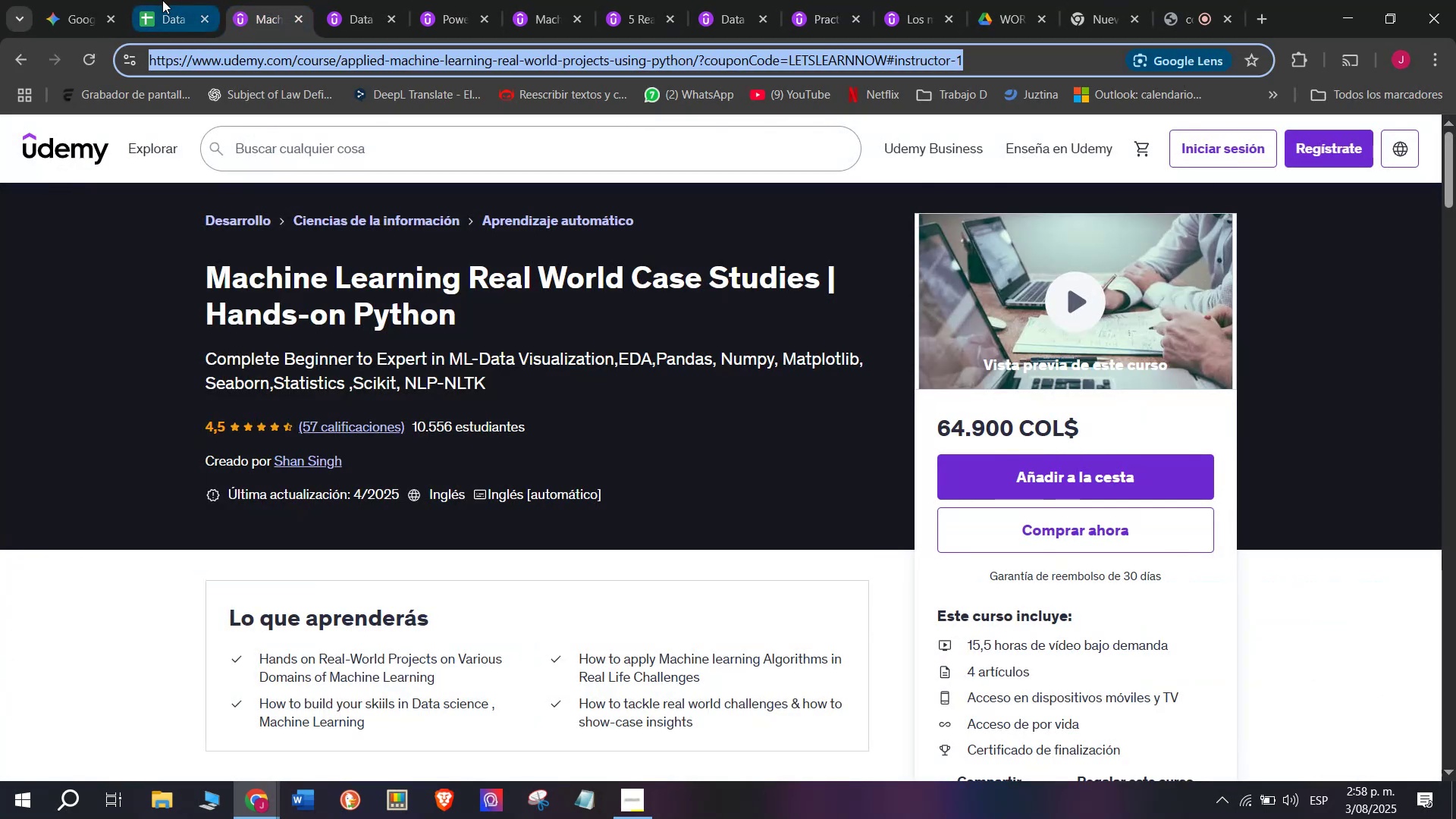 
triple_click([162, 0])
 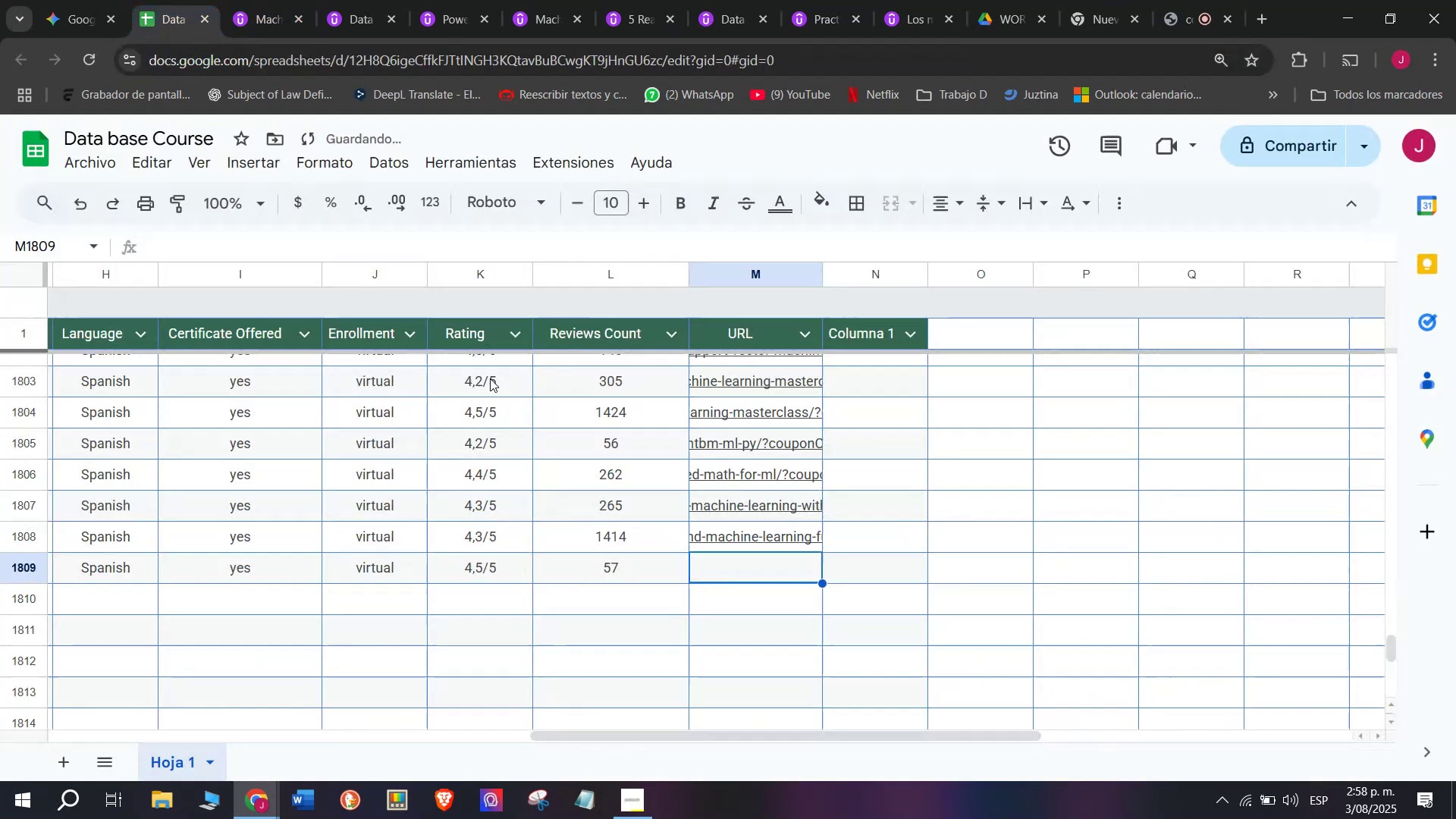 
key(Z)
 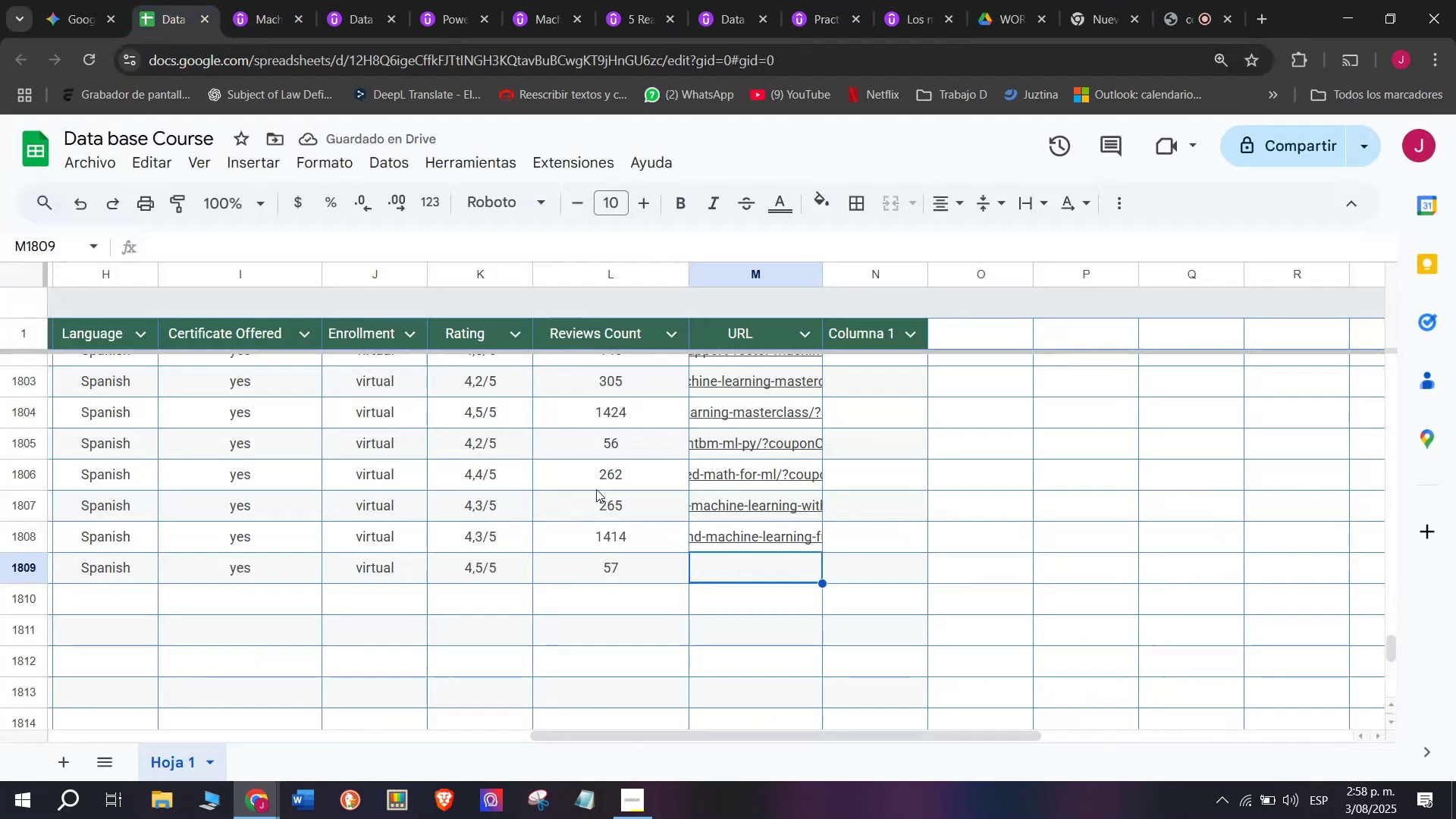 
key(Control+ControlLeft)
 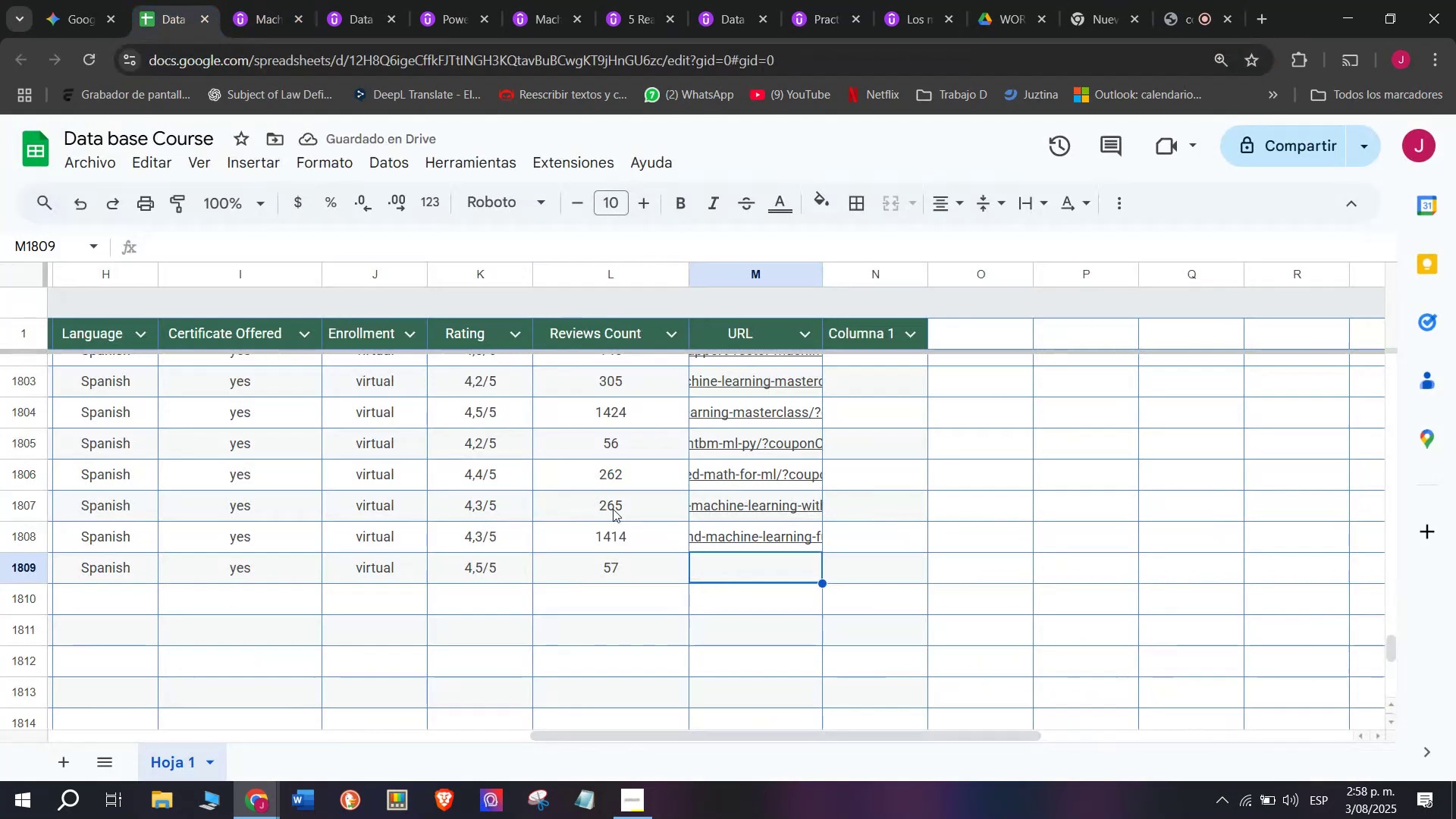 
key(Control+V)
 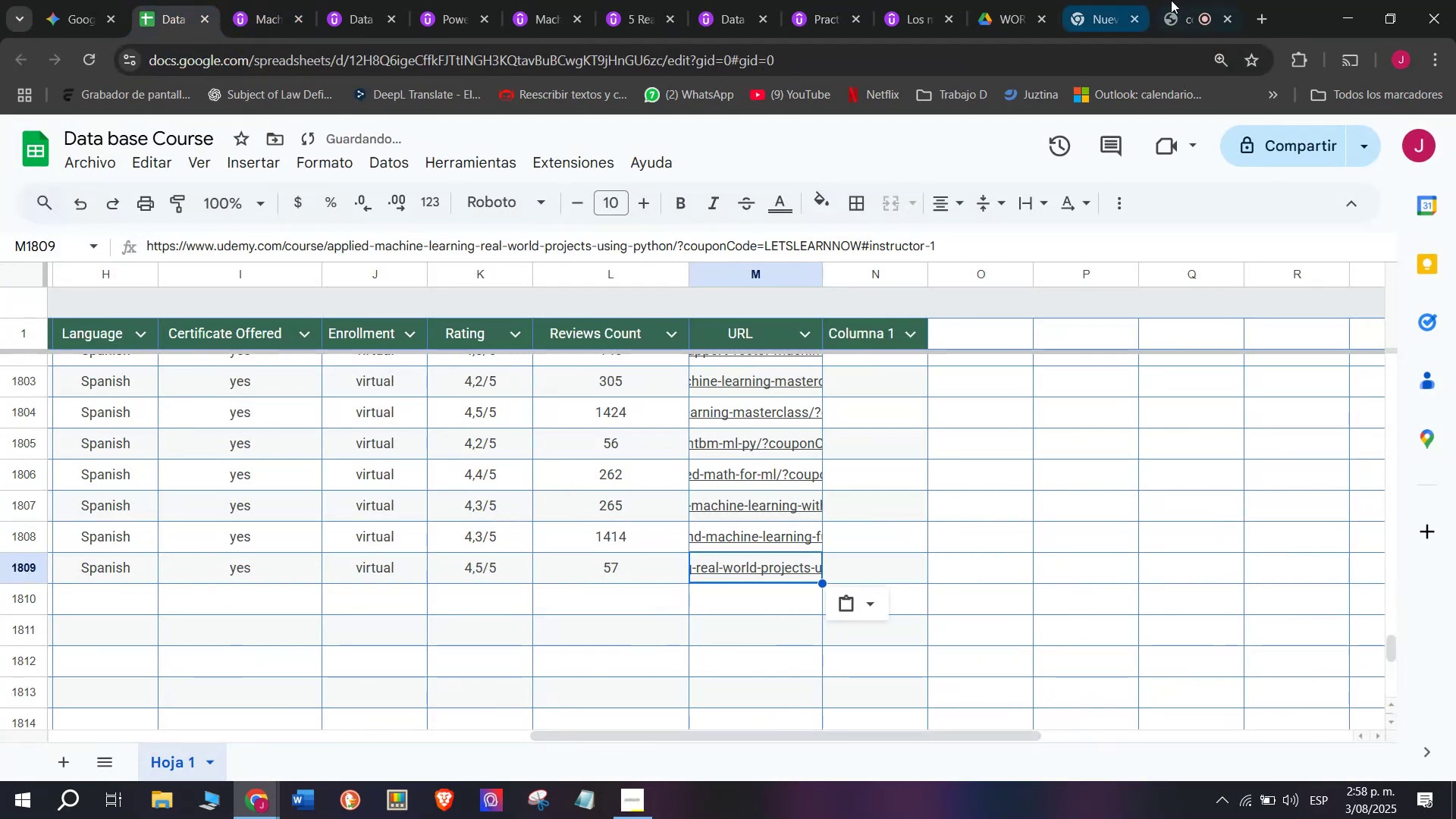 
left_click([1173, 0])
 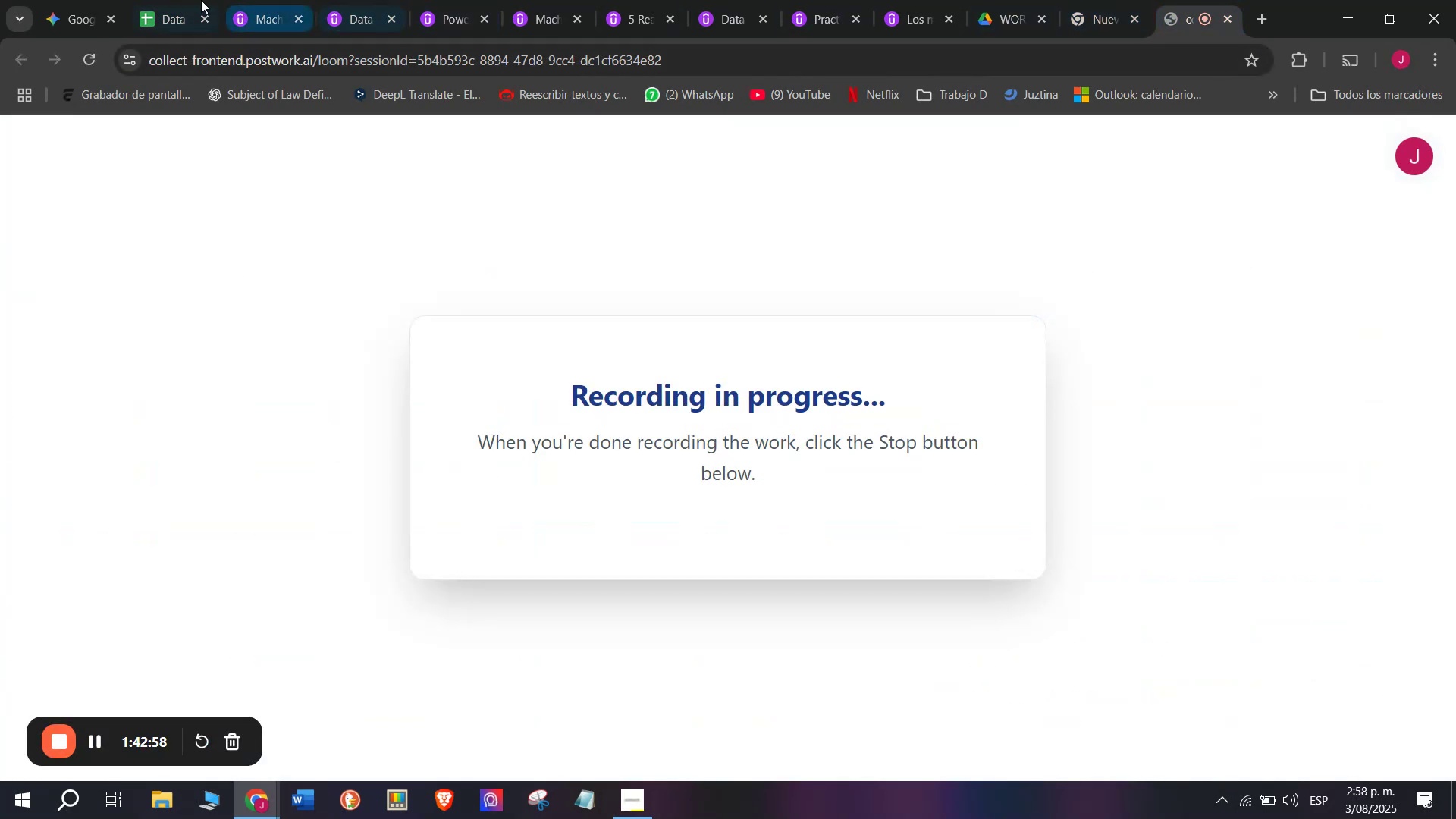 
left_click([267, 0])
 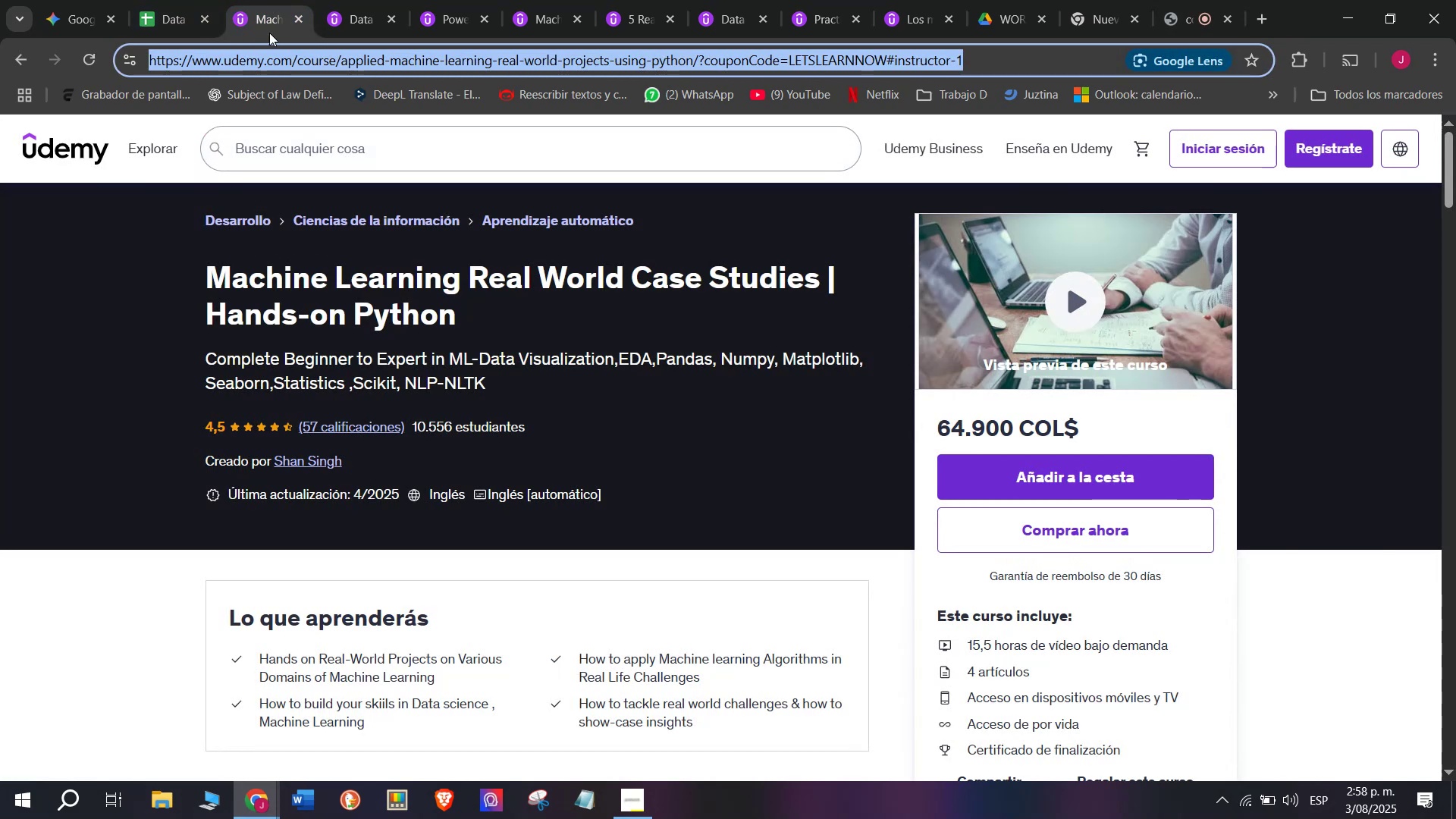 
left_click([305, 19])
 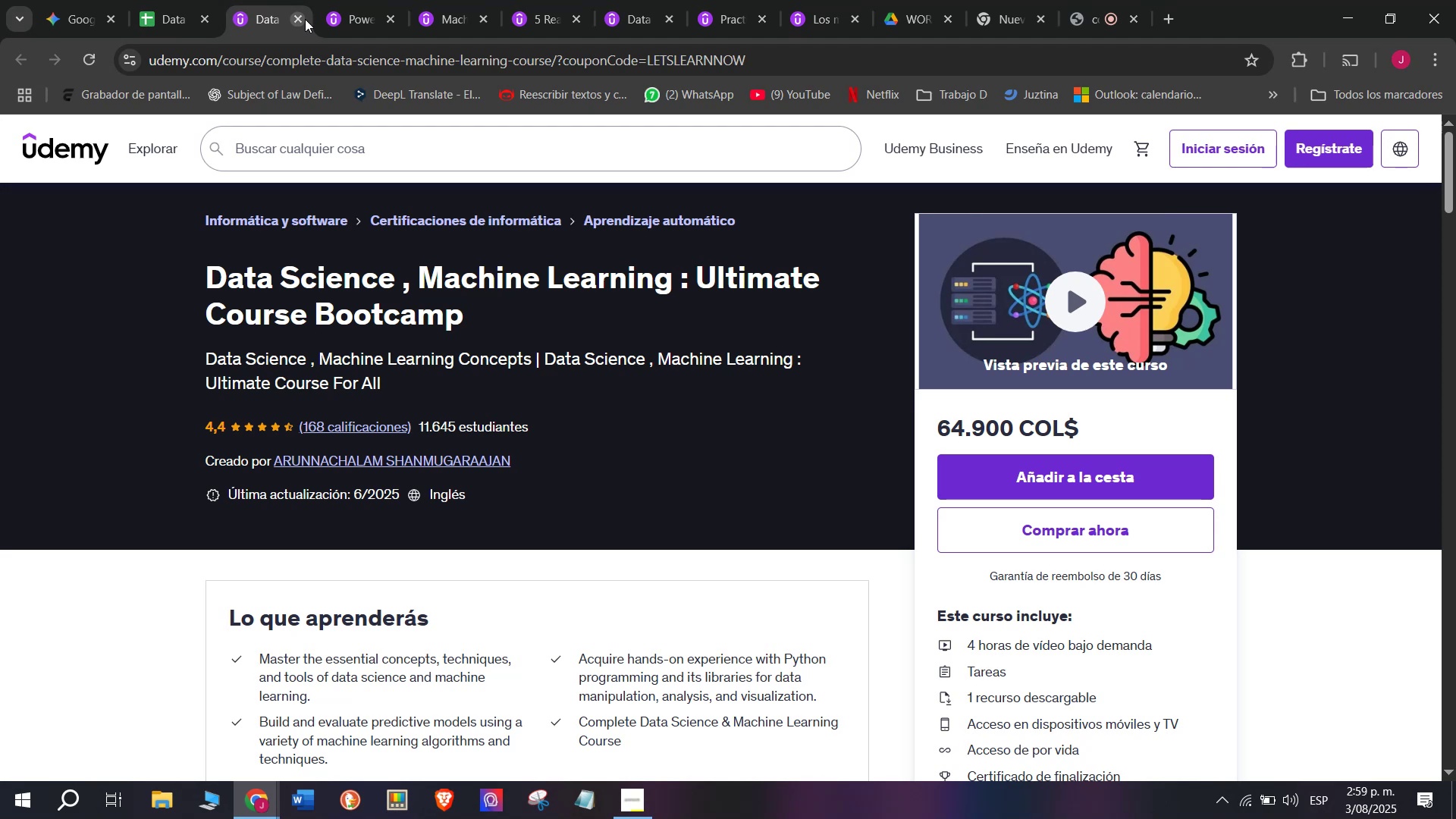 
wait(42.13)
 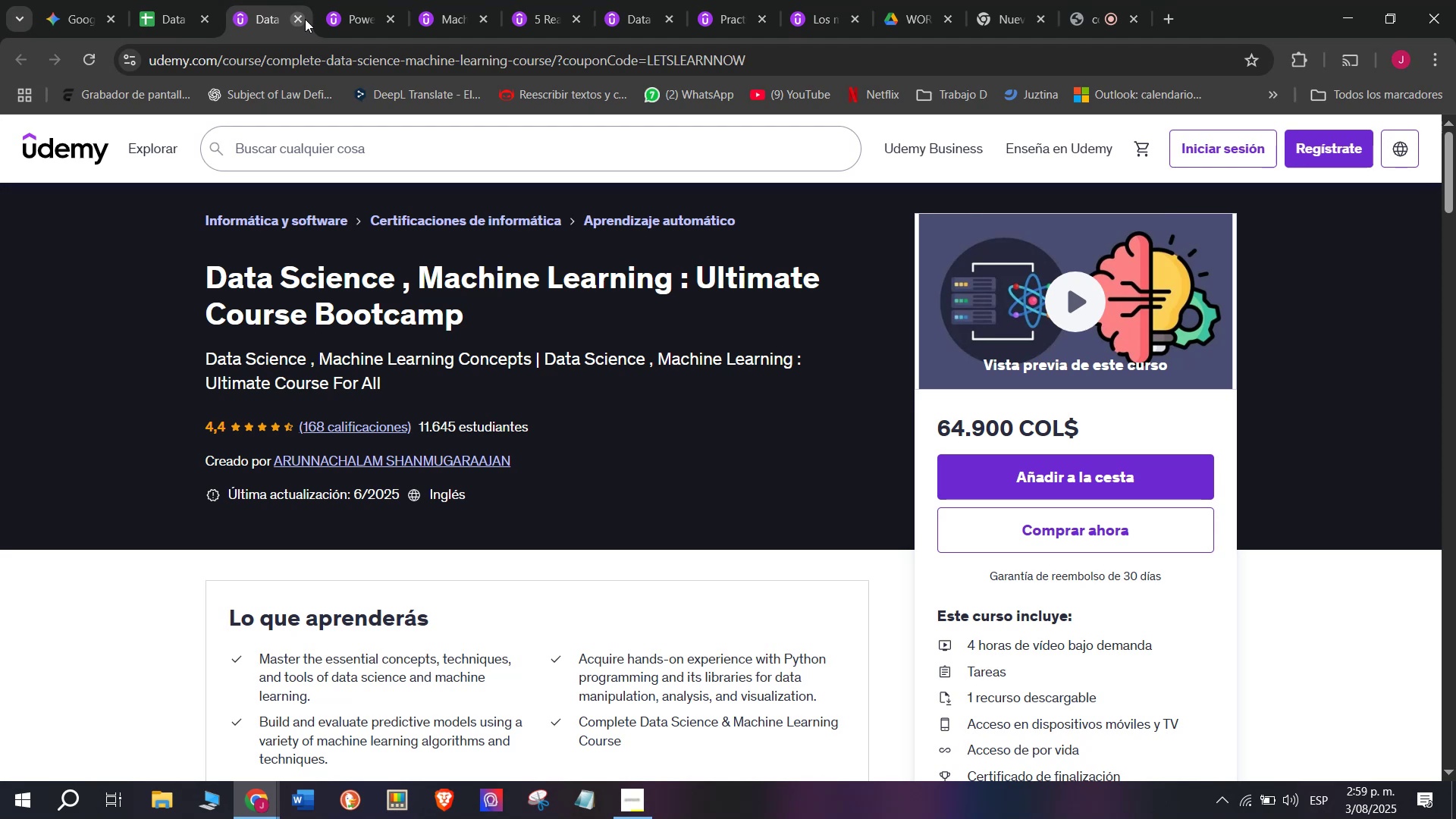 
left_click([159, 0])
 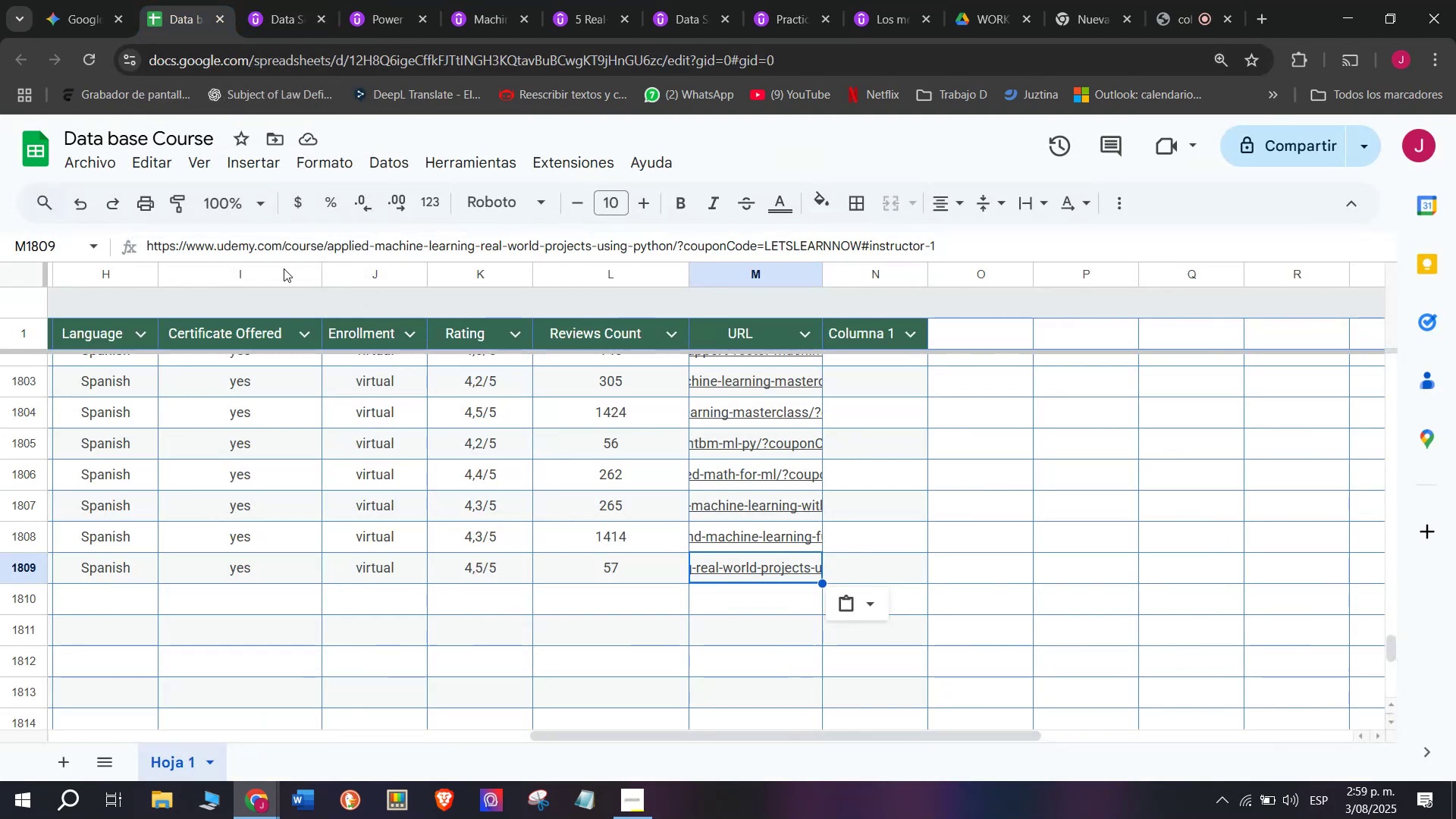 
scroll: coordinate [198, 126], scroll_direction: up, amount: 7.0
 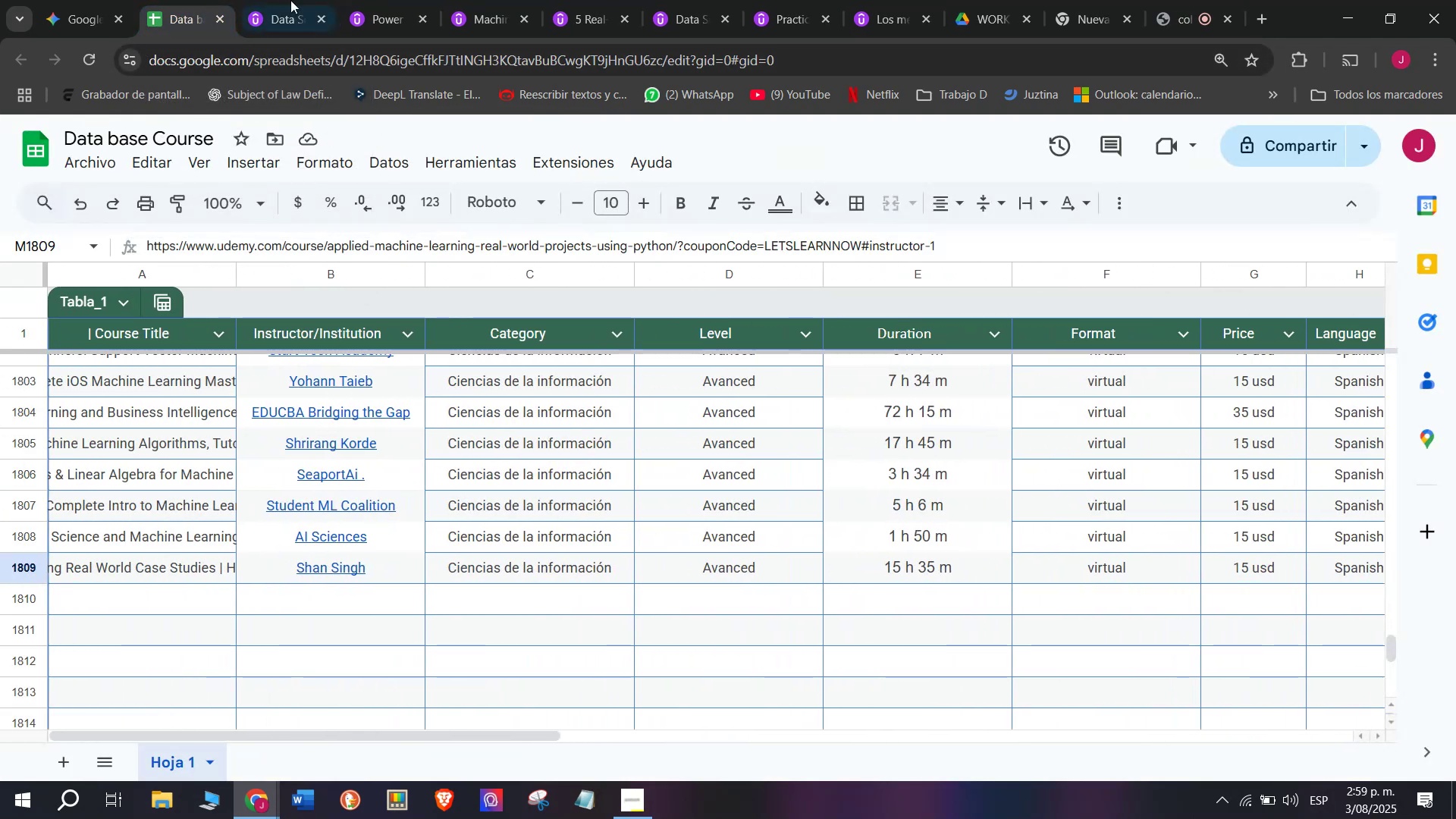 
left_click([292, 0])
 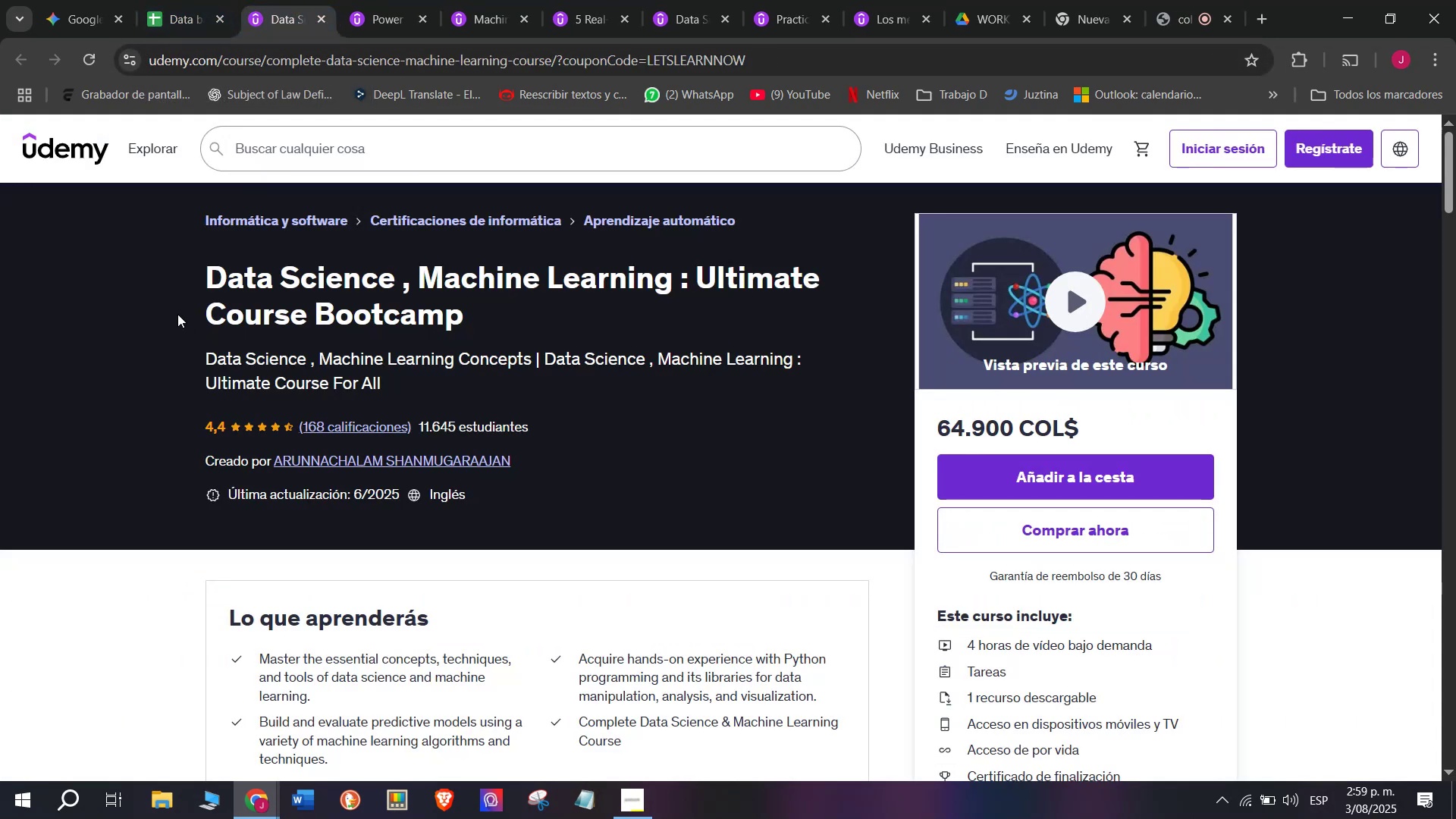 
left_click_drag(start_coordinate=[181, 269], to_coordinate=[543, 315])
 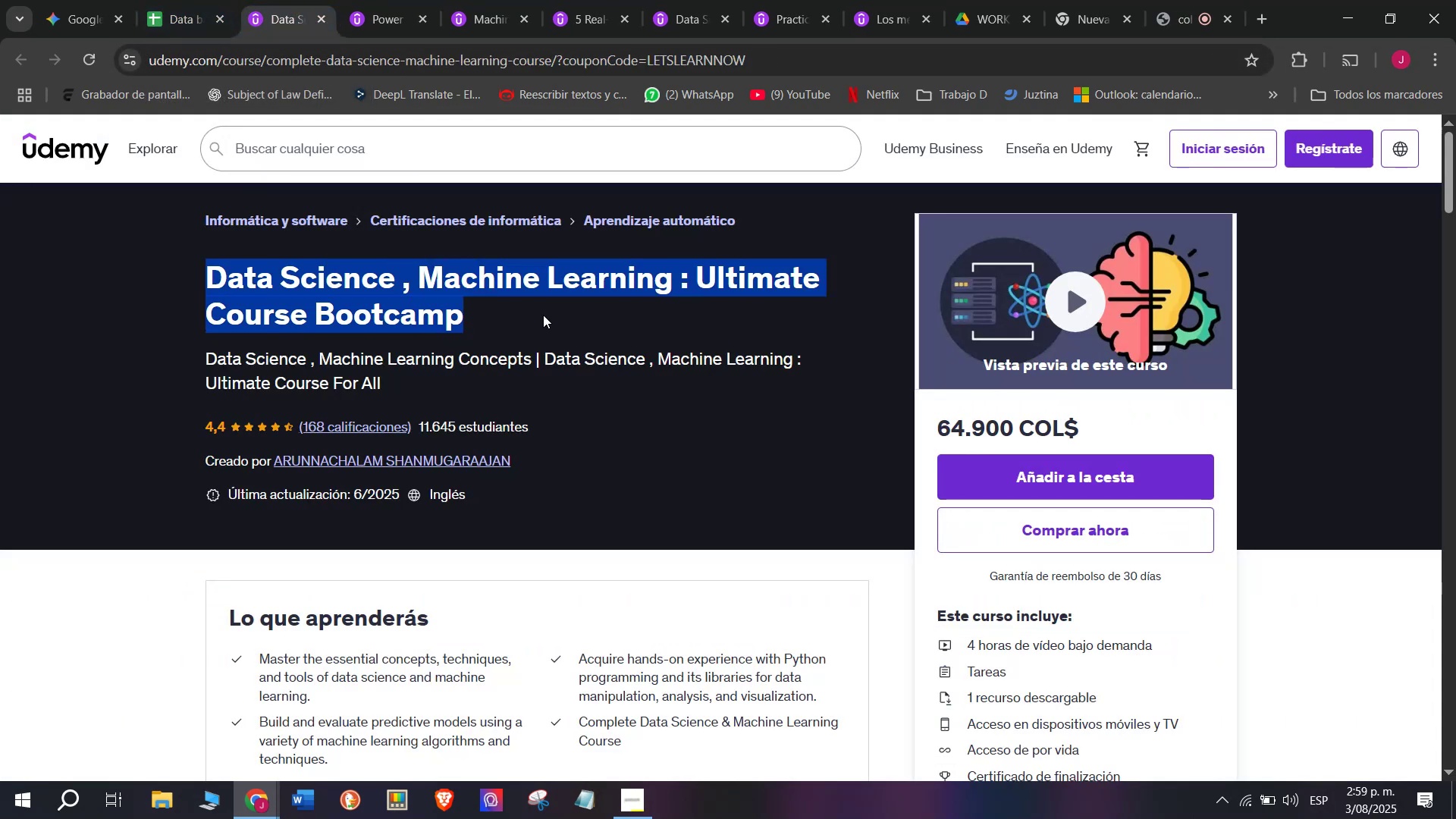 
key(Break)
 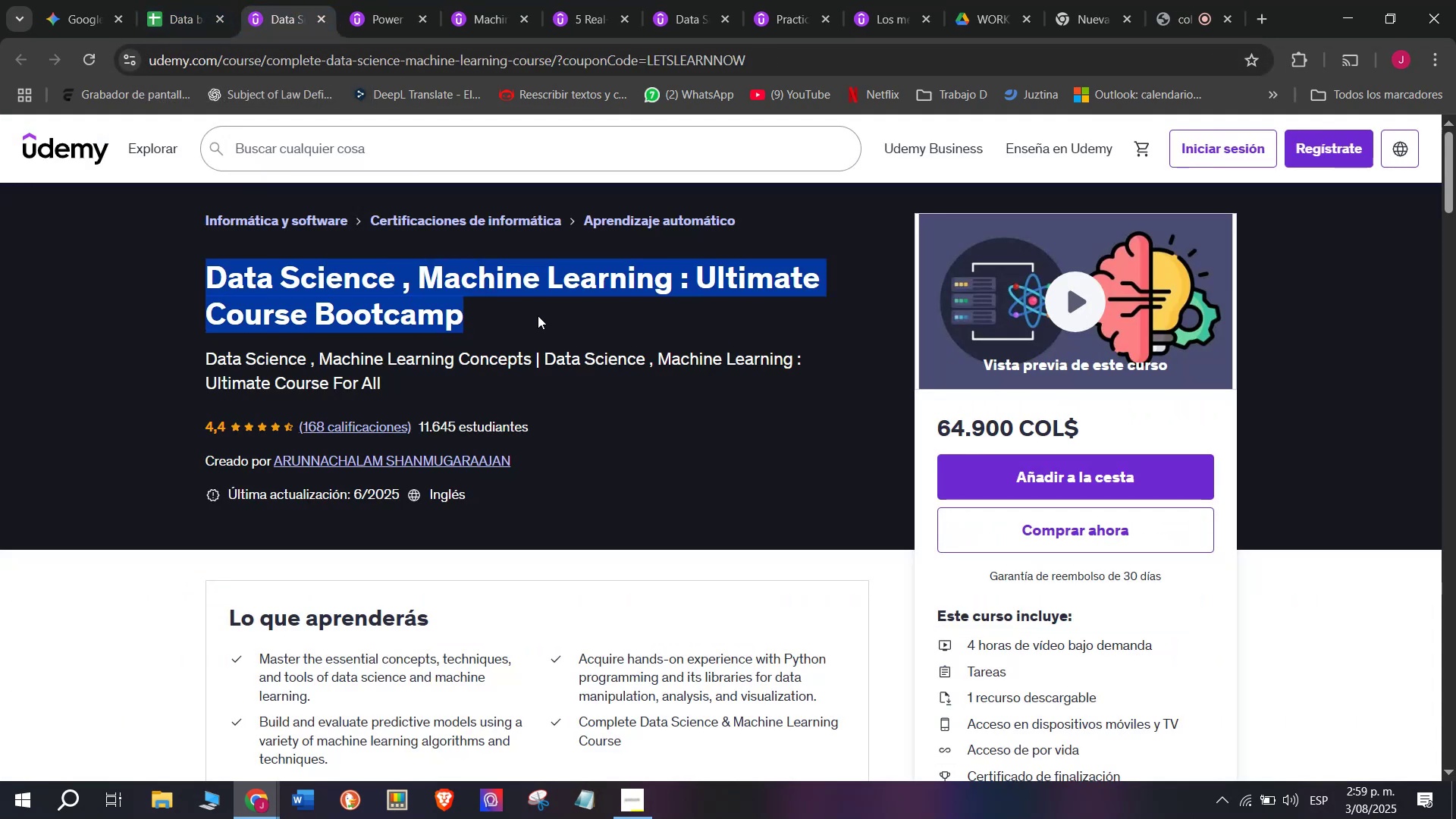 
key(Control+ControlLeft)
 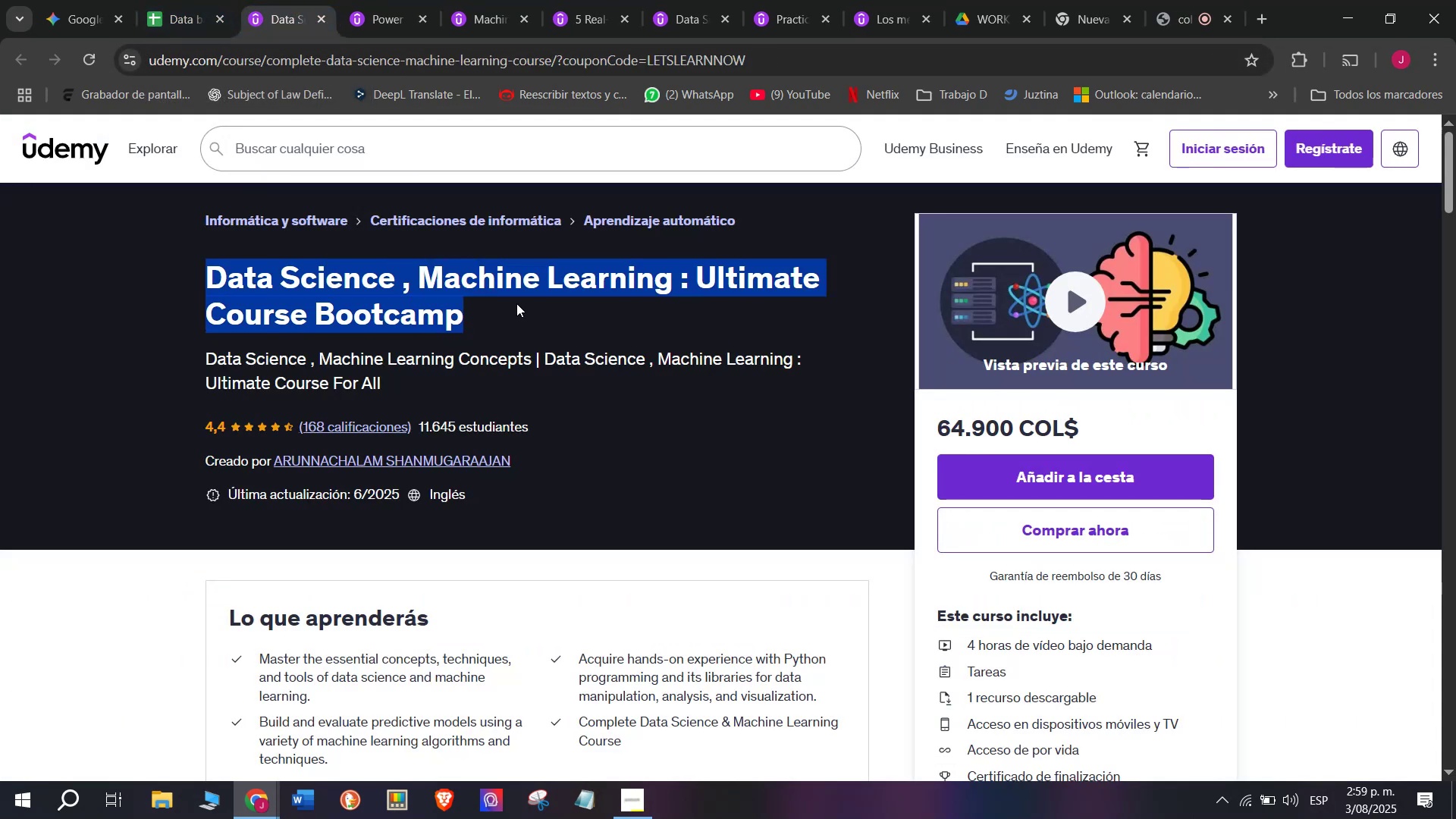 
key(Control+C)
 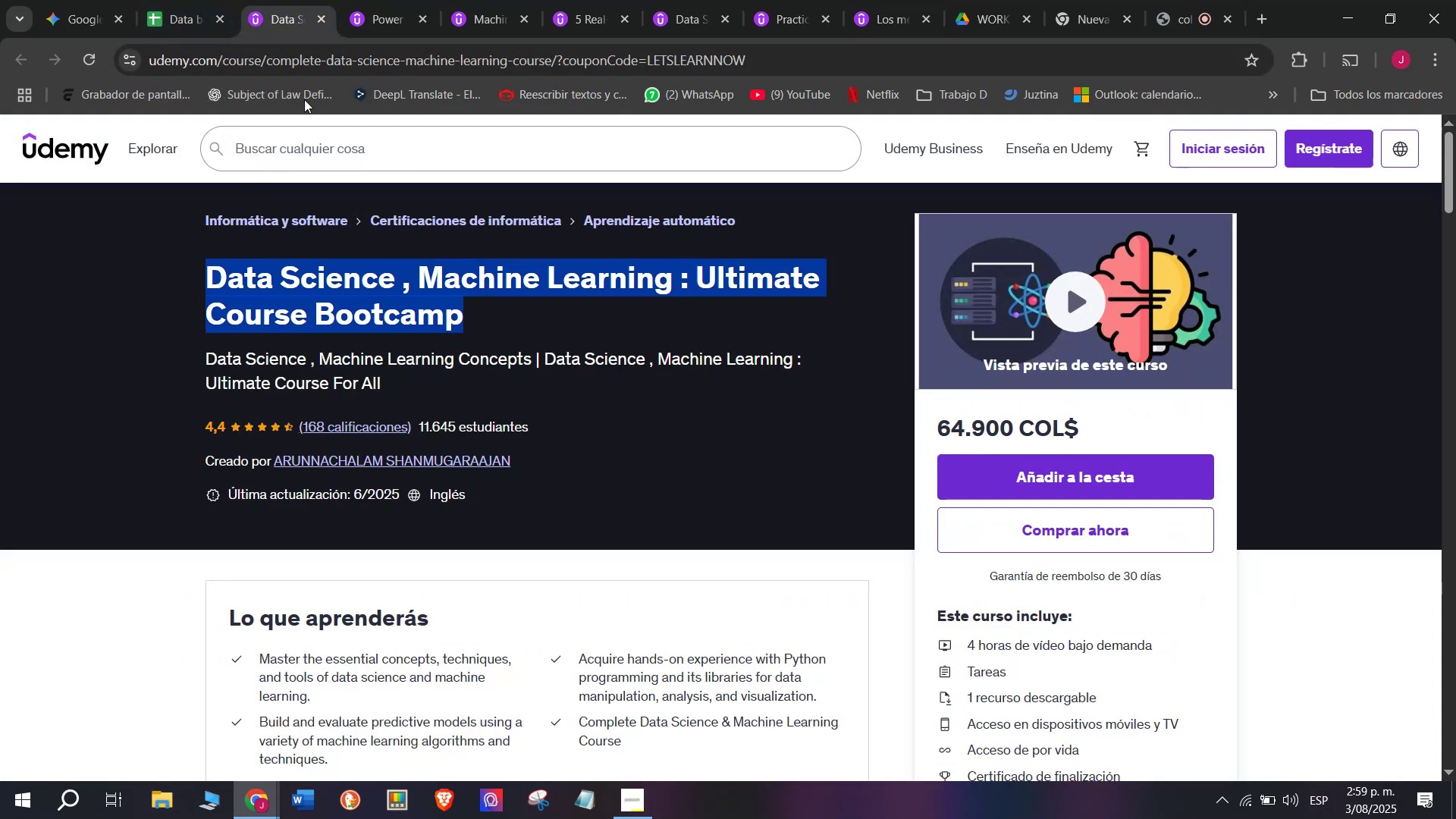 
key(Break)
 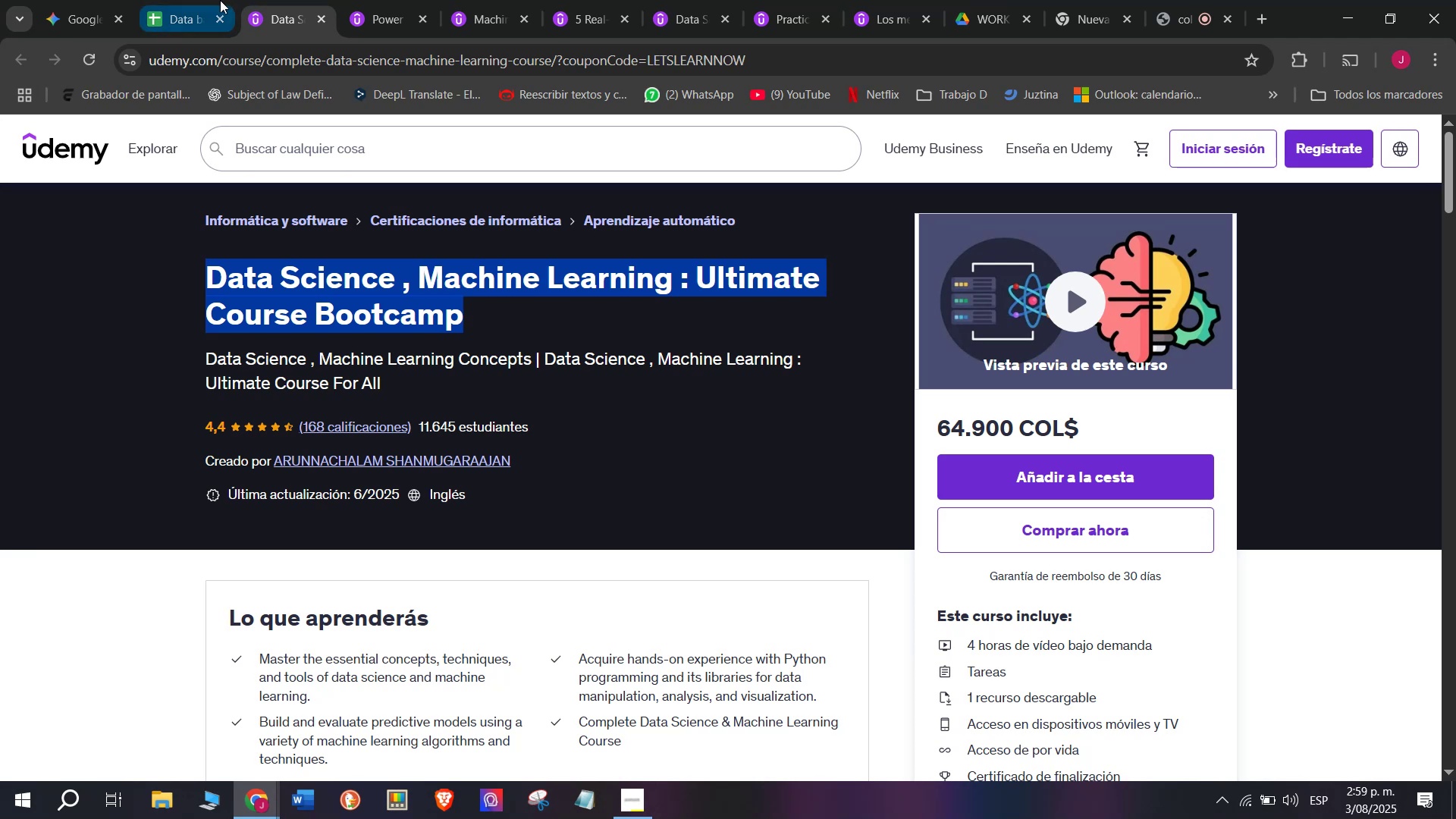 
key(Control+C)
 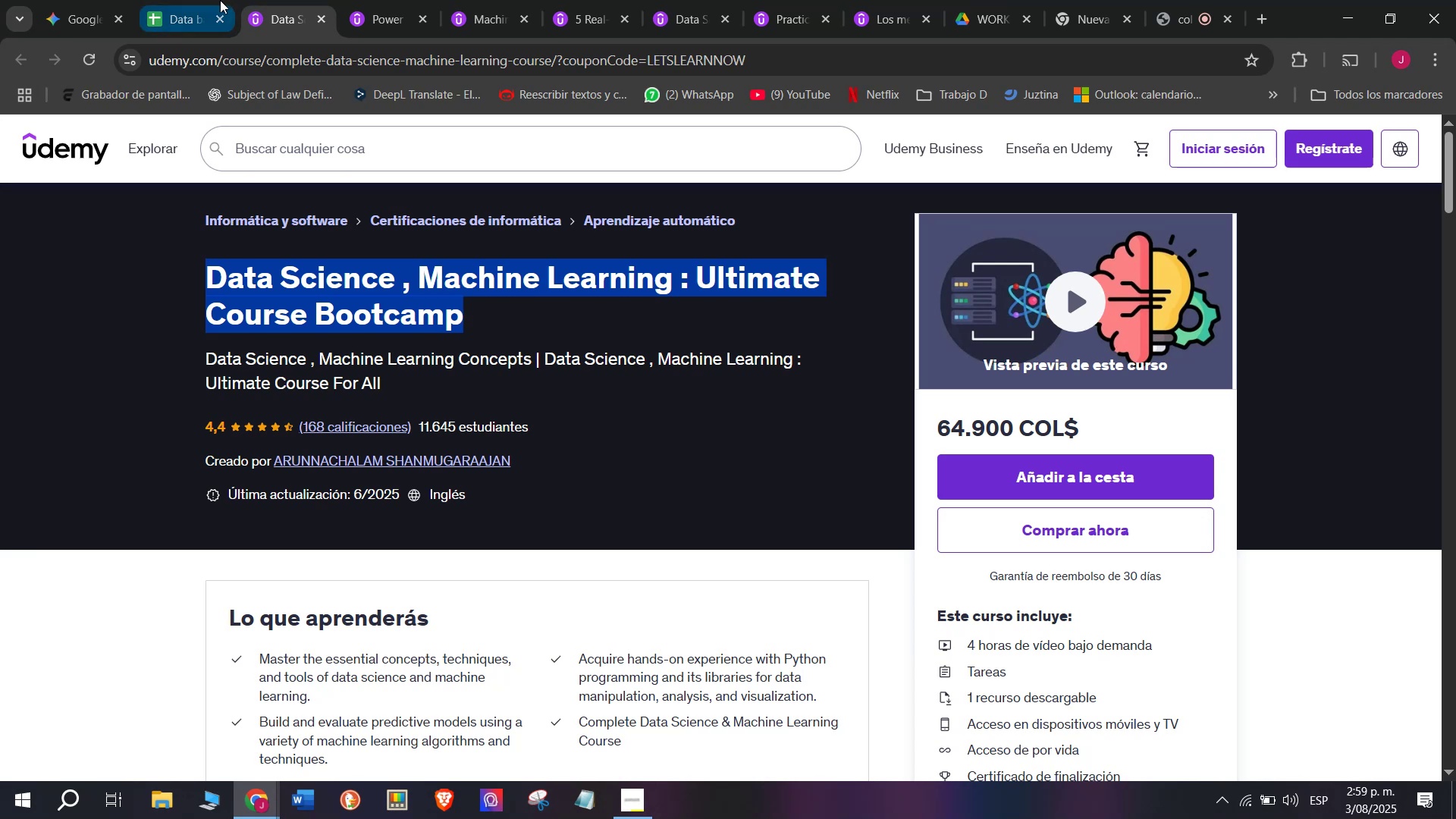 
key(Control+ControlLeft)
 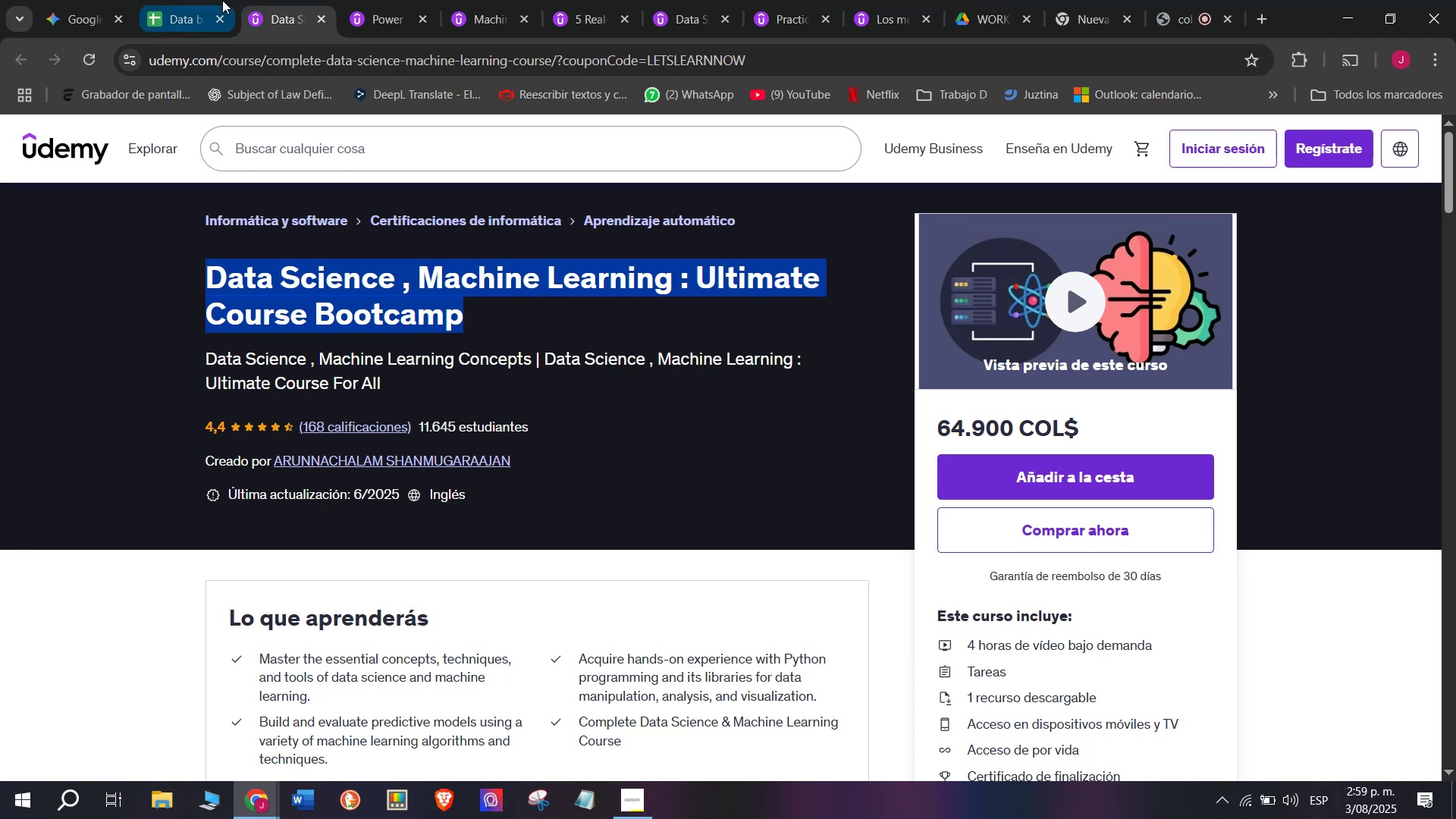 
left_click([220, 0])
 